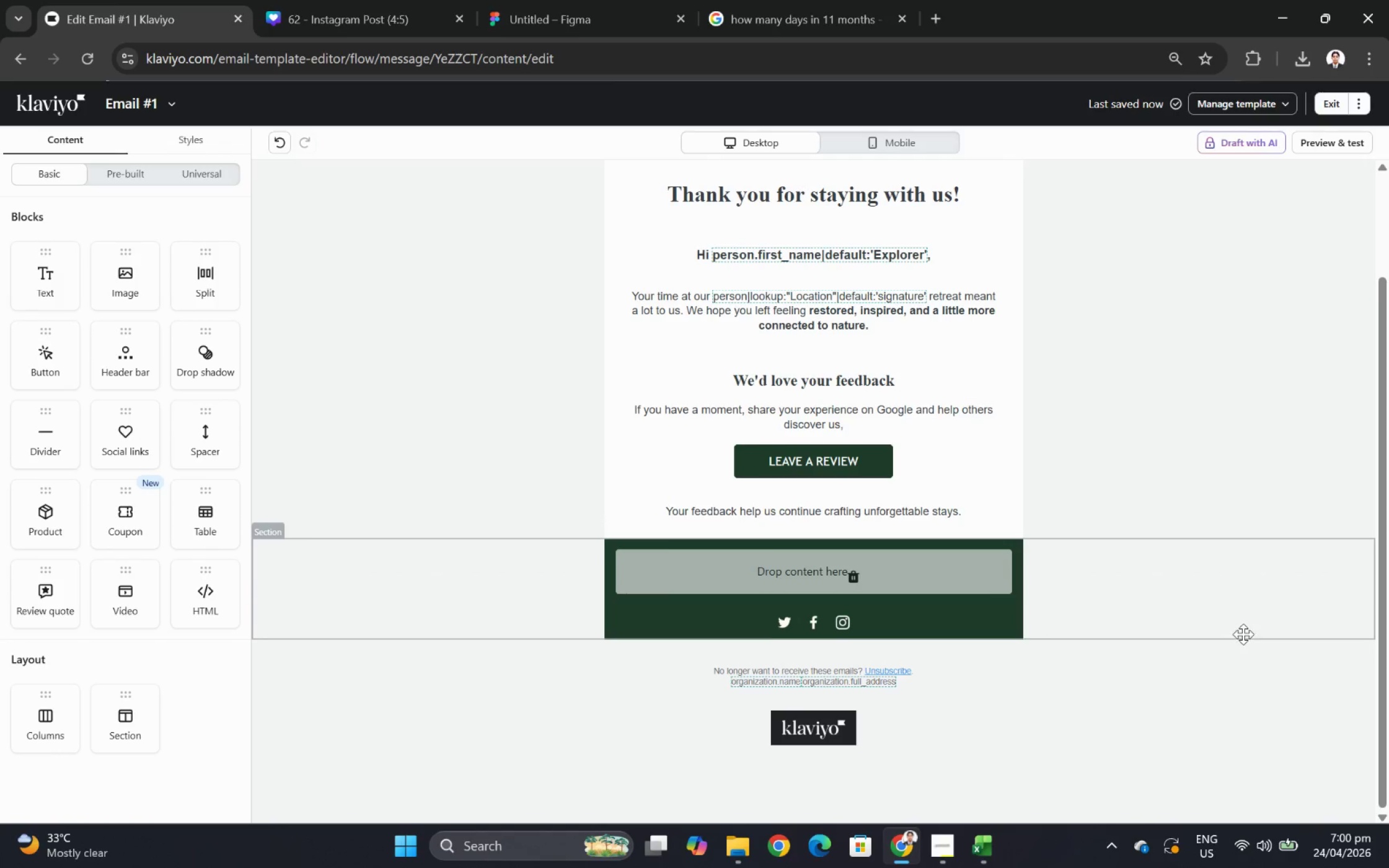 
scroll: coordinate [1243, 634], scroll_direction: up, amount: 1.0
 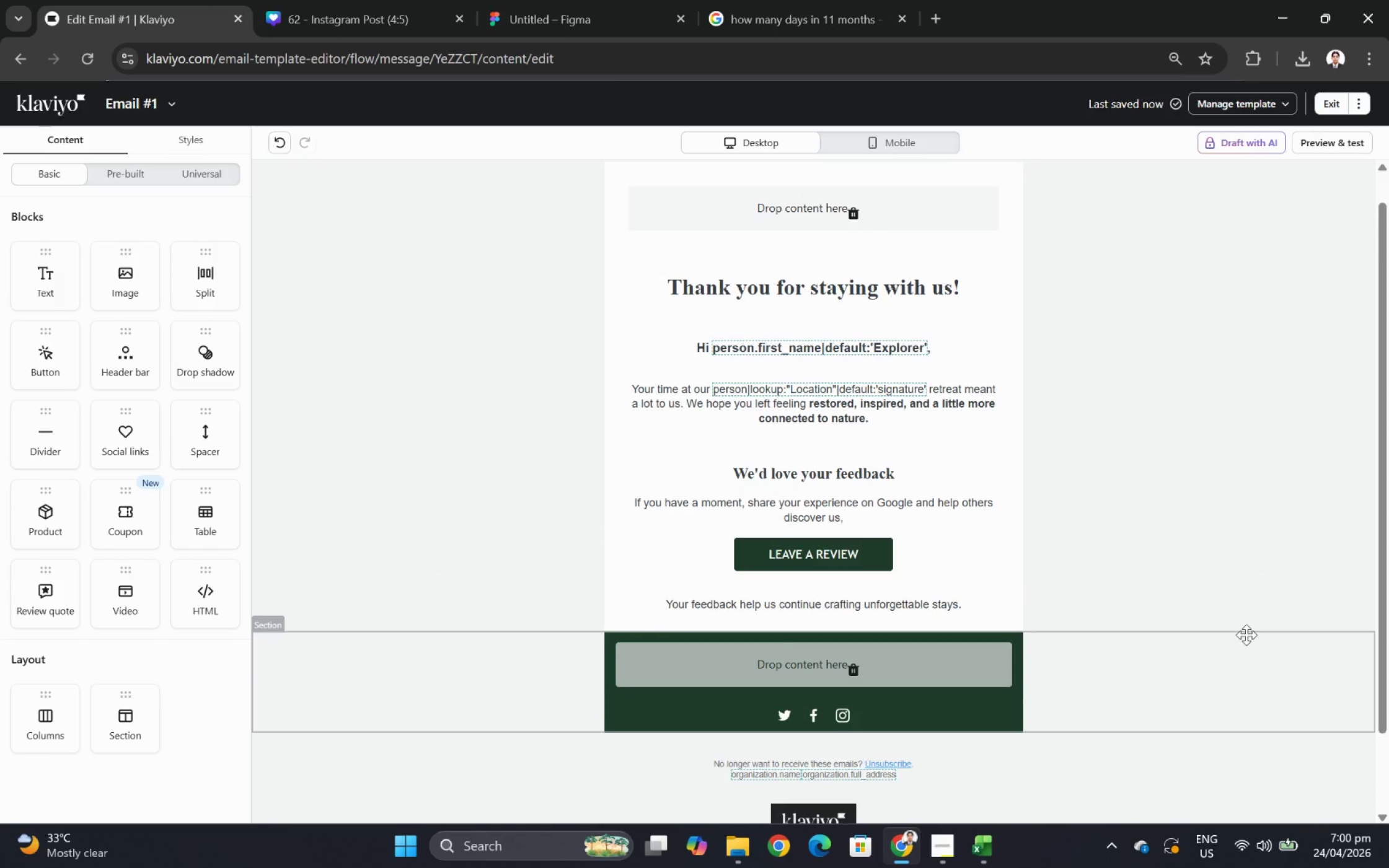 
wait(8.26)
 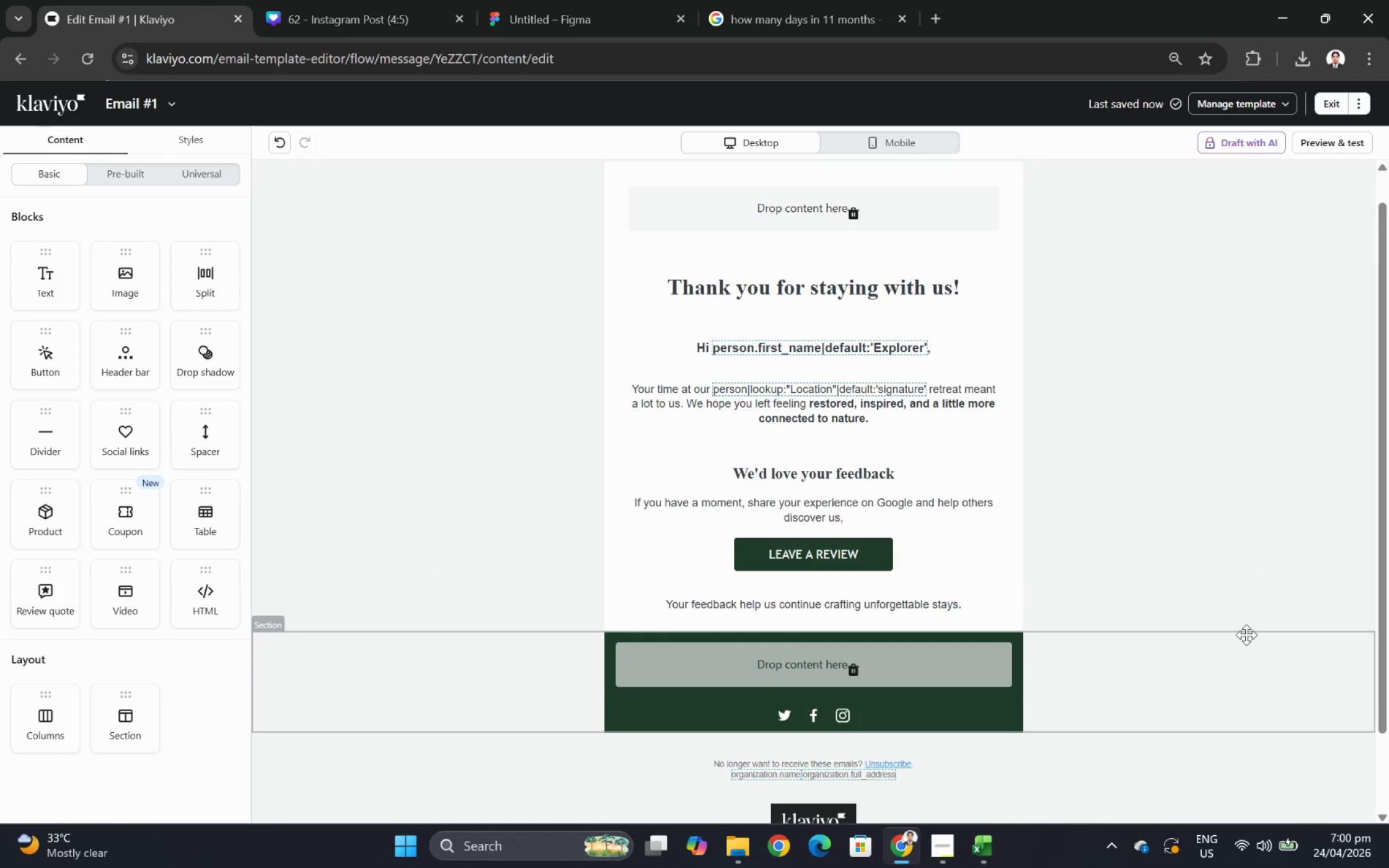 
scroll: coordinate [1246, 634], scroll_direction: up, amount: 2.0
 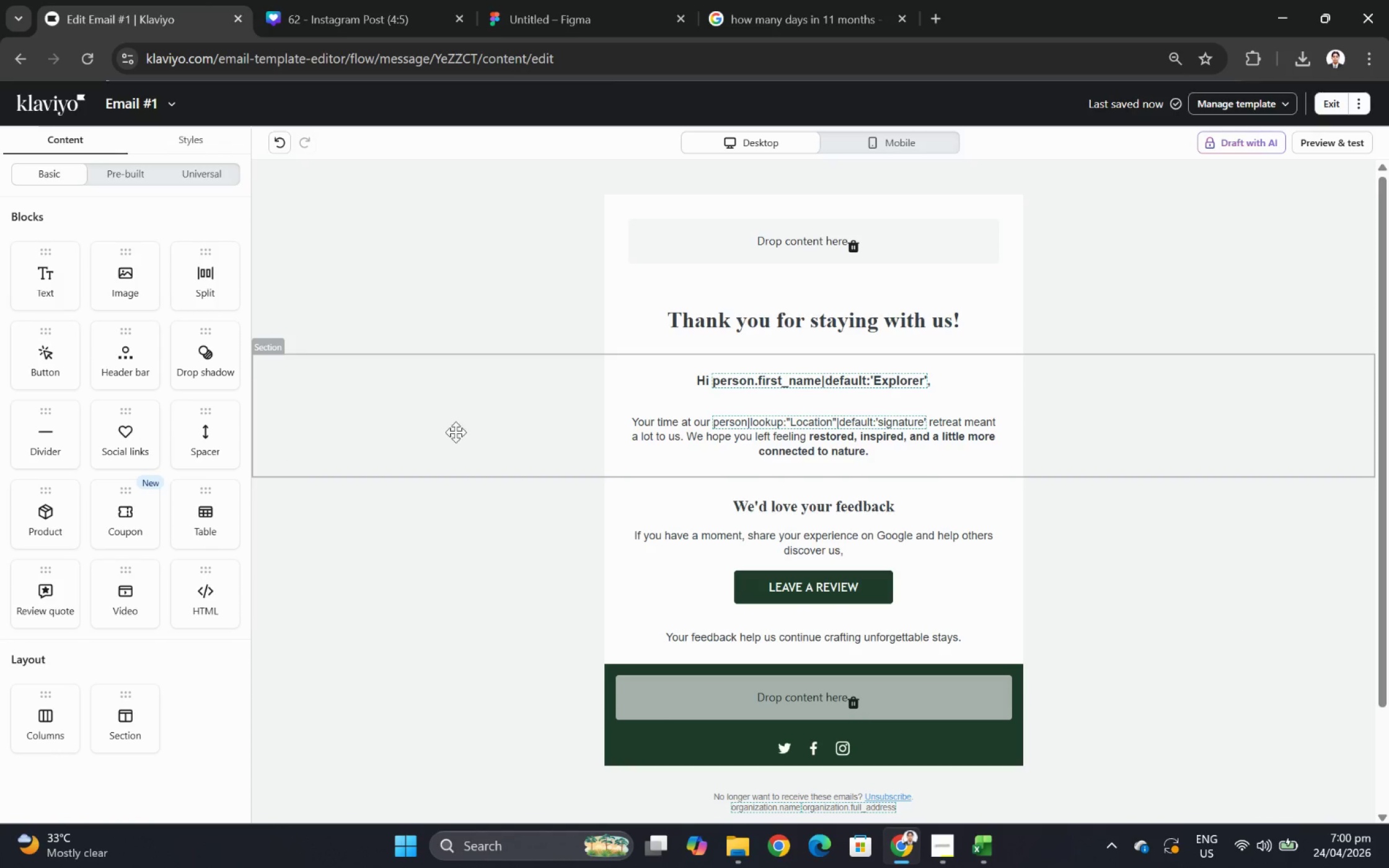 
left_click([454, 714])
 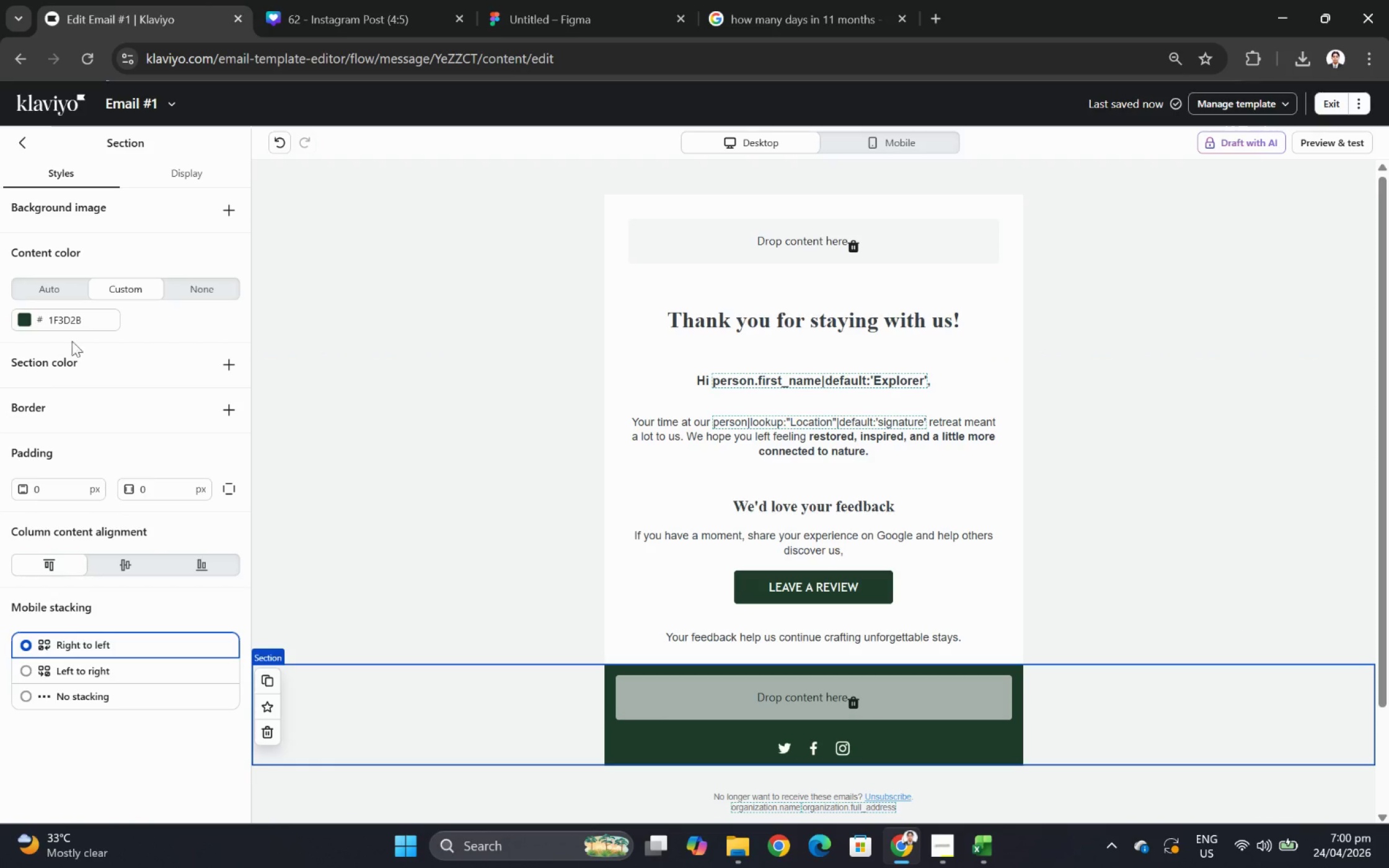 
left_click([115, 323])
 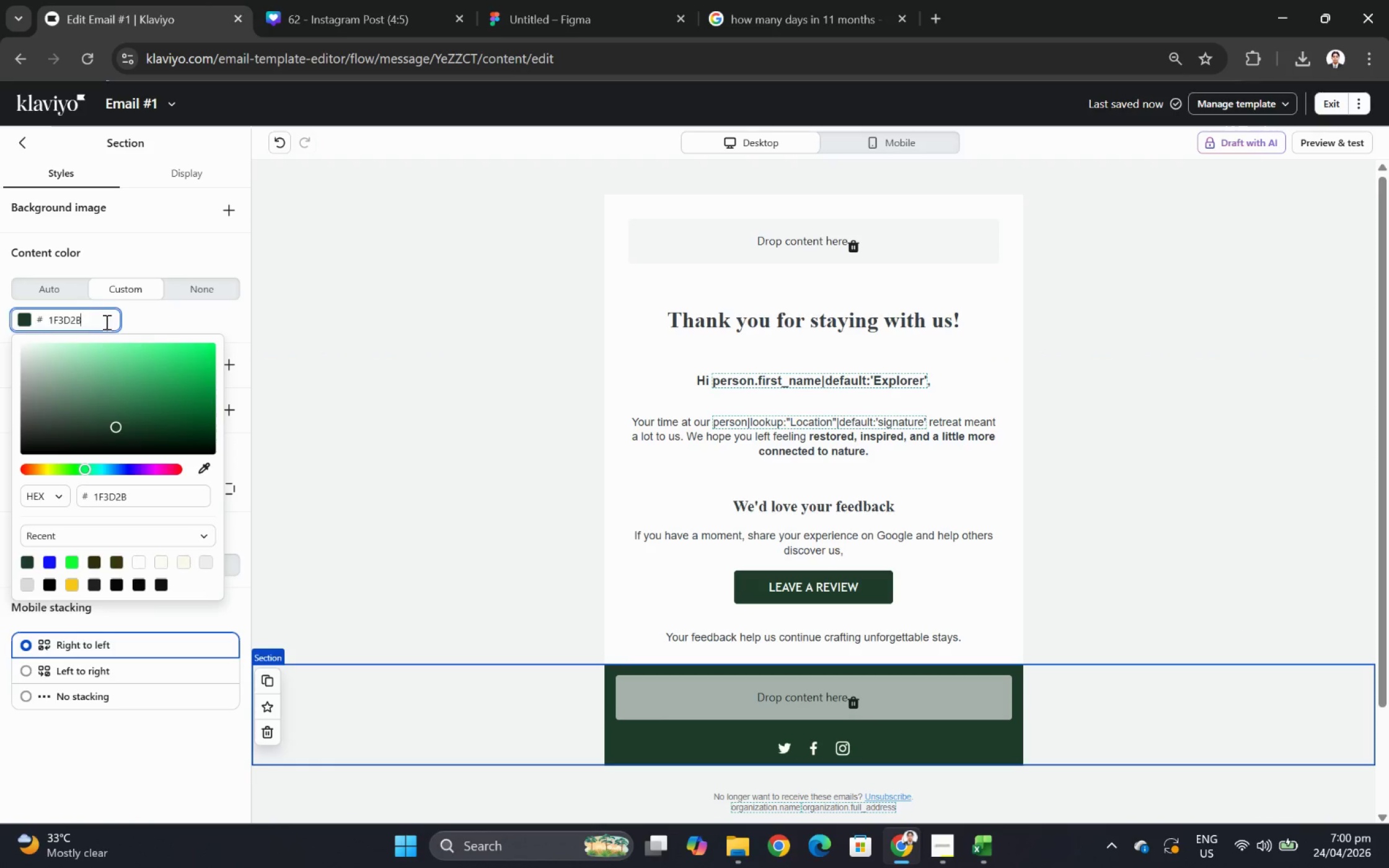 
triple_click([105, 322])
 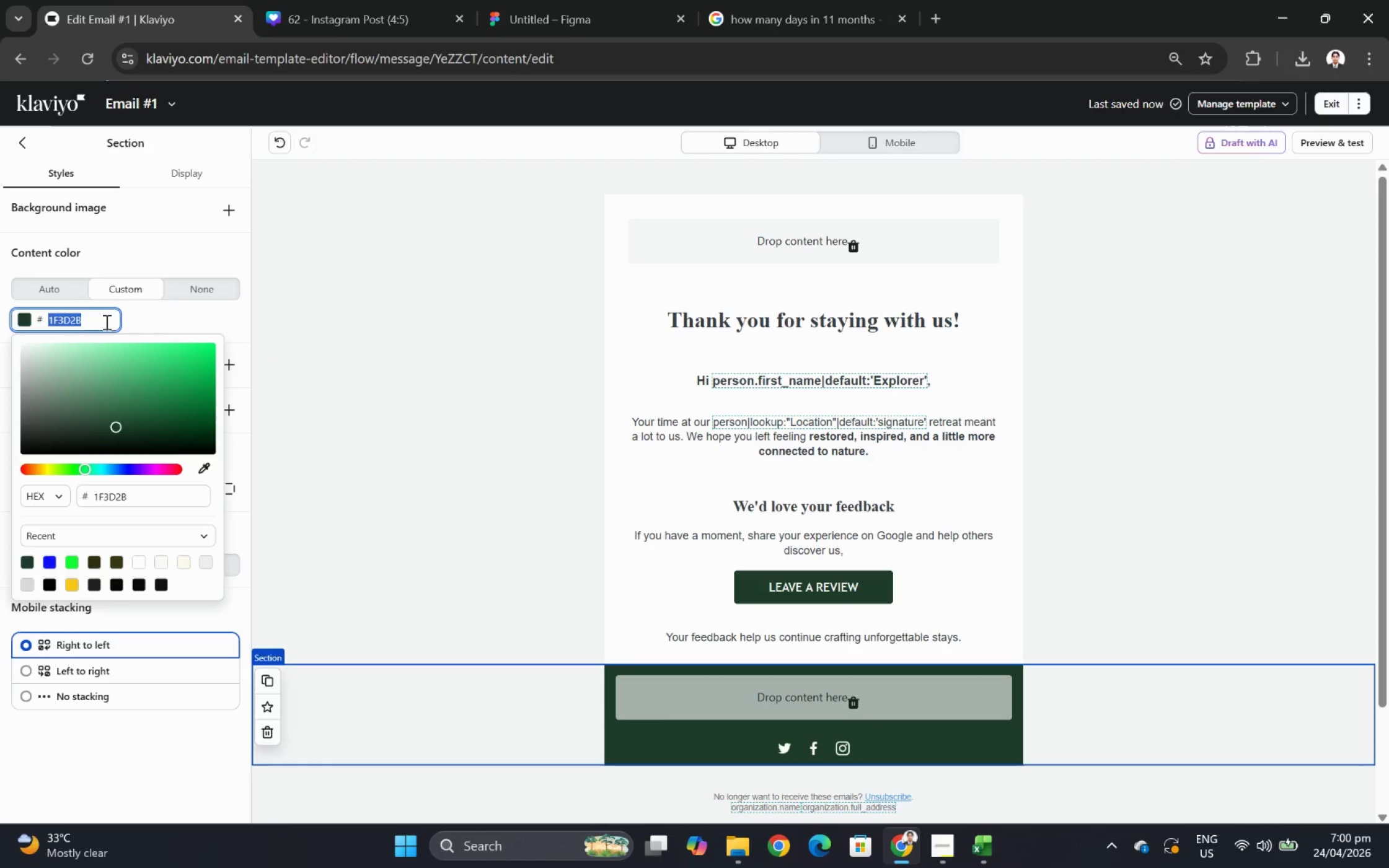 
key(Control+ControlLeft)
 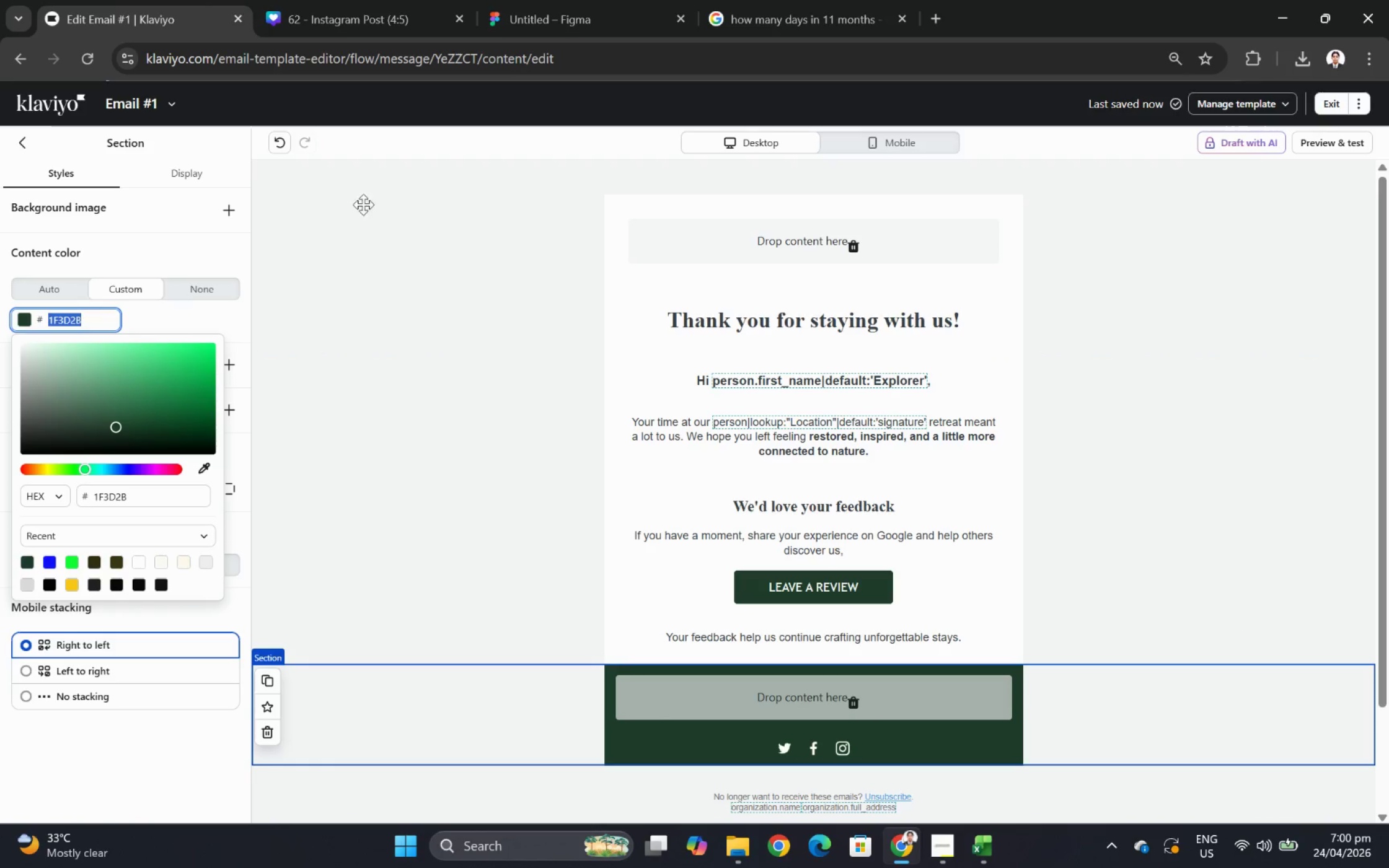 
key(Control+C)
 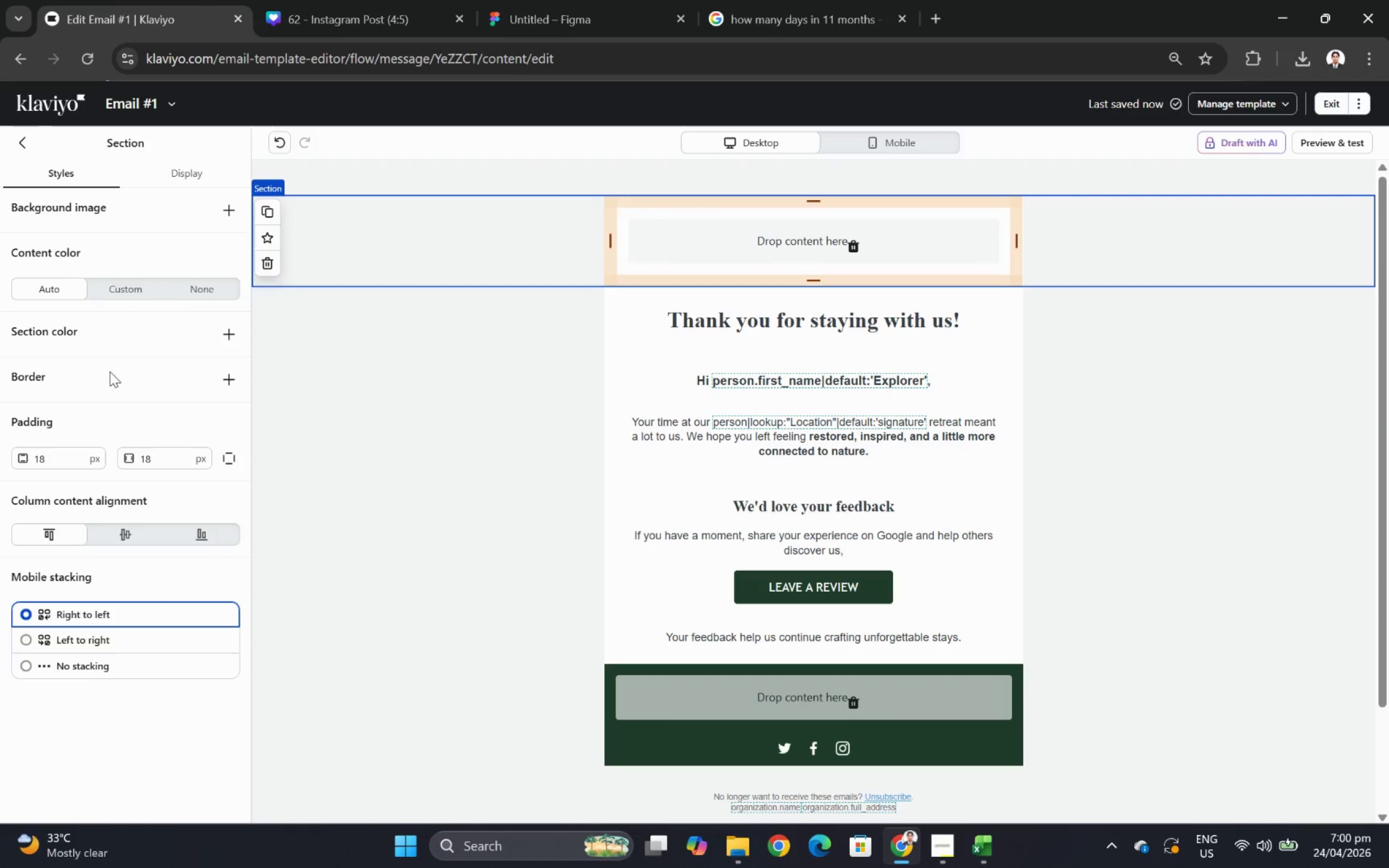 
left_click([153, 281])
 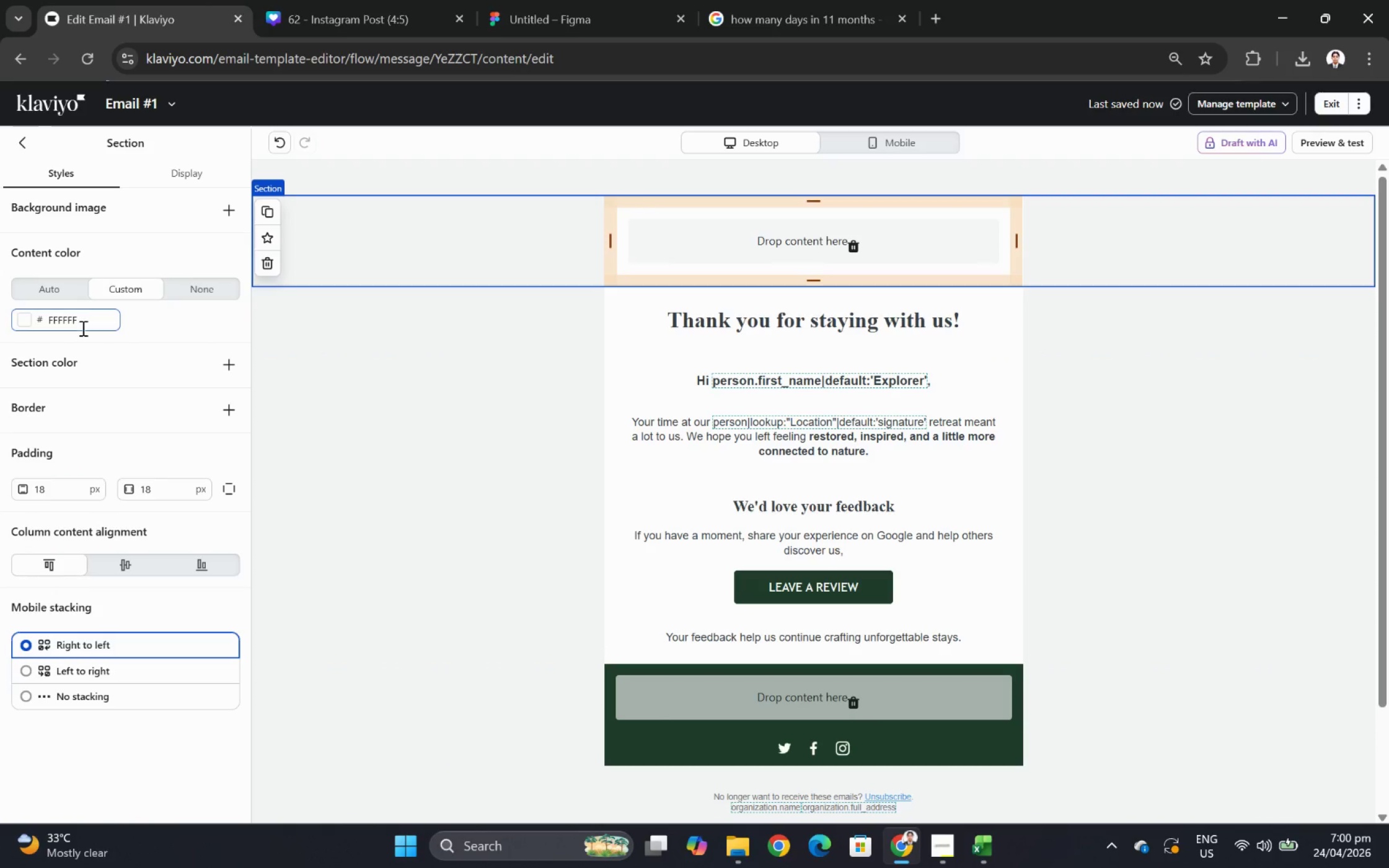 
double_click([82, 329])
 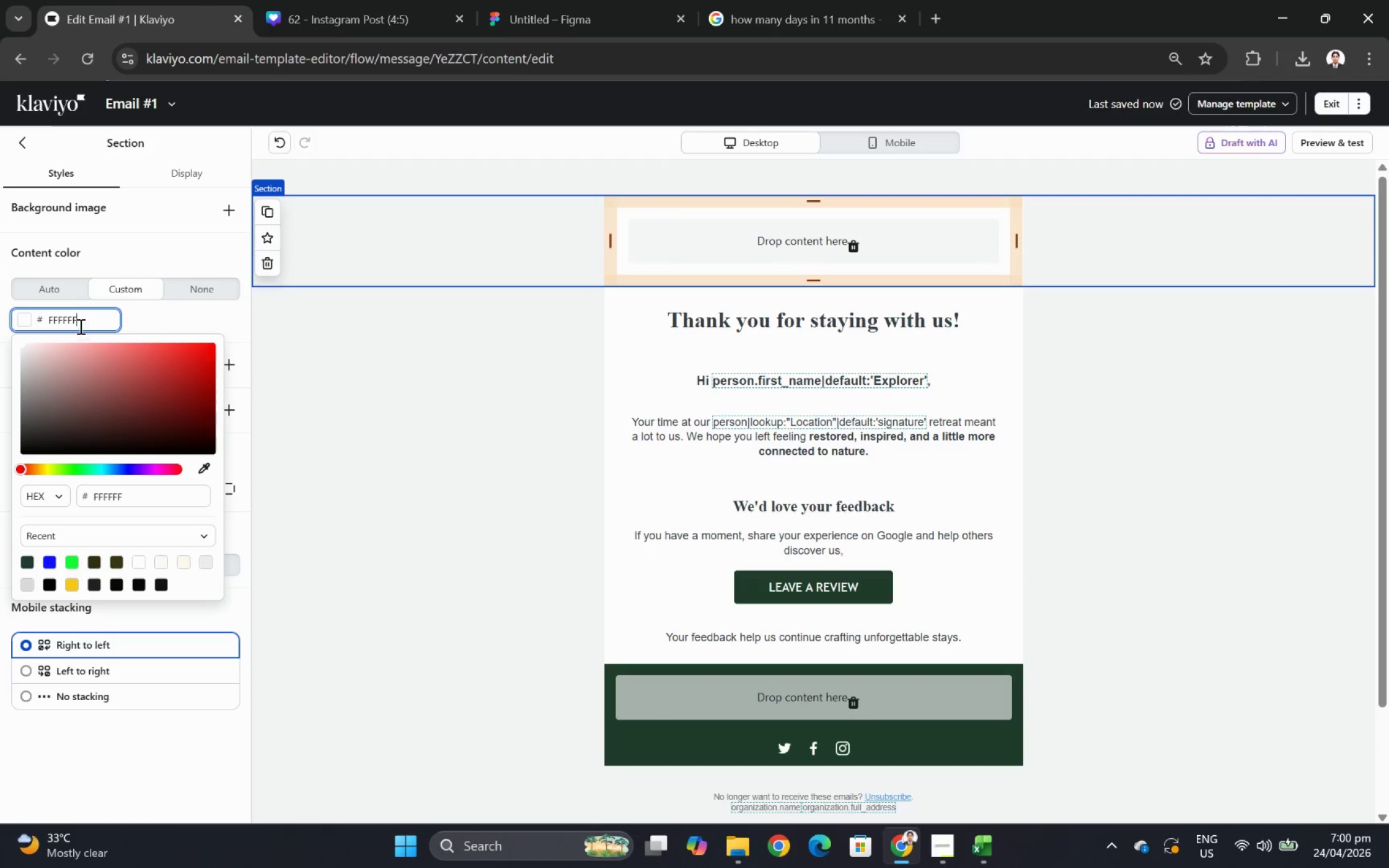 
triple_click([79, 325])
 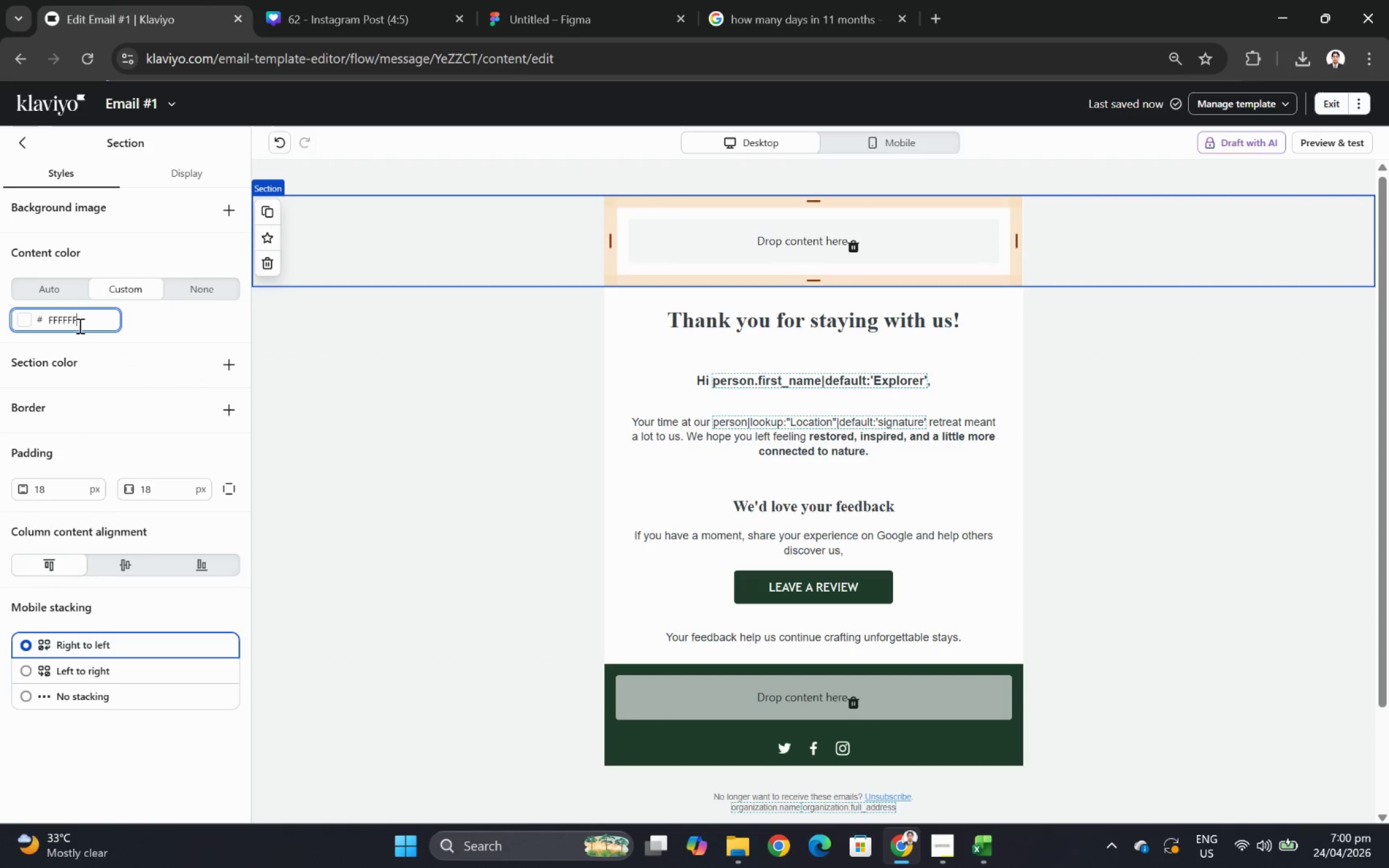 
triple_click([79, 325])
 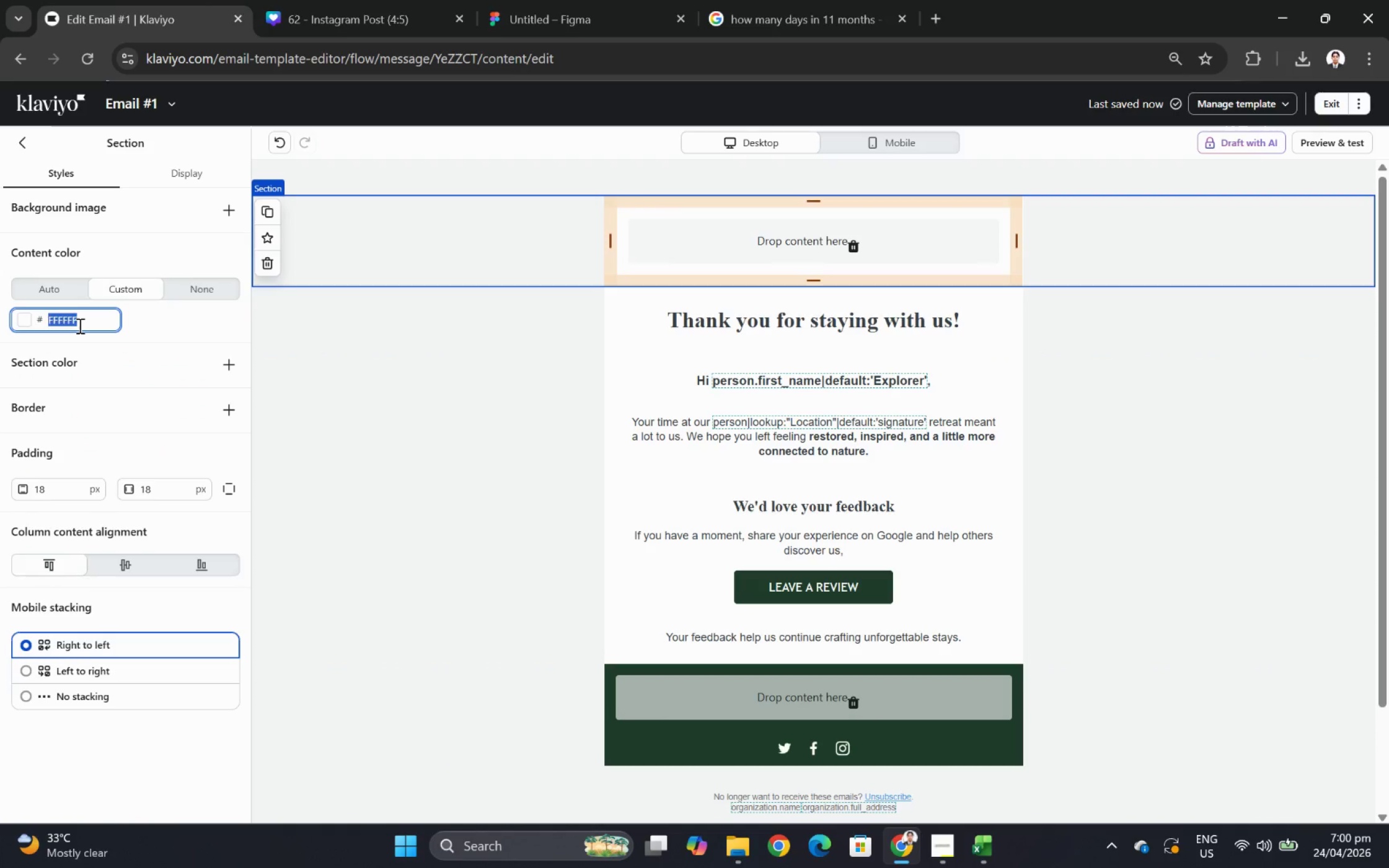 
key(Control+ControlLeft)
 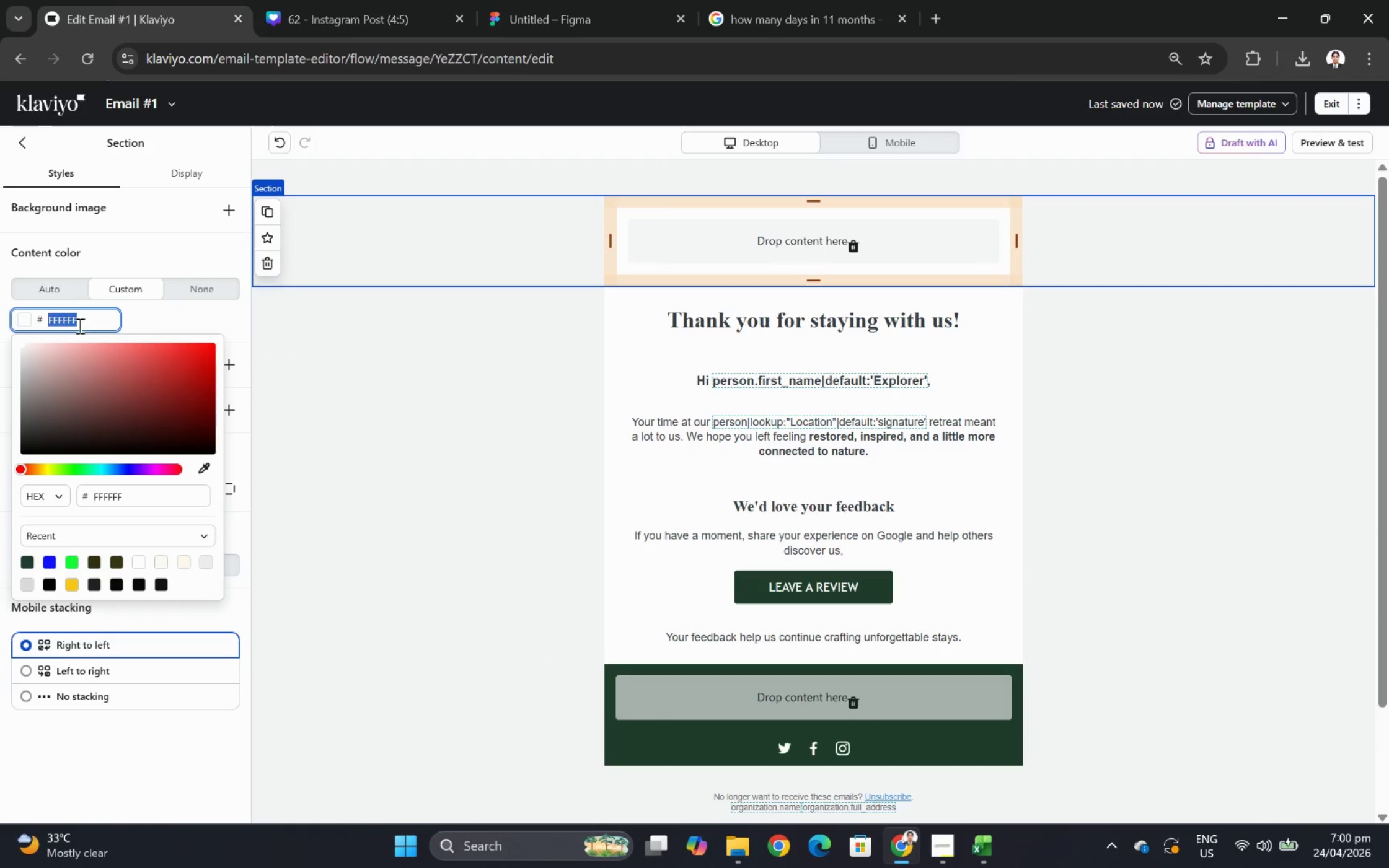 
key(Control+ControlLeft)
 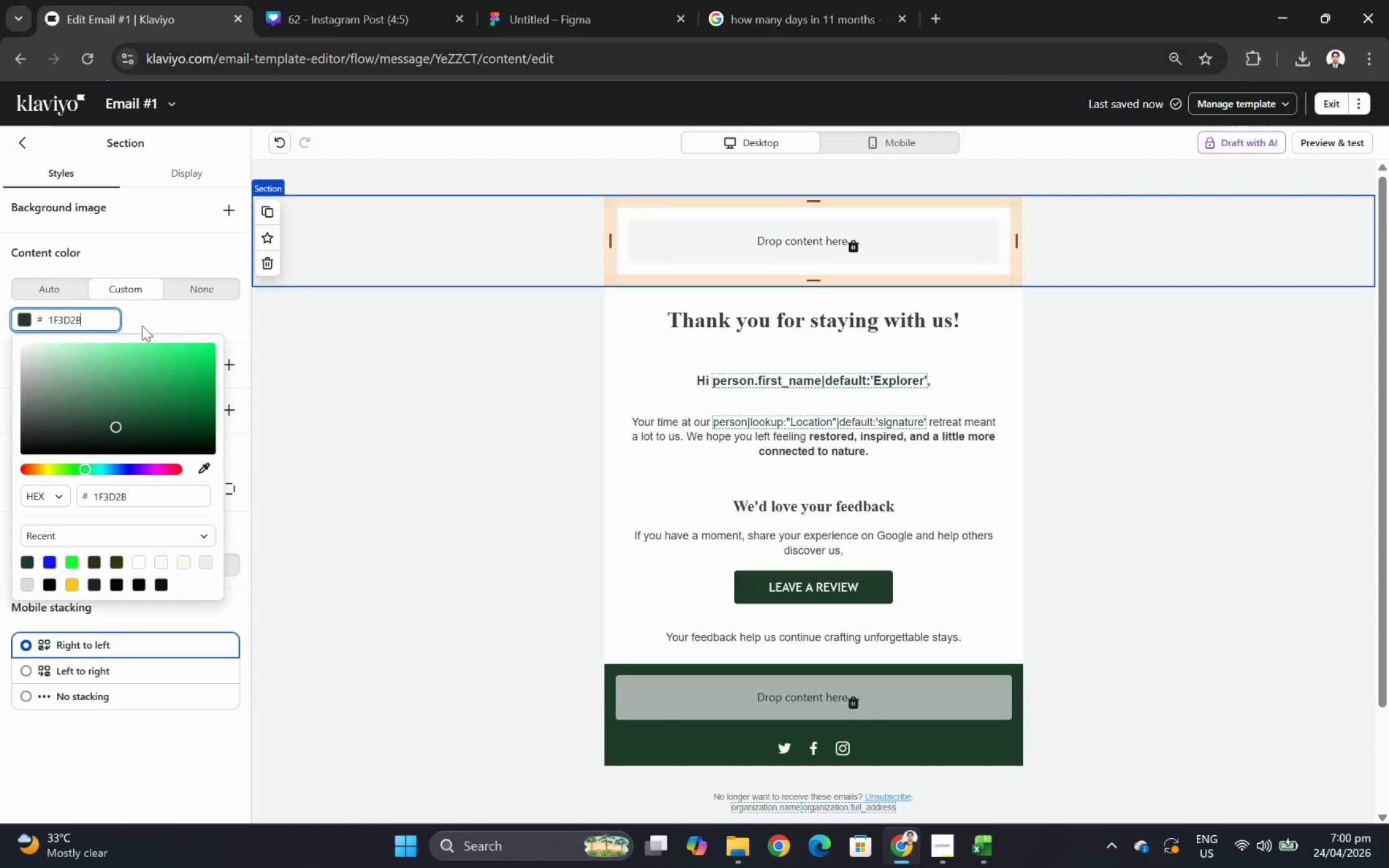 
key(Control+V)
 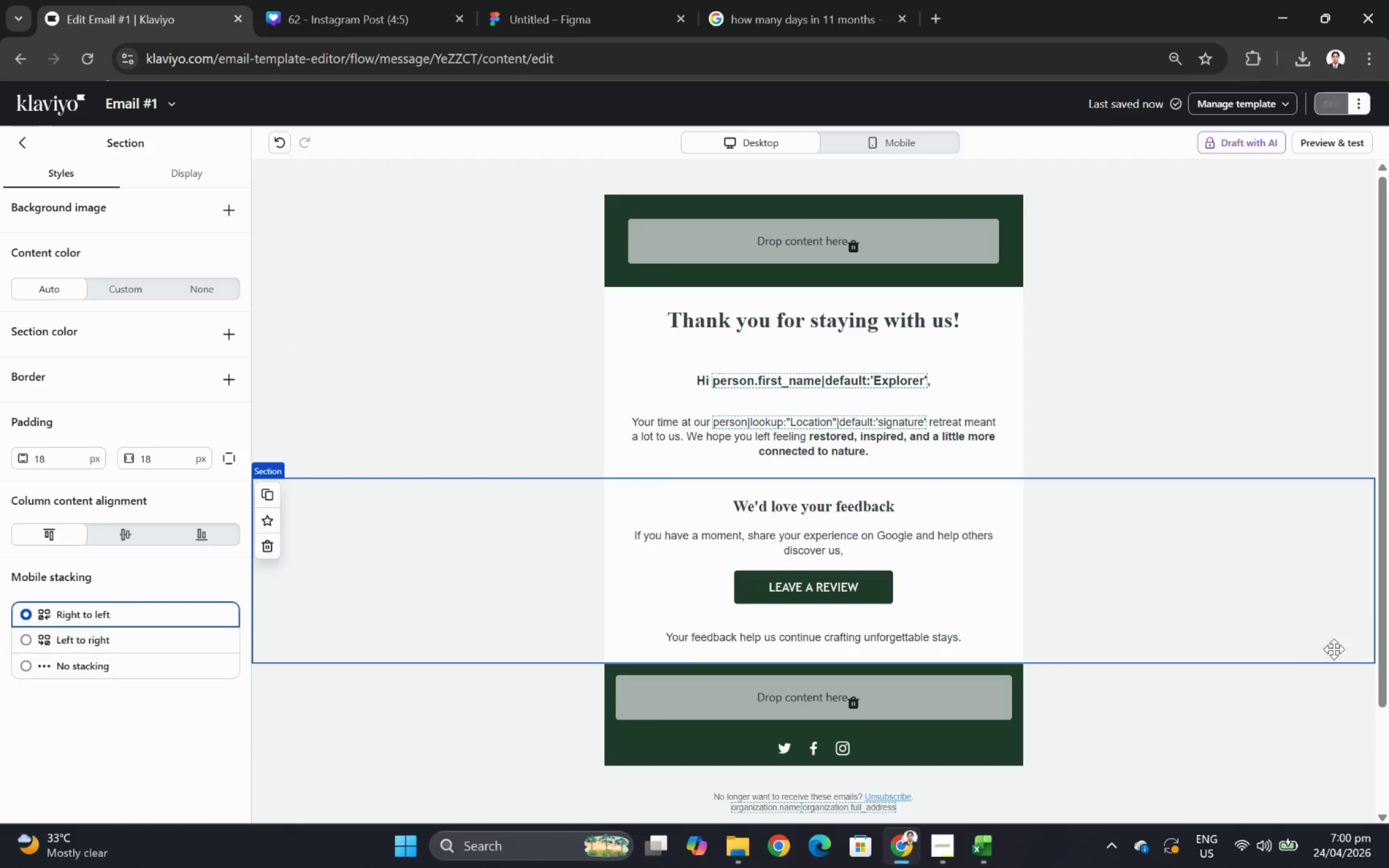 
left_click([1179, 708])
 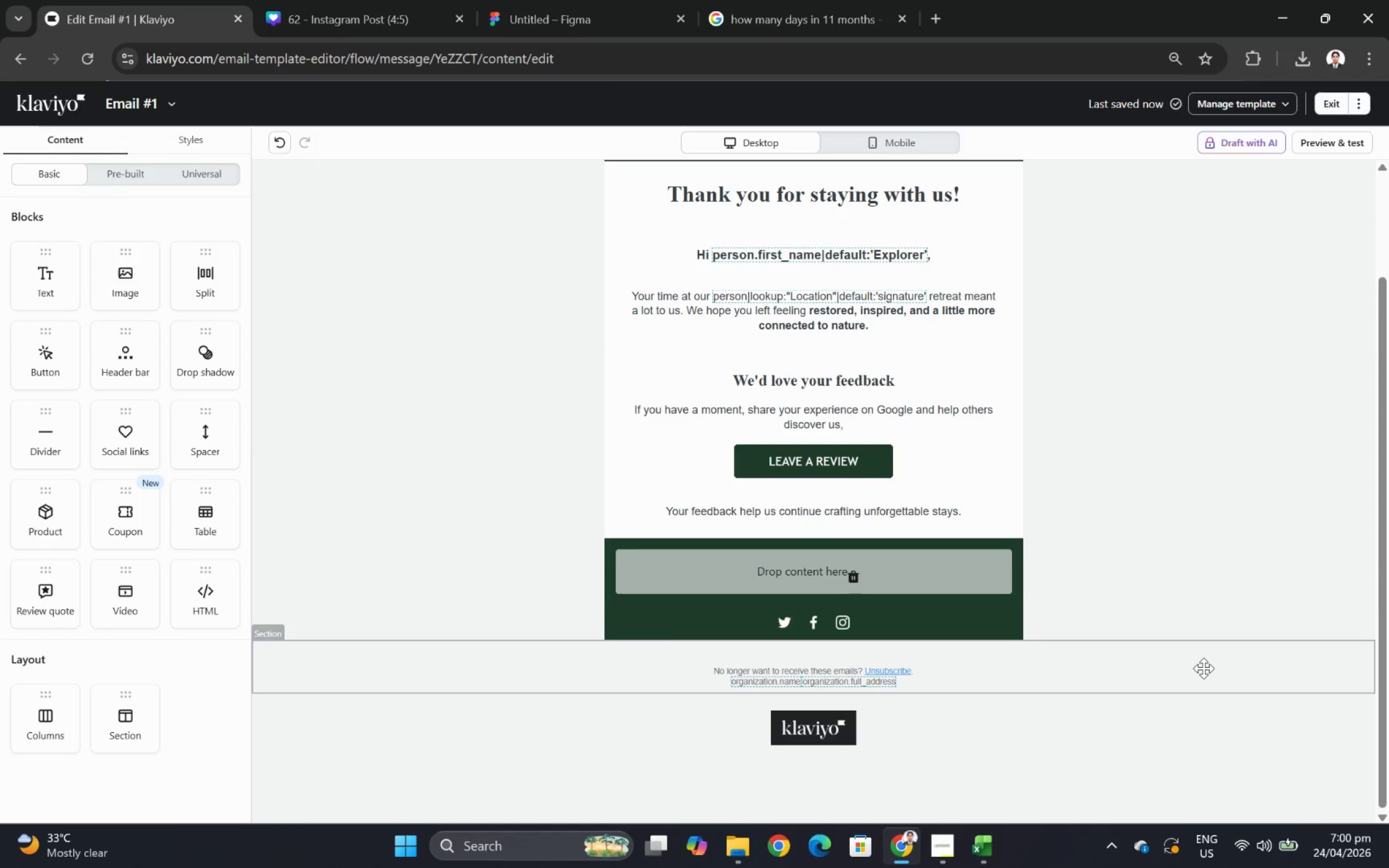 
scroll: coordinate [1188, 696], scroll_direction: down, amount: 2.0
 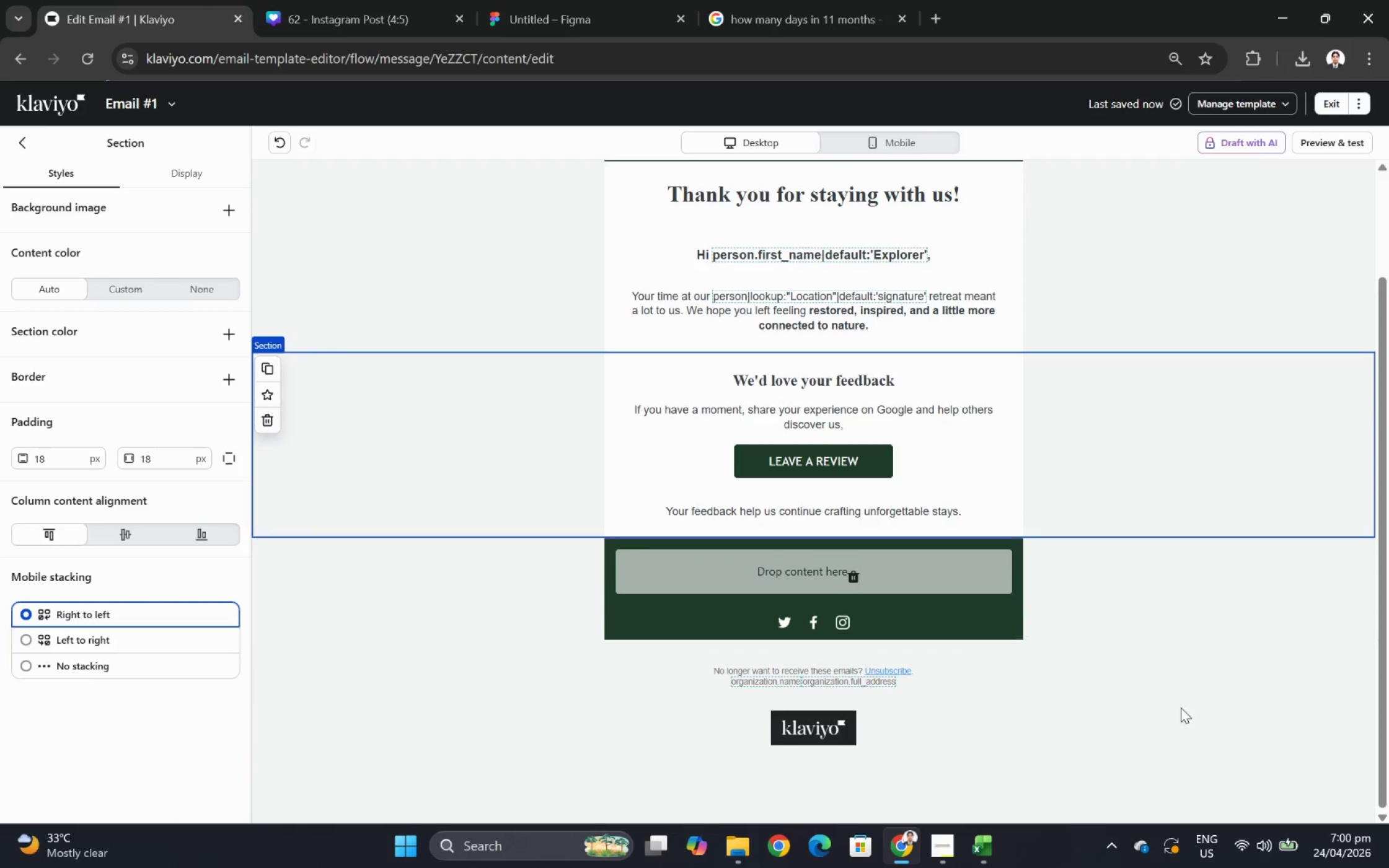 
scroll: coordinate [1203, 668], scroll_direction: up, amount: 2.0
 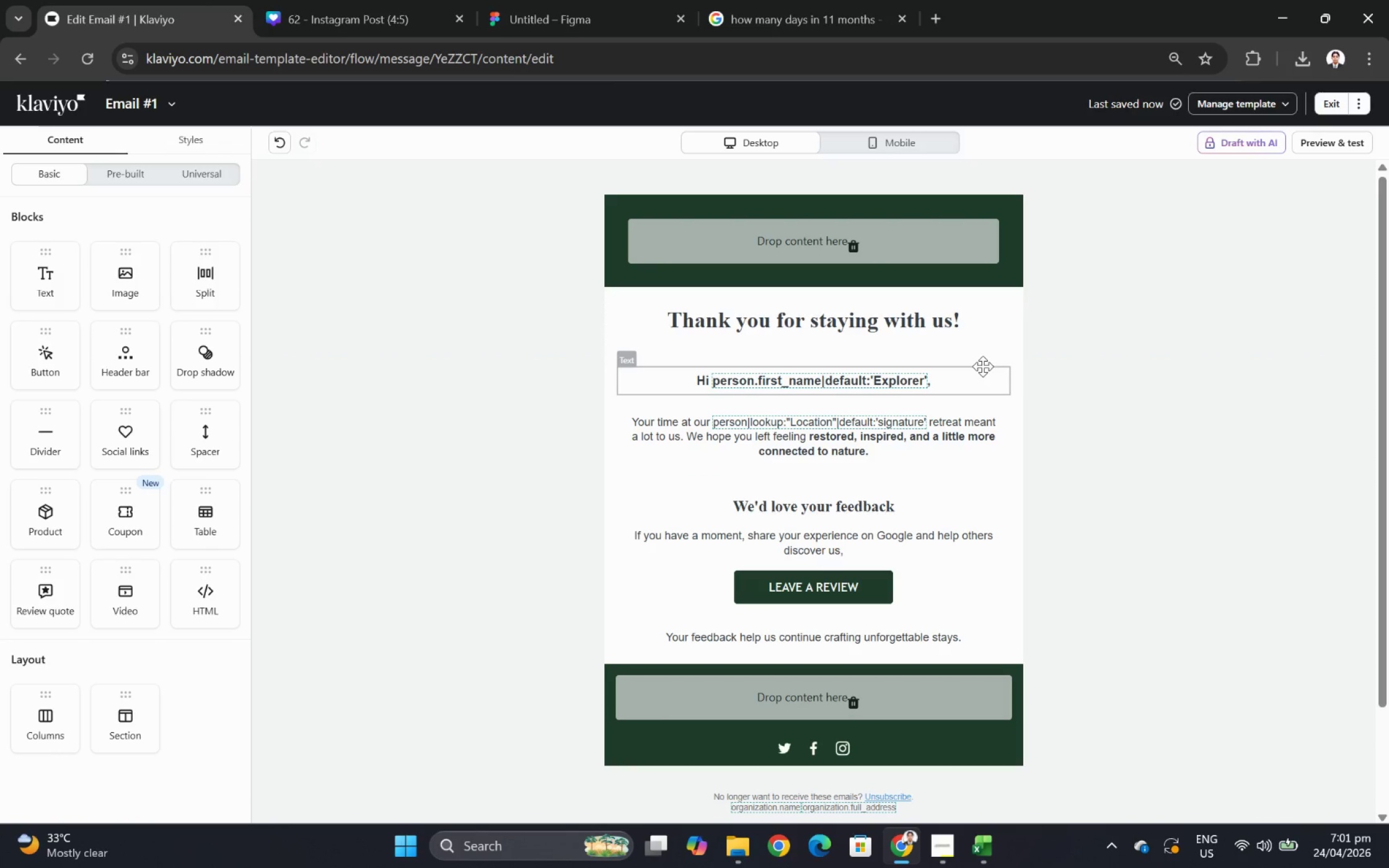 
wait(29.6)
 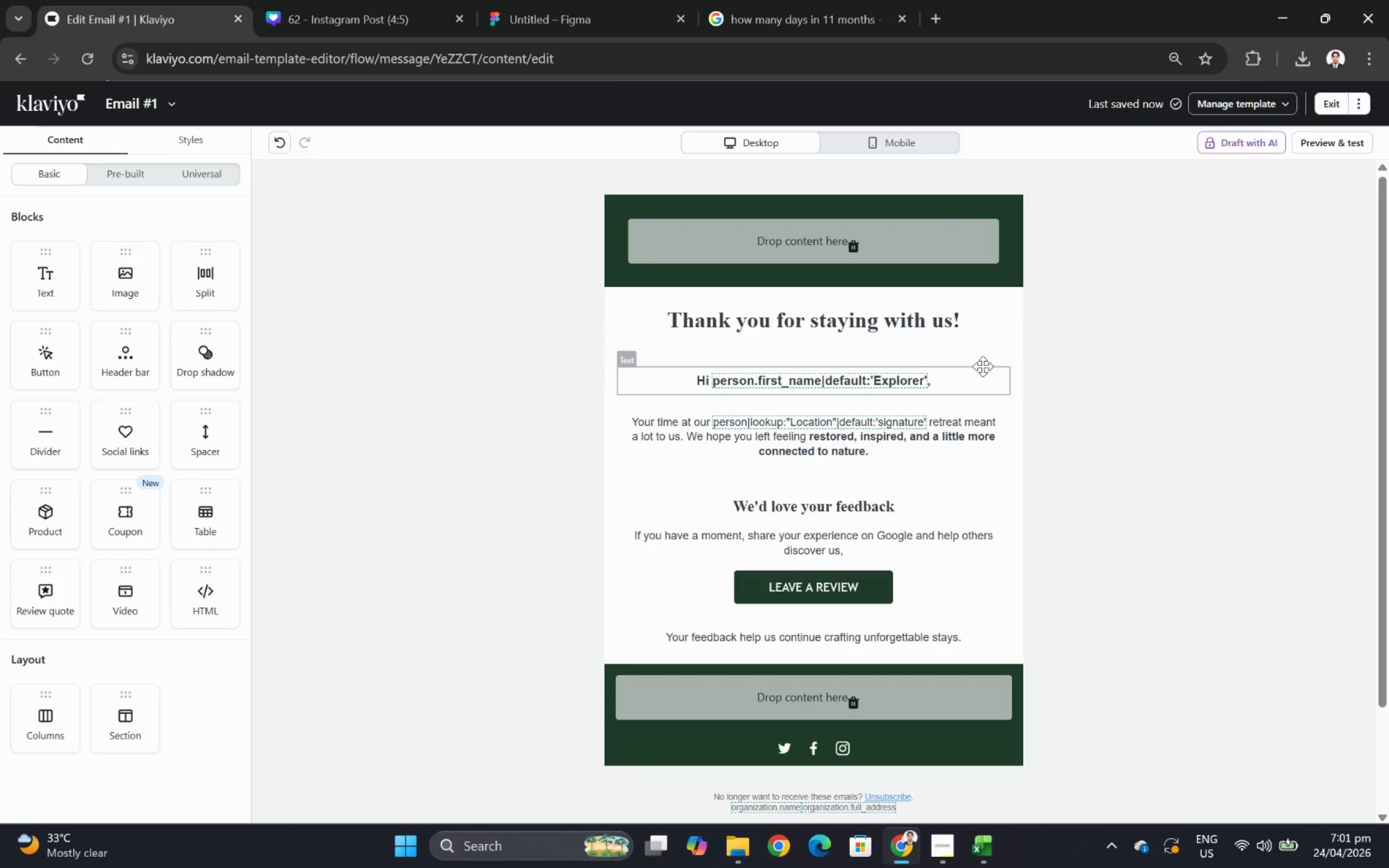 
double_click([977, 323])
 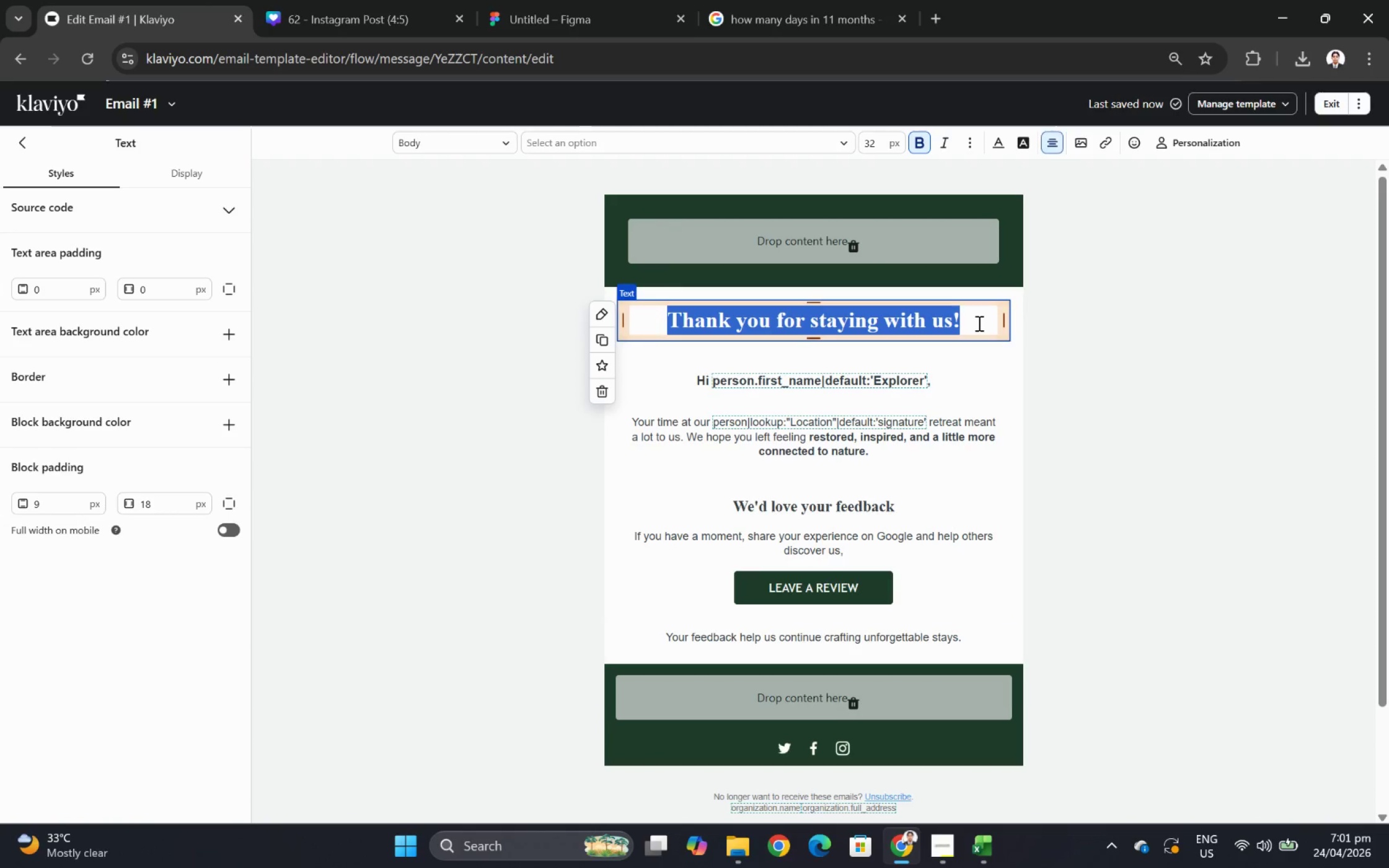 
left_click([977, 323])
 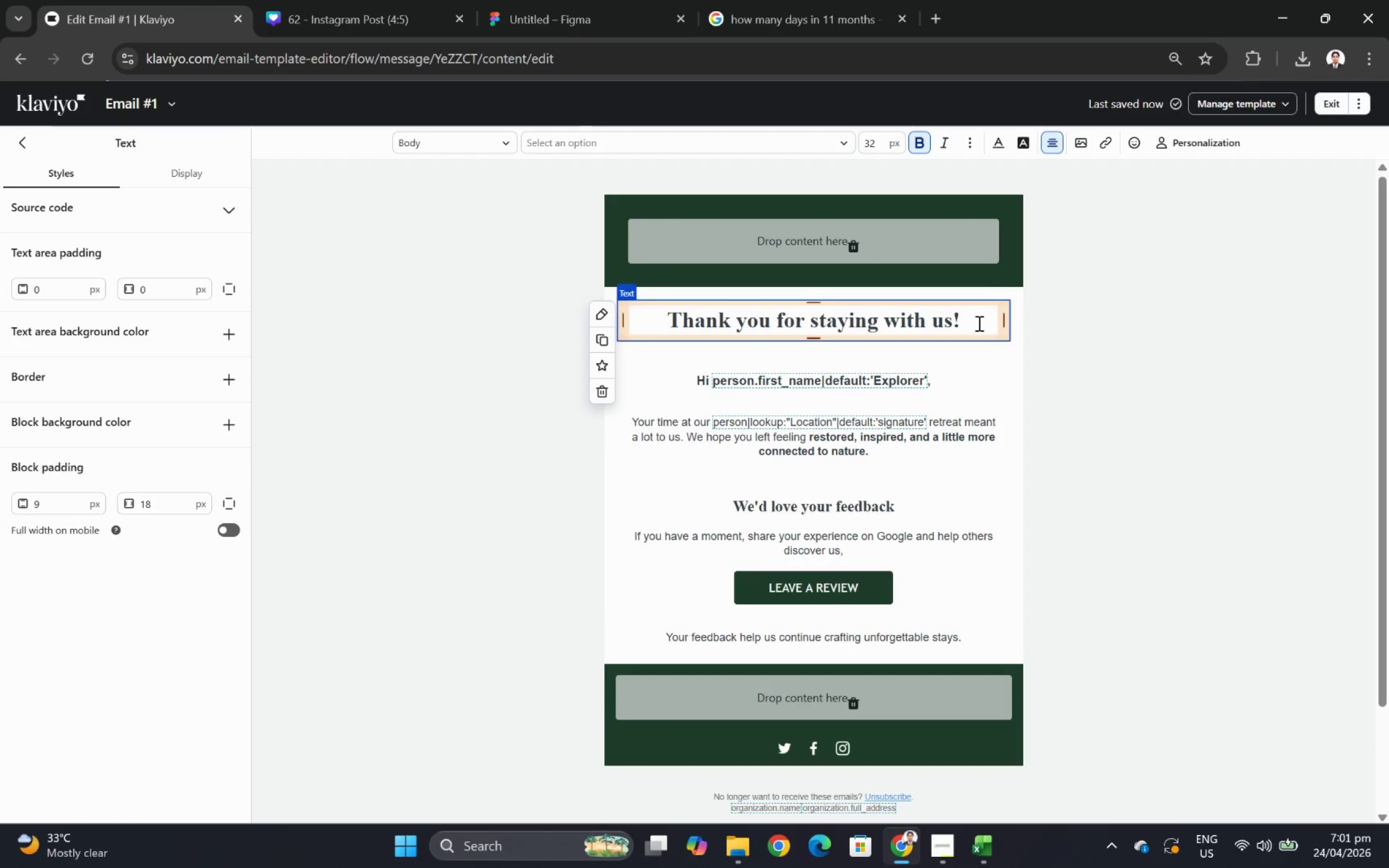 
key(Backspace)
 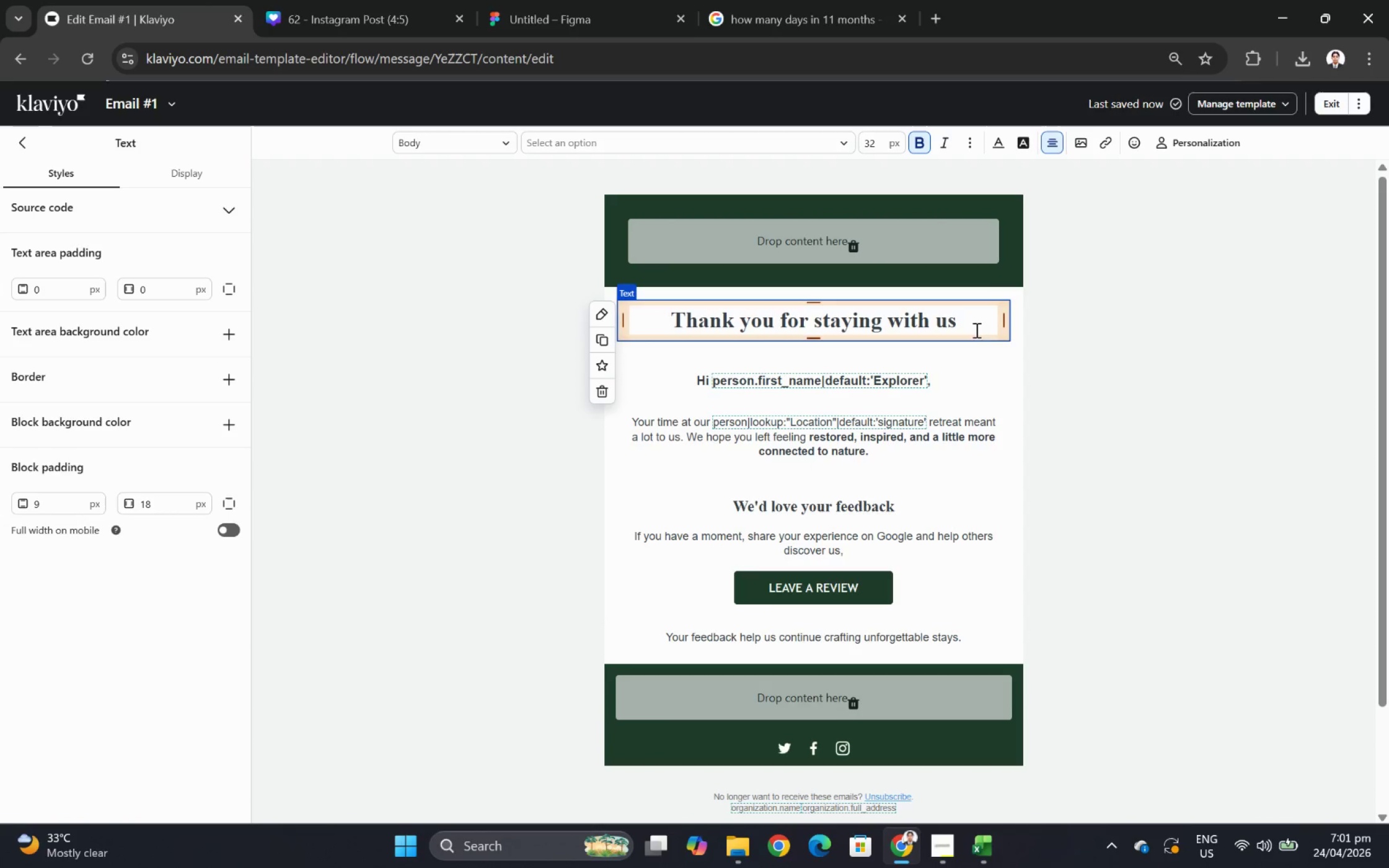 
key(Comma)
 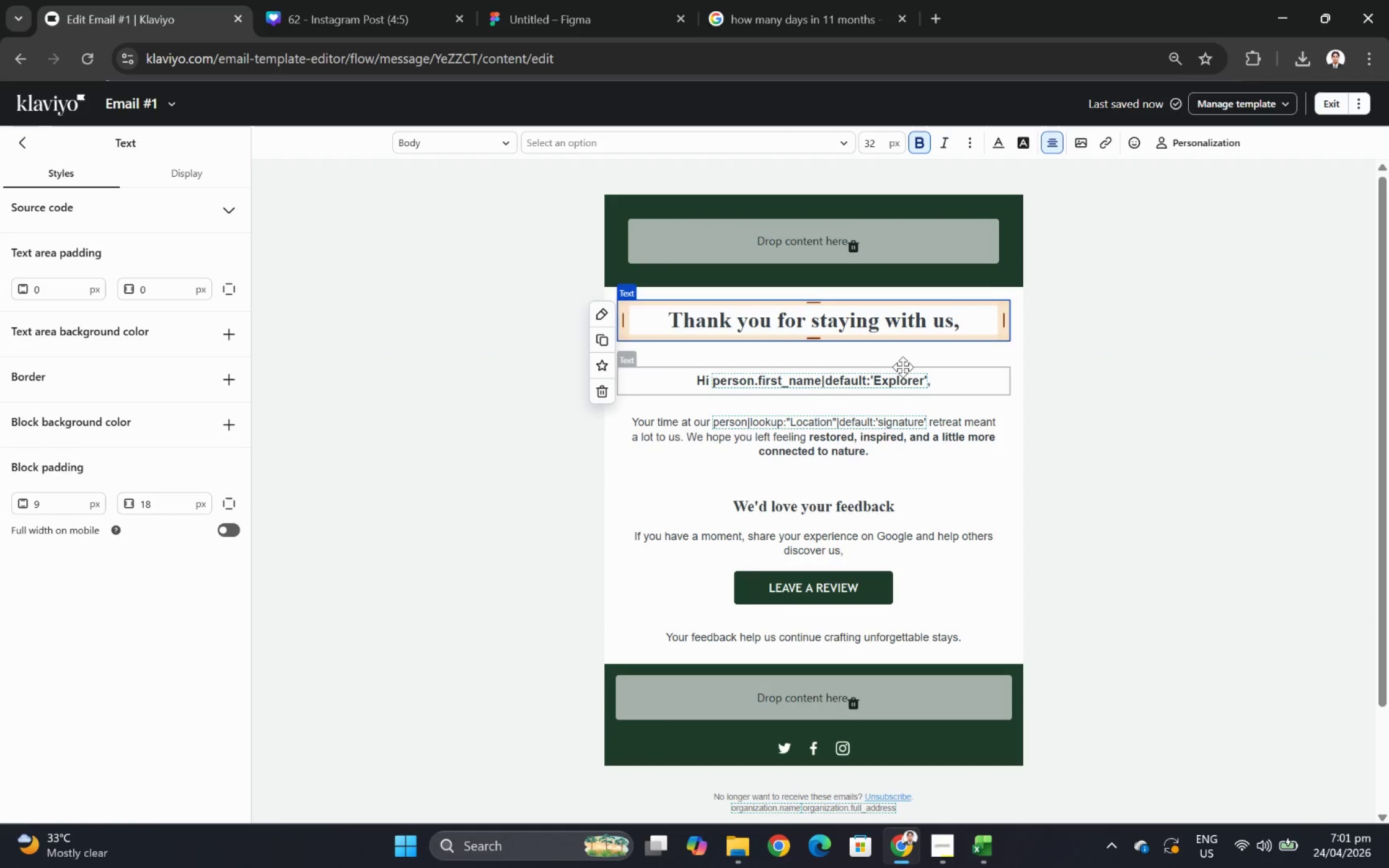 
left_click_drag(start_coordinate=[861, 373], to_coordinate=[855, 365])
 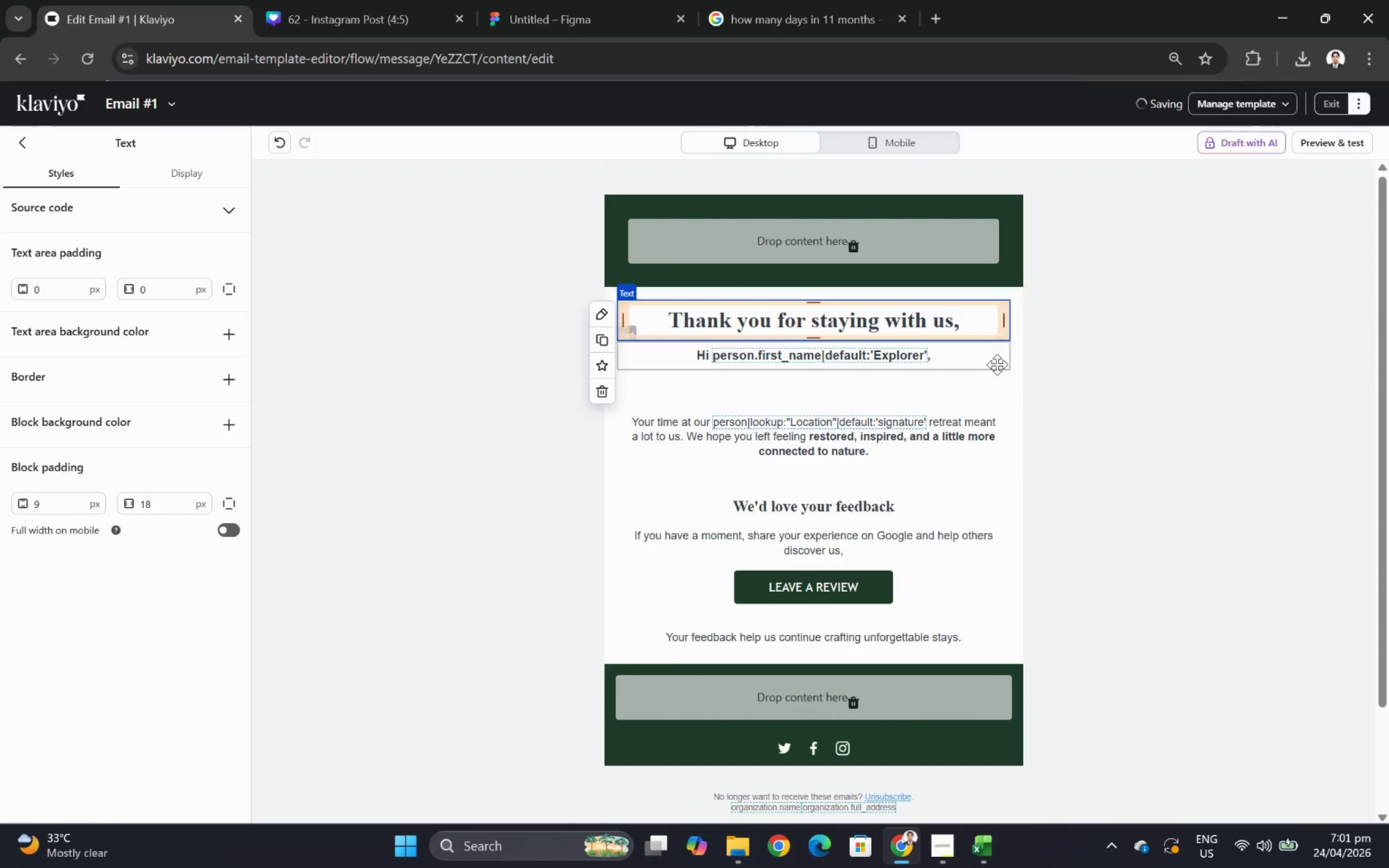 
left_click([1086, 372])
 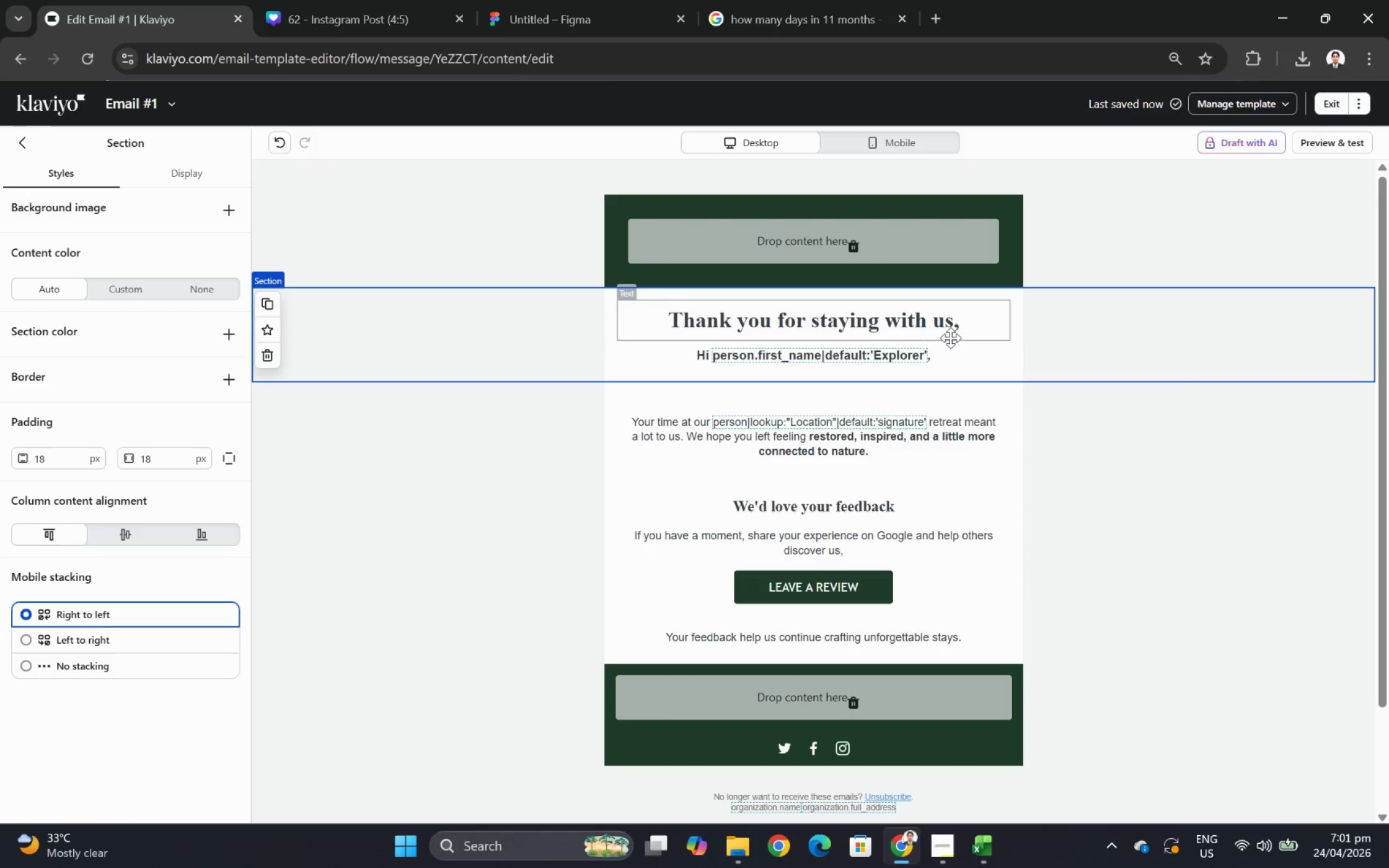 
wait(5.4)
 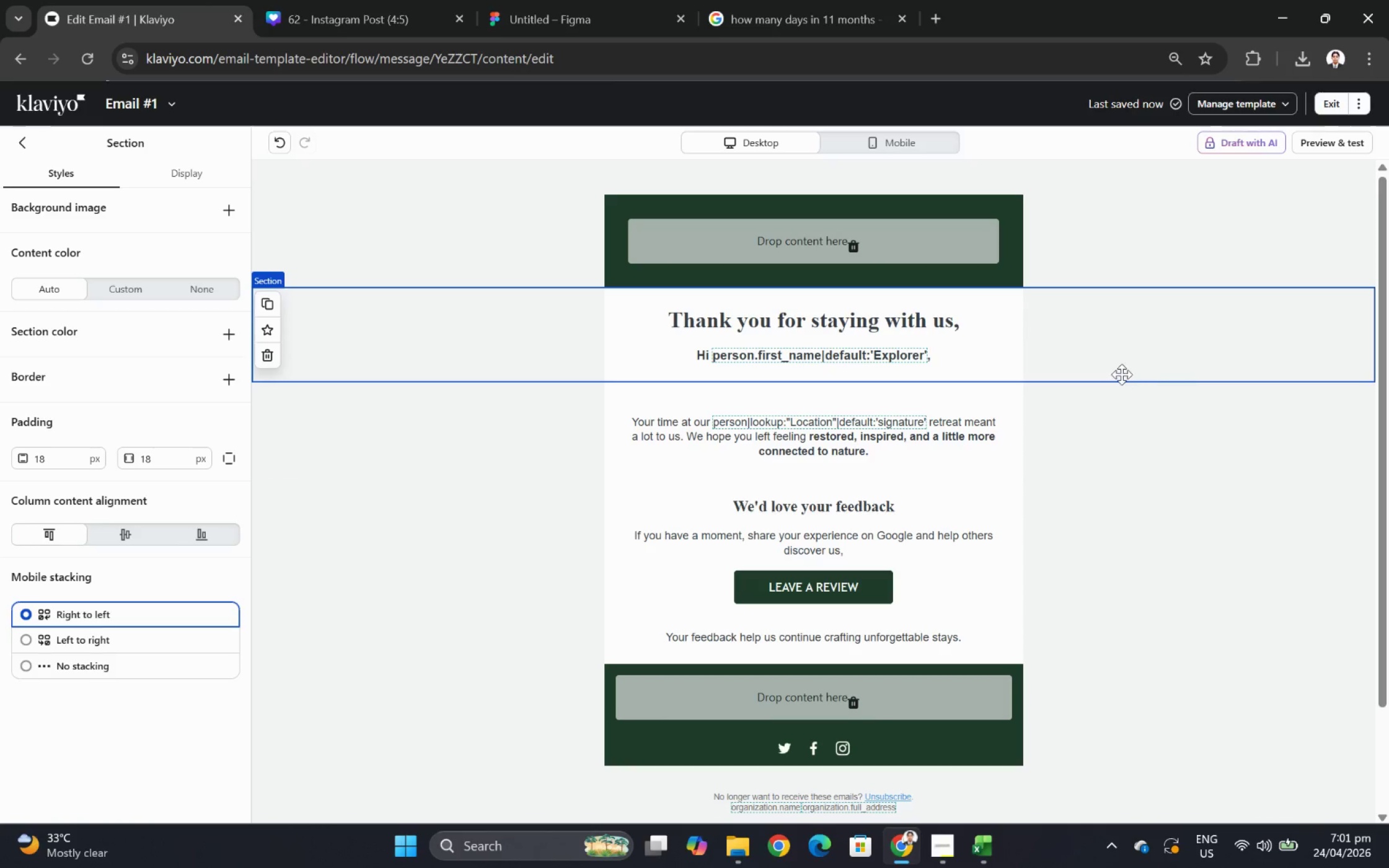 
double_click([944, 317])
 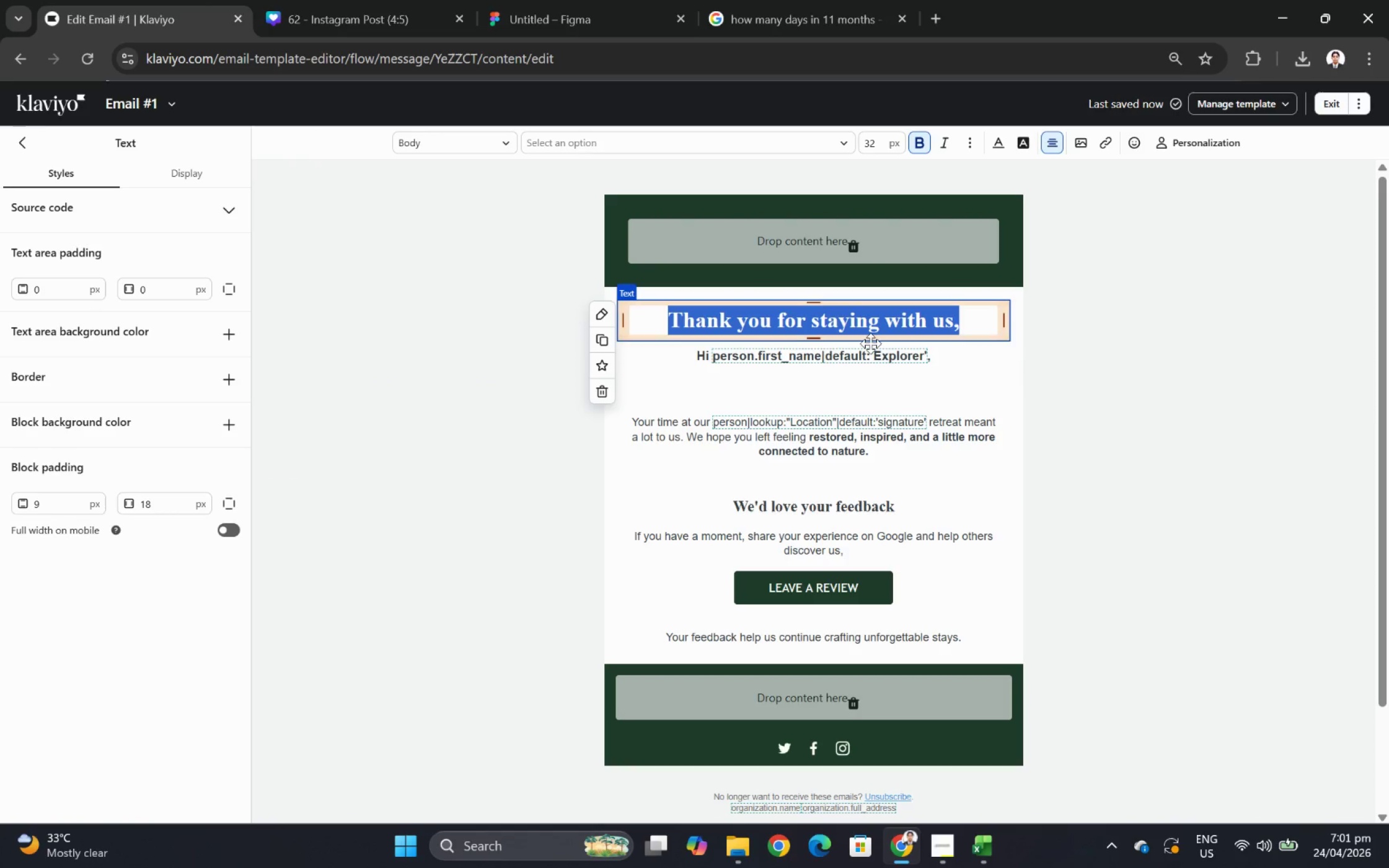 
double_click([747, 357])
 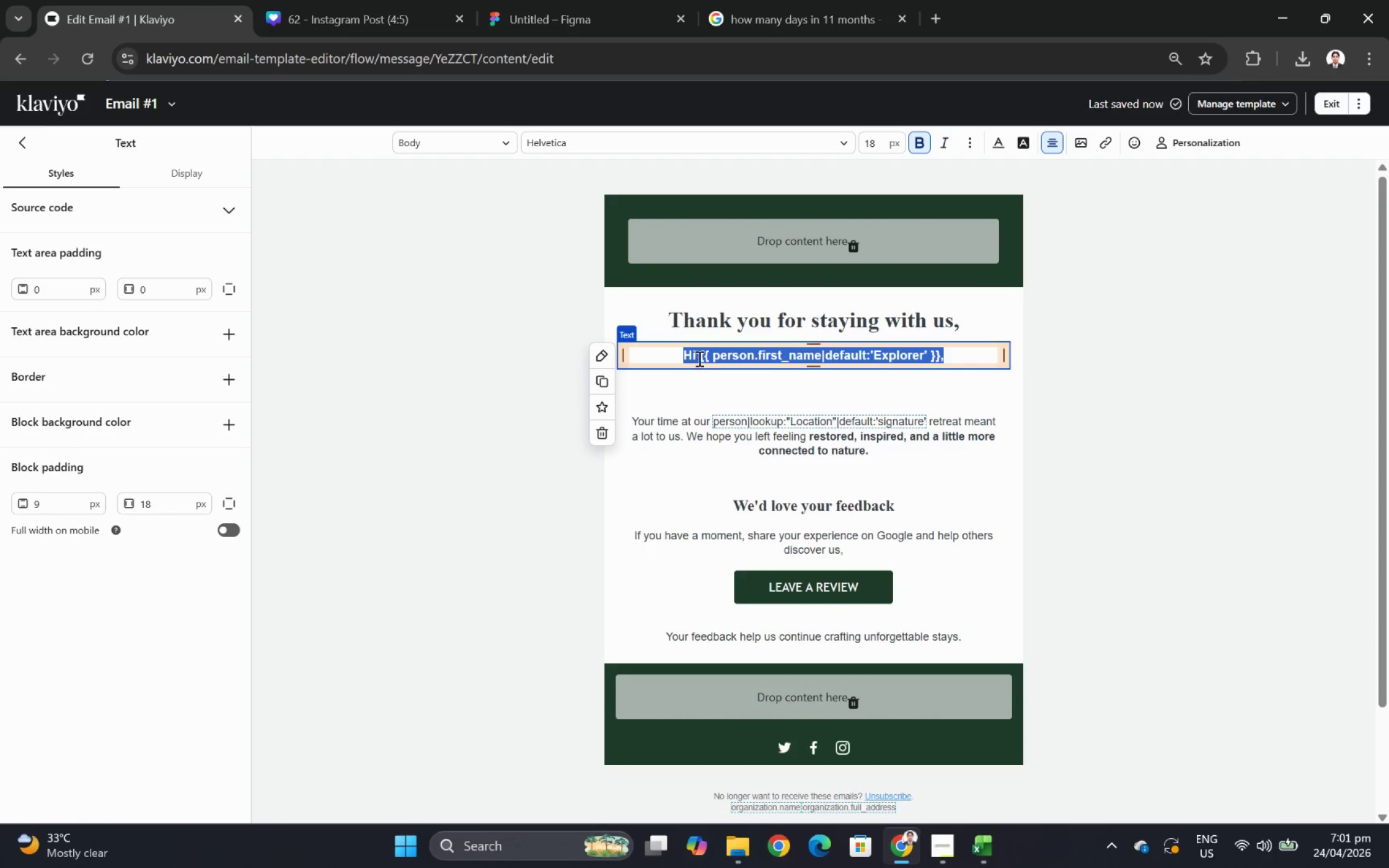 
left_click_drag(start_coordinate=[698, 357], to_coordinate=[687, 356])
 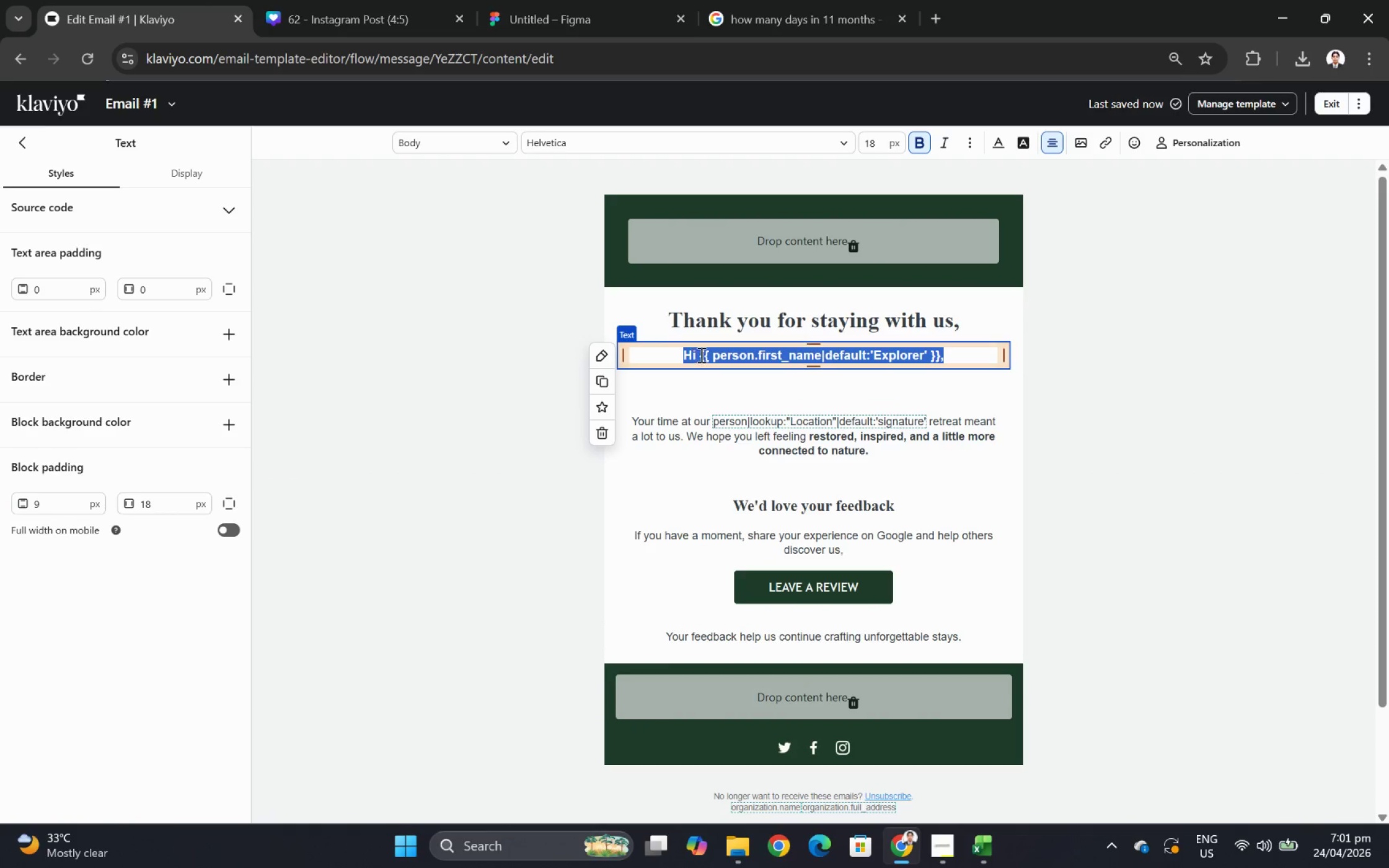 
left_click([700, 354])
 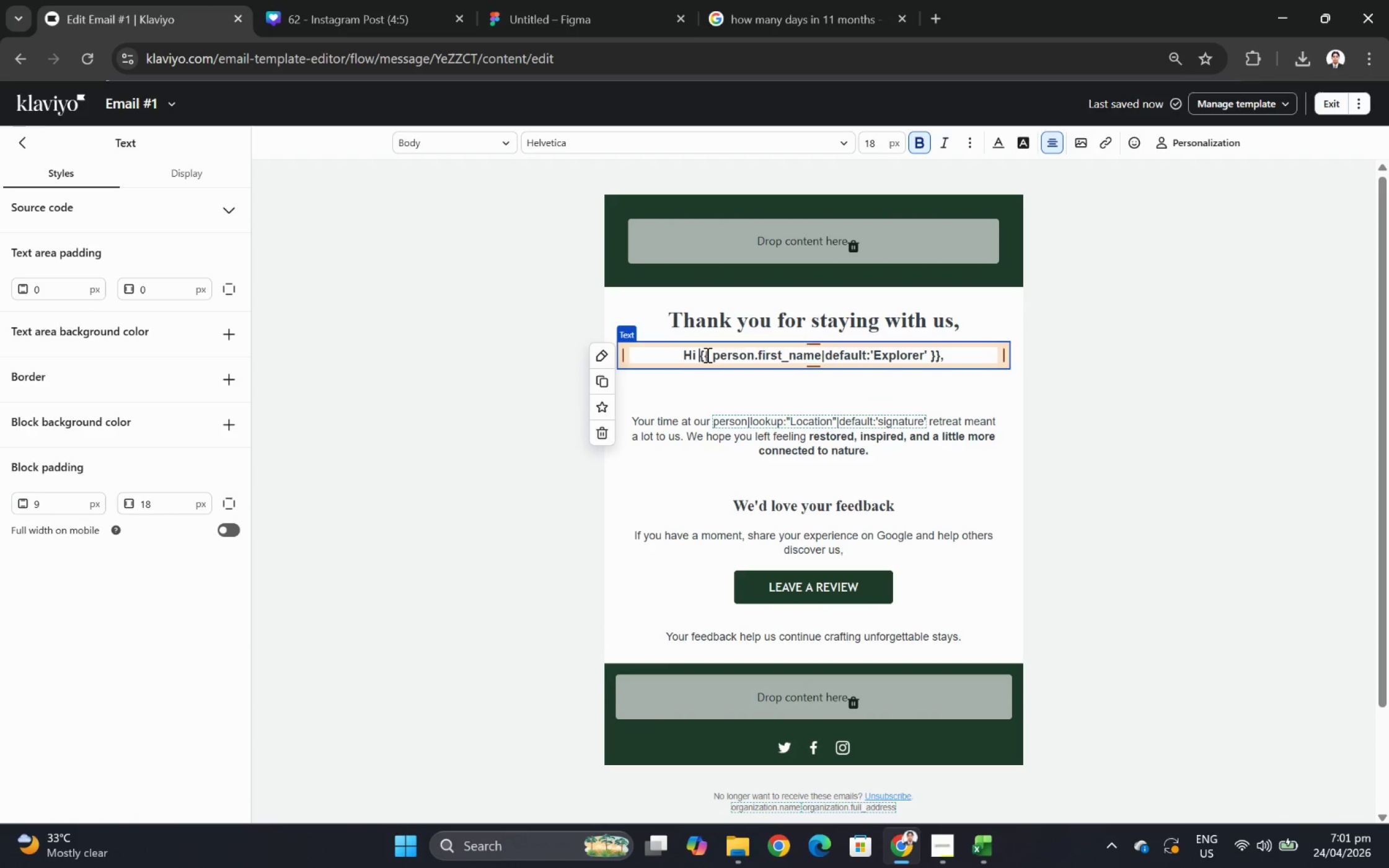 
key(Backspace)
 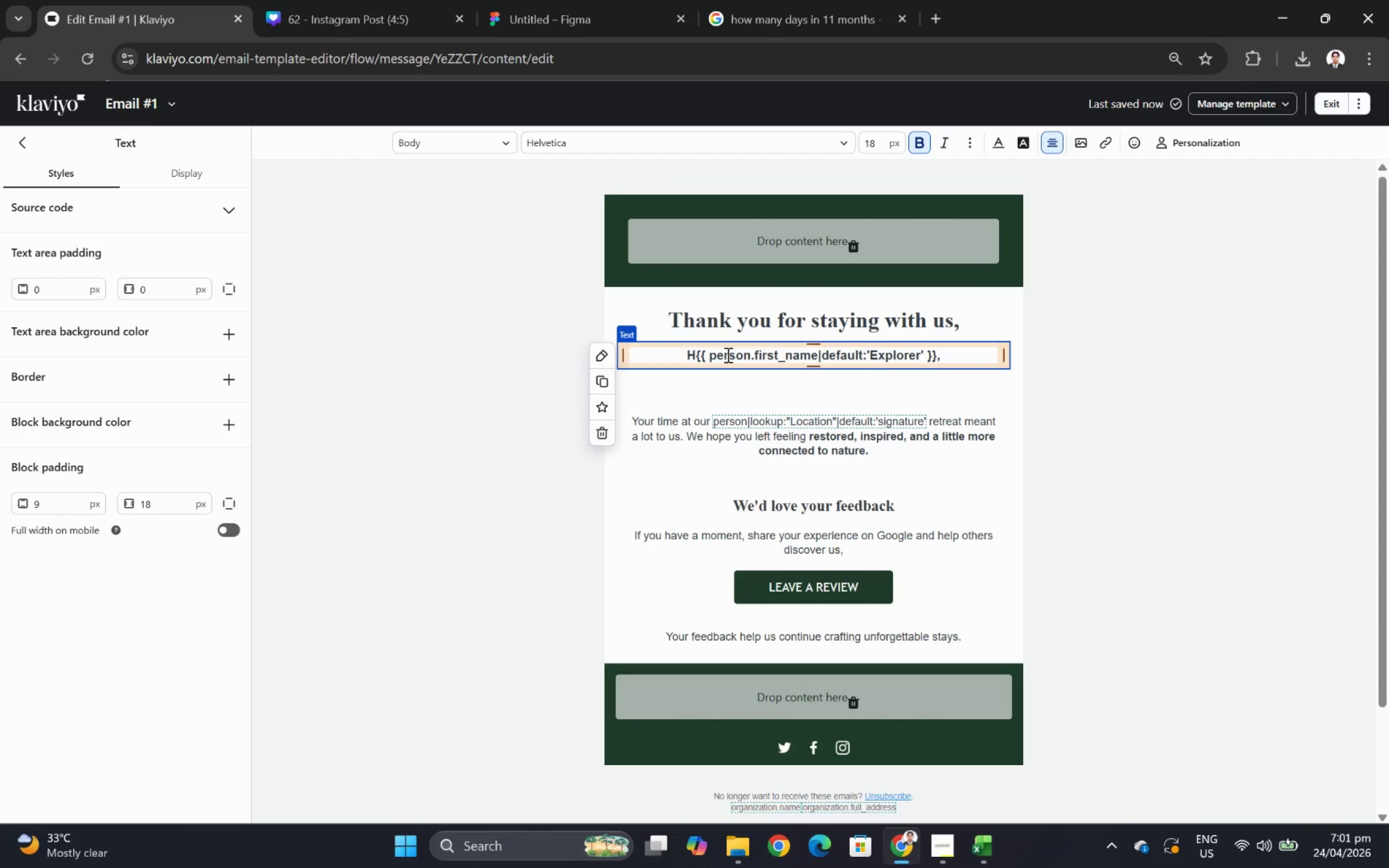 
key(Backspace)
 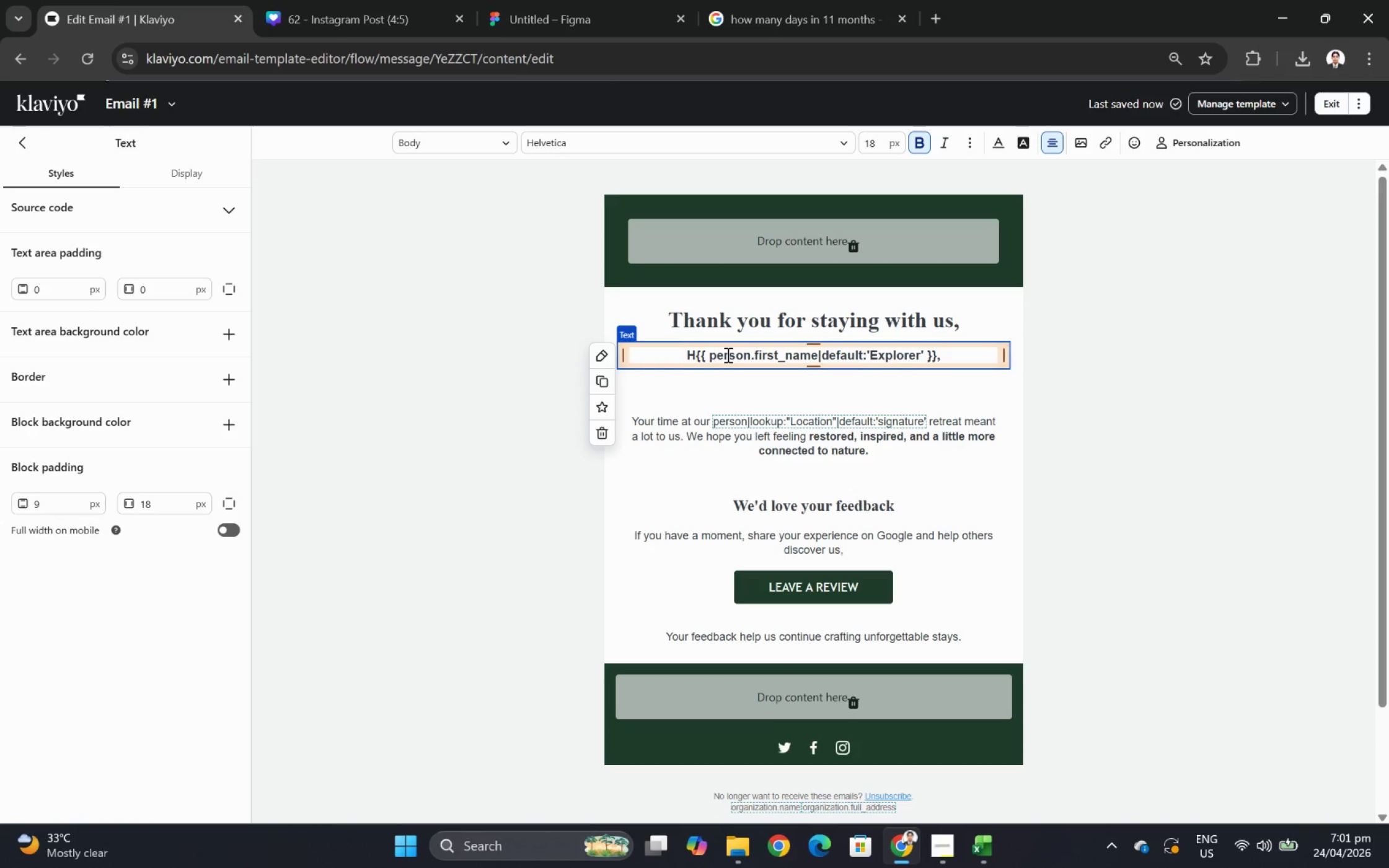 
key(Backspace)
 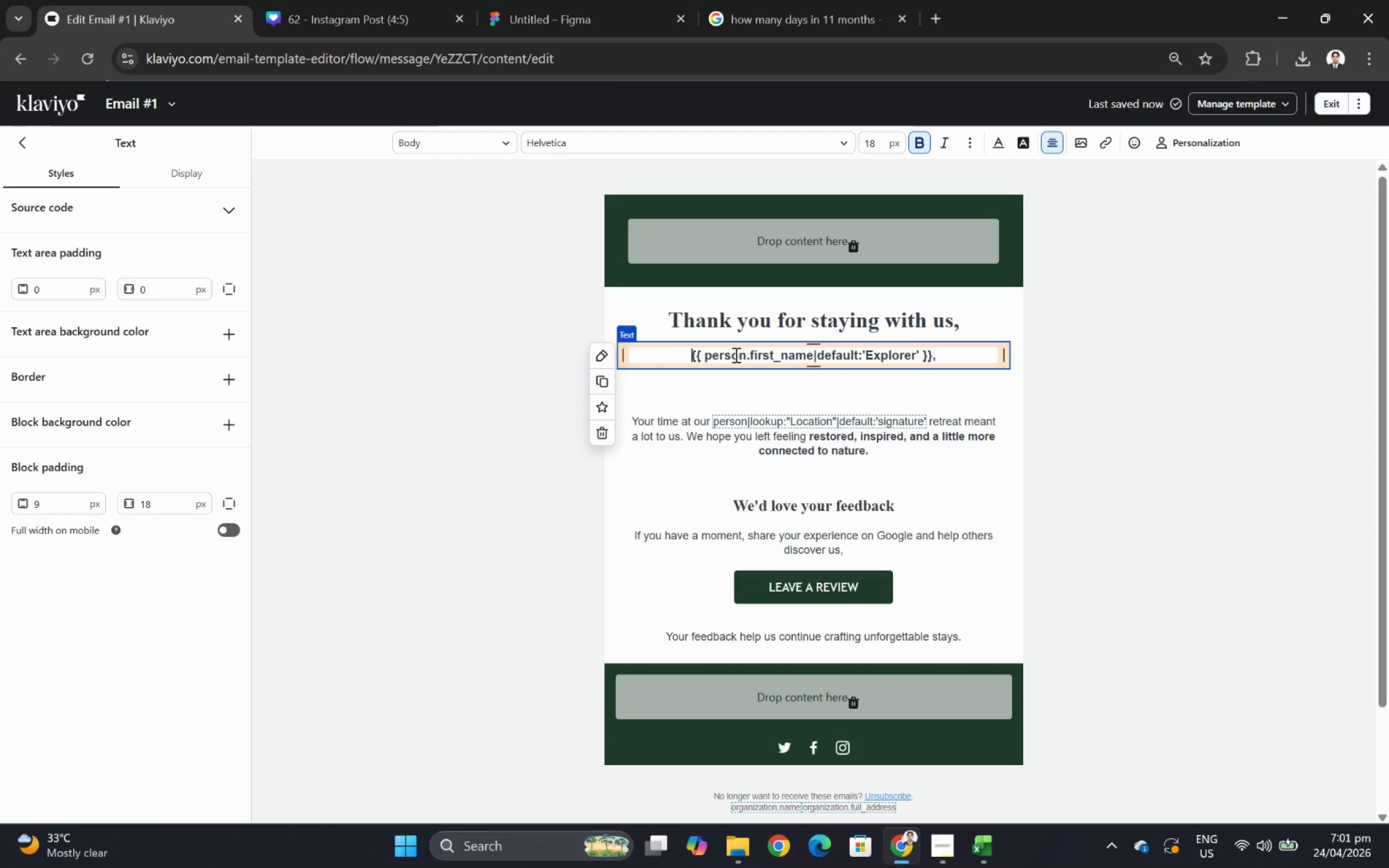 
key(Backspace)
 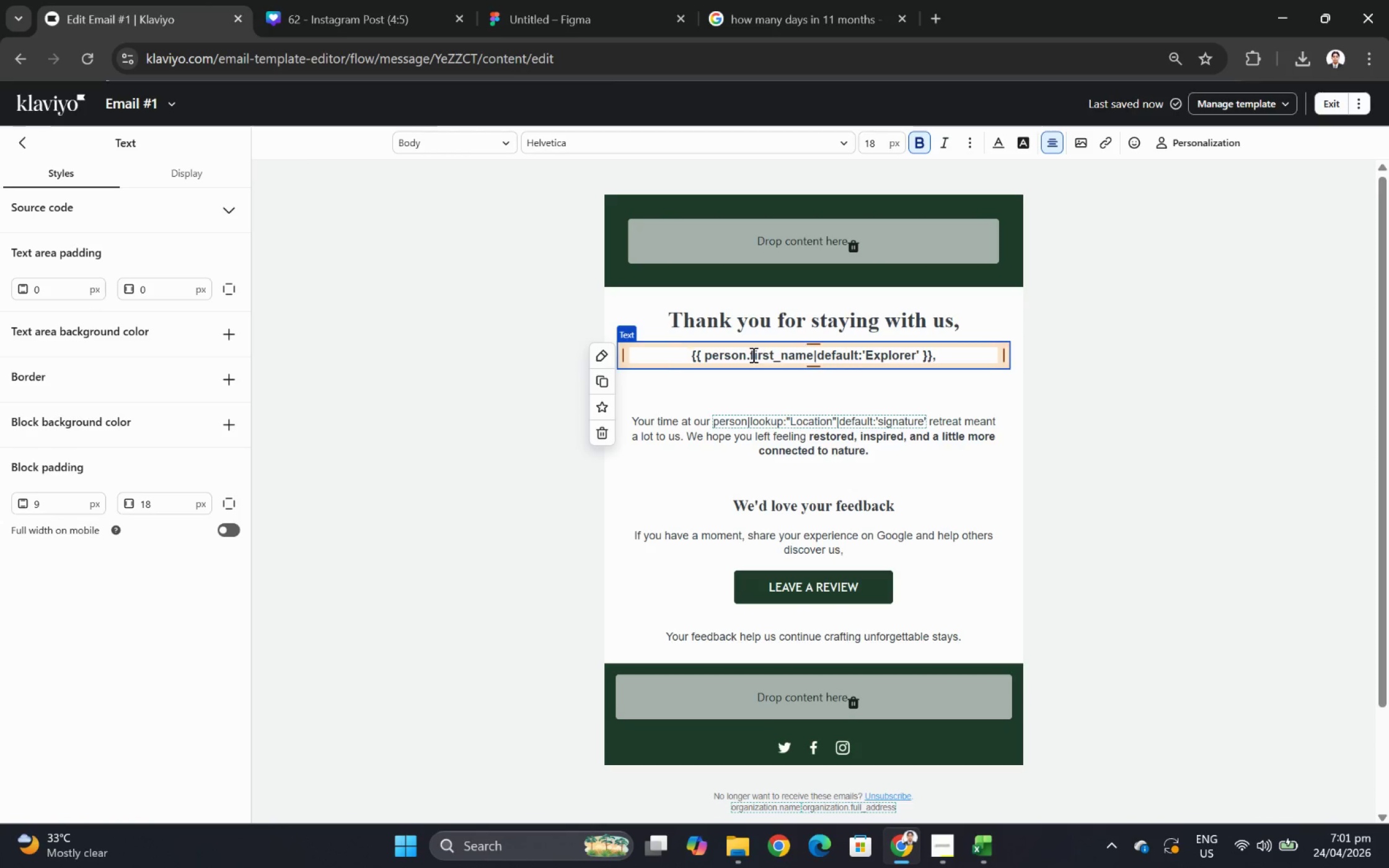 
double_click([752, 354])
 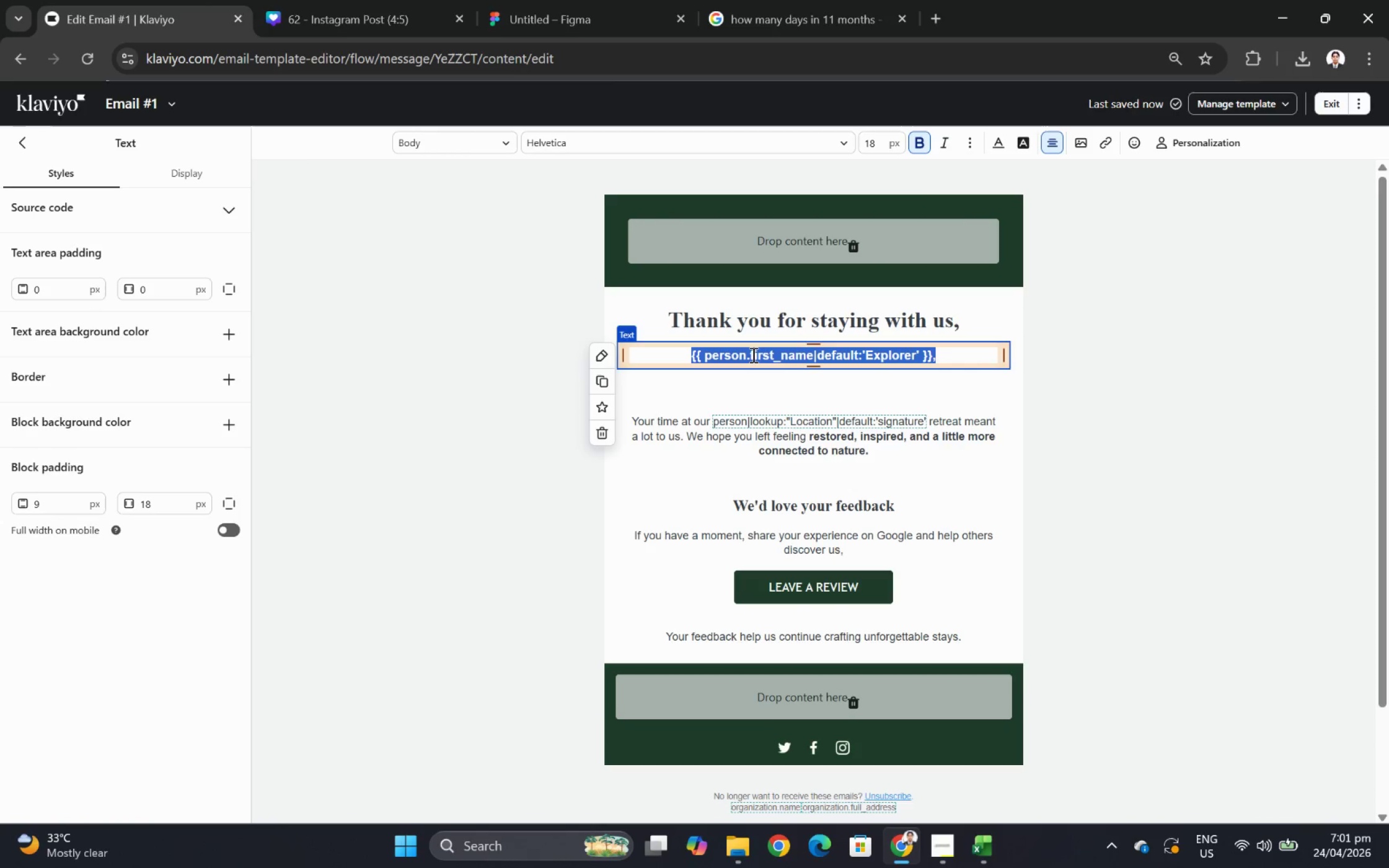 
triple_click([752, 354])
 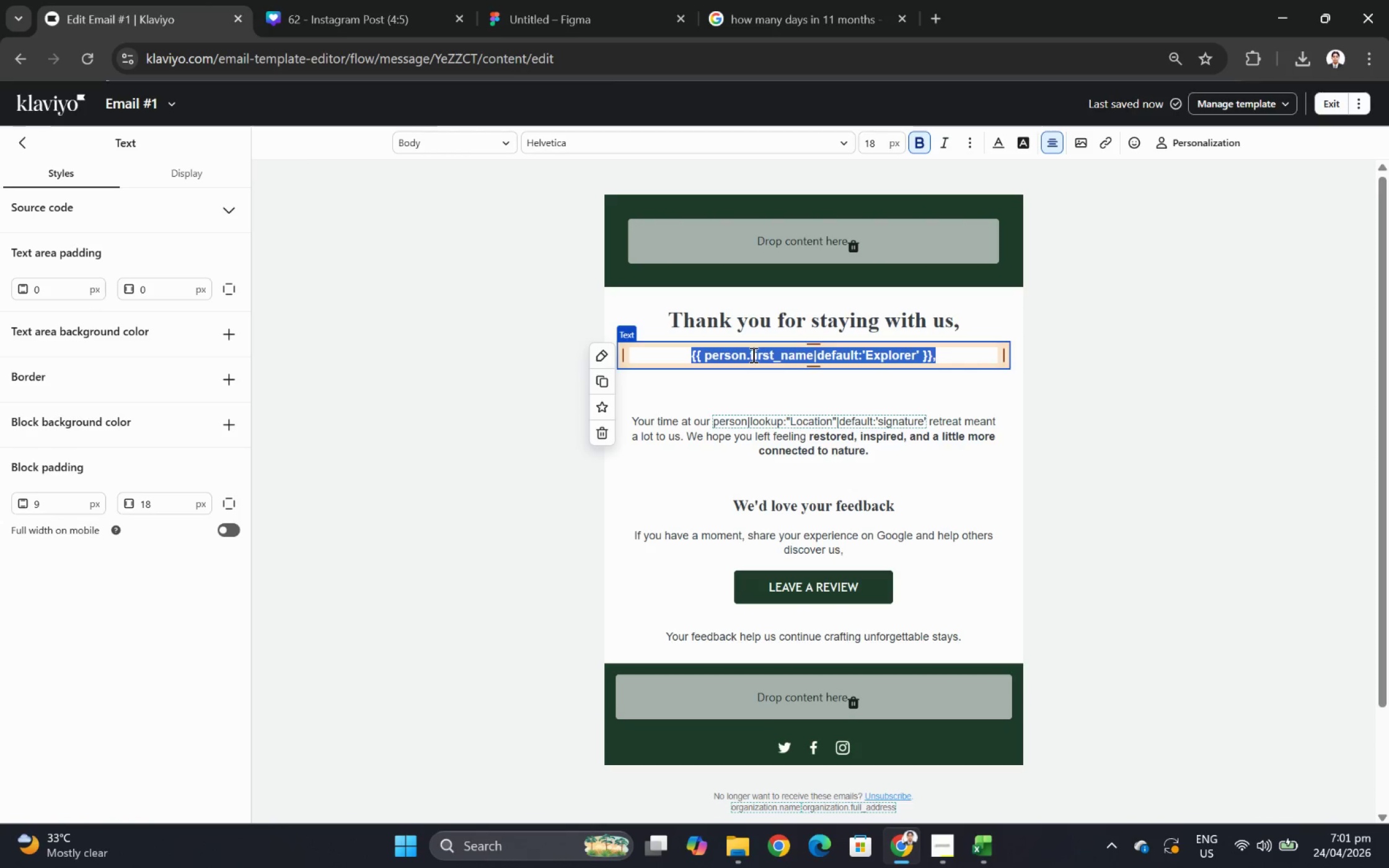 
triple_click([752, 354])
 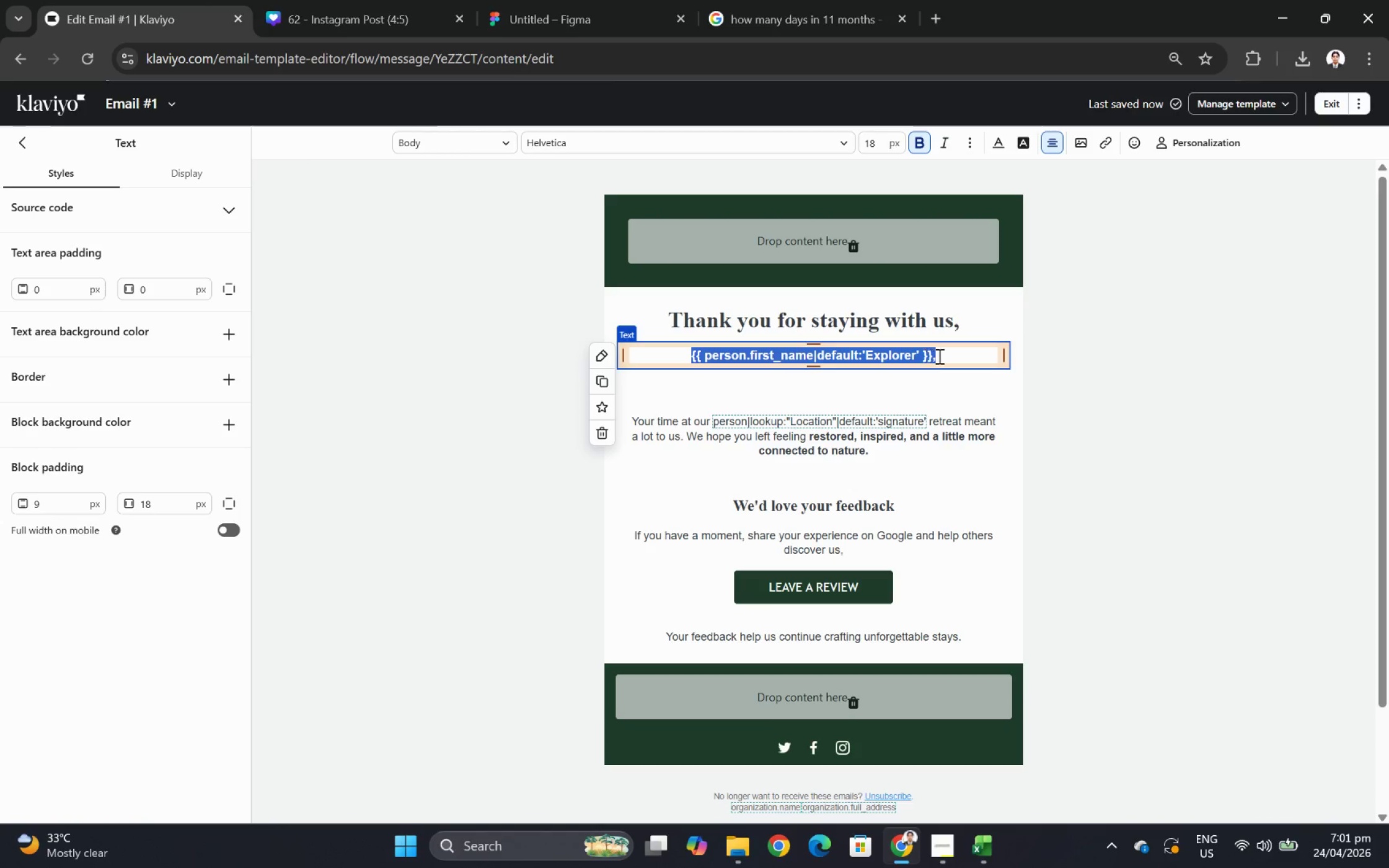 
left_click([944, 355])
 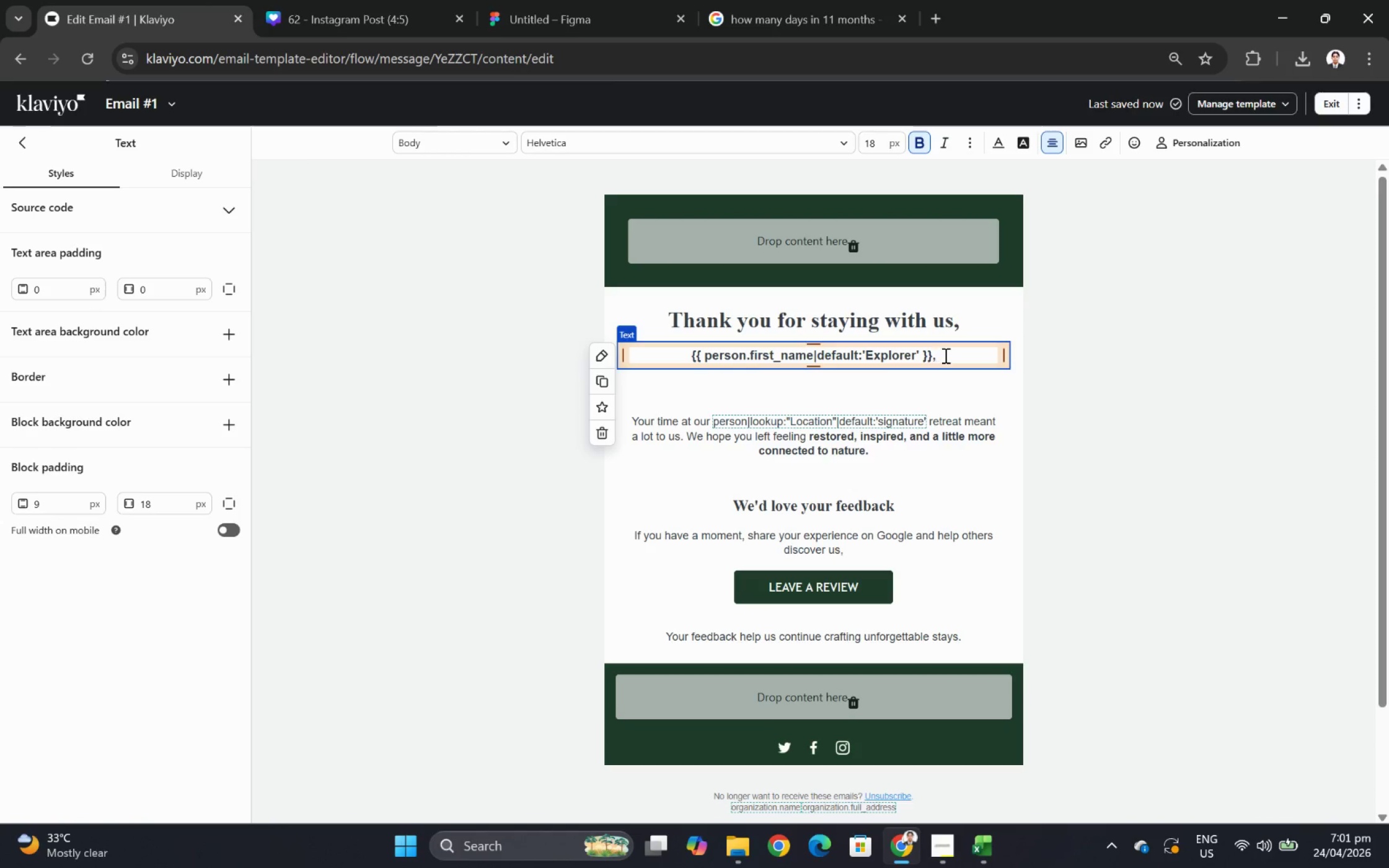 
key(Backspace)
 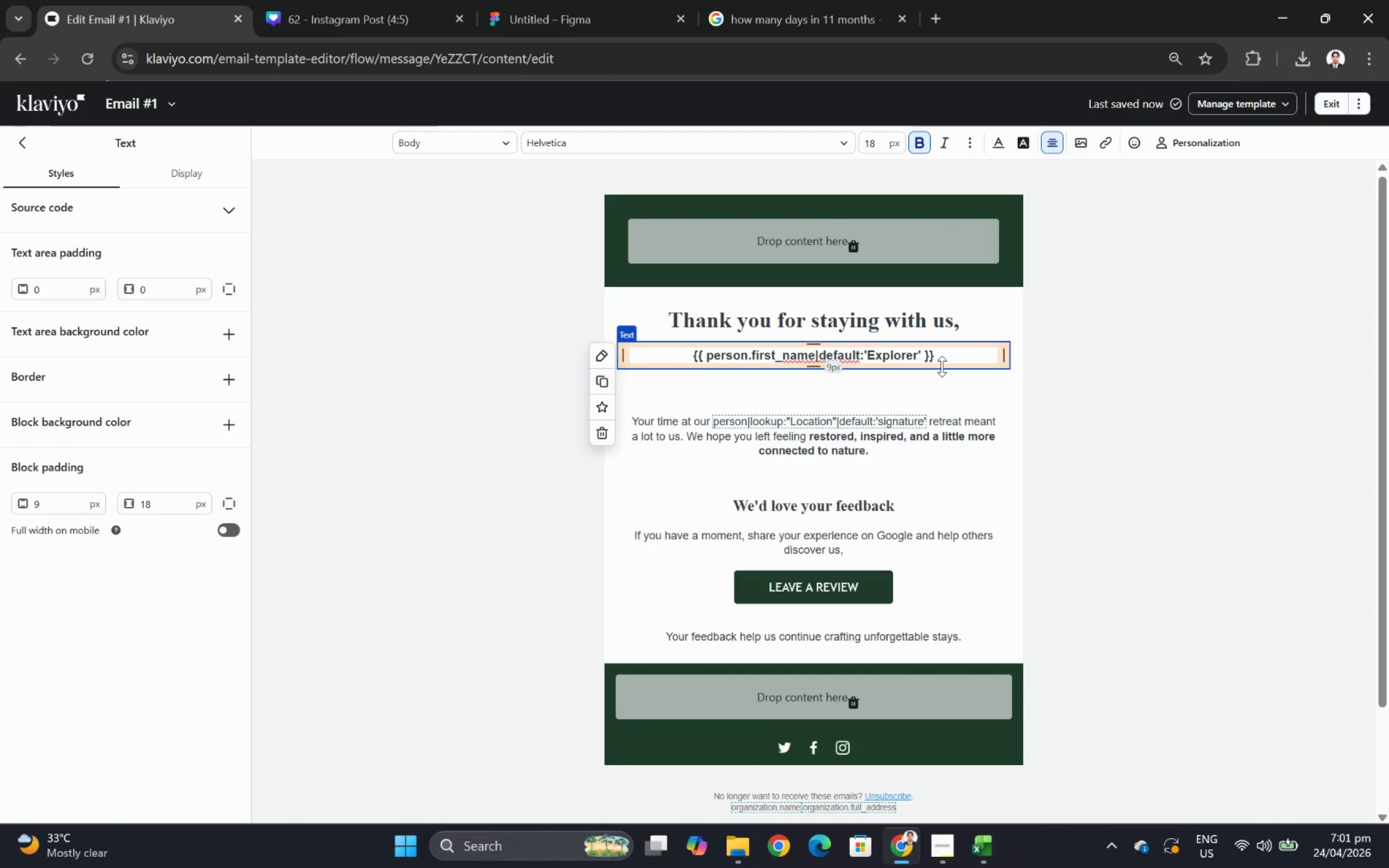 
key(Shift+ShiftRight)
 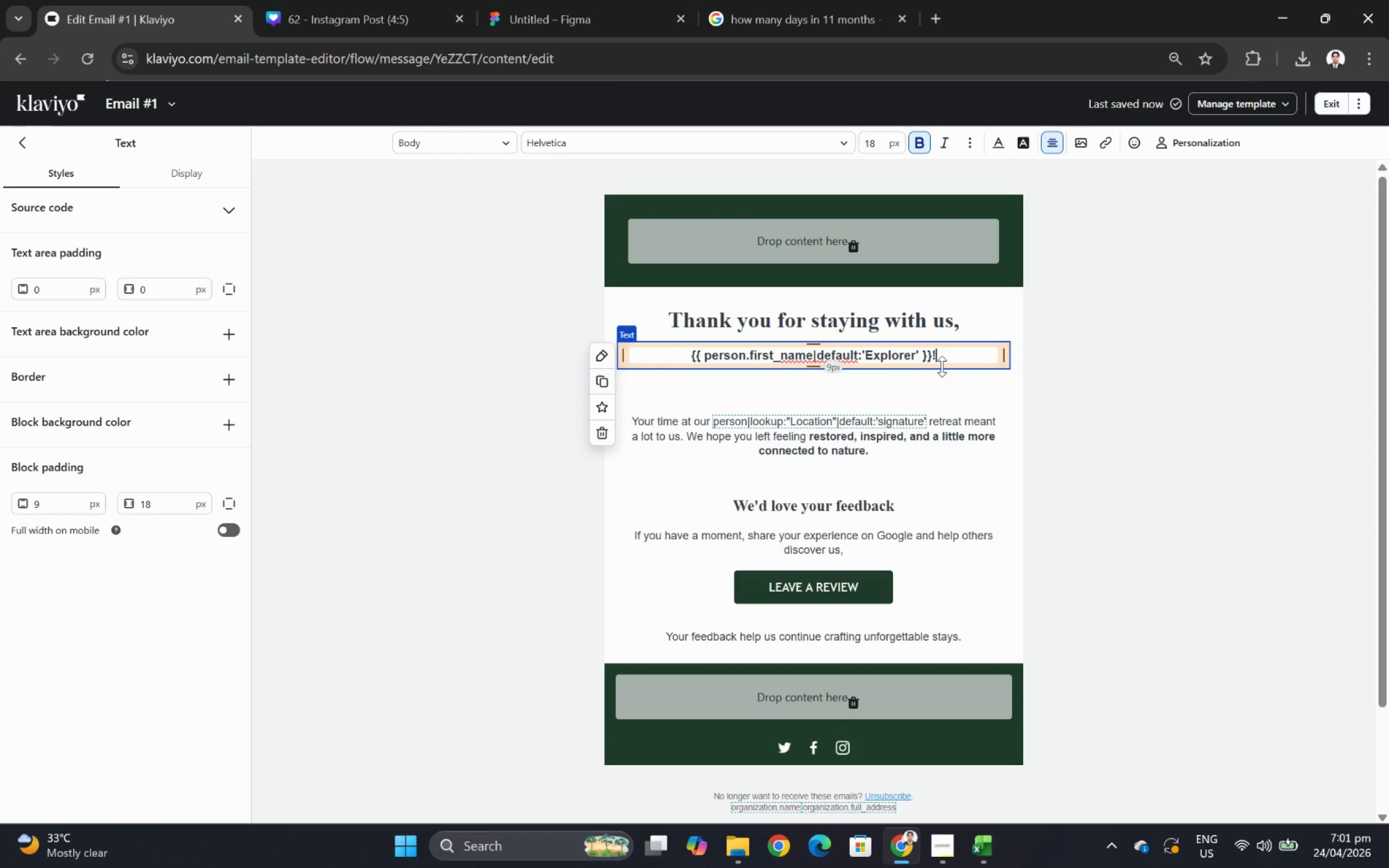 
key(Shift+1)
 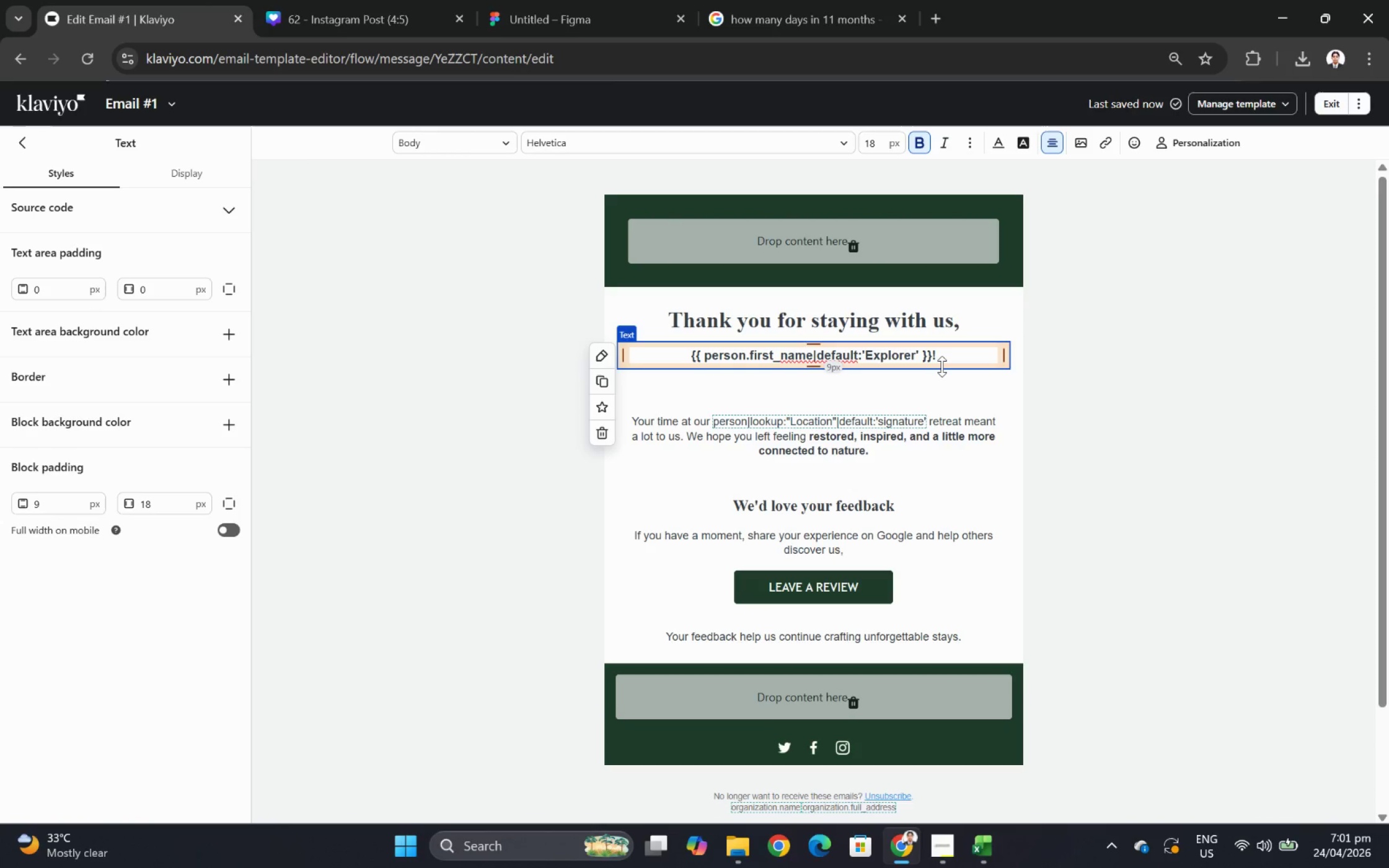 
key(Control+A)
 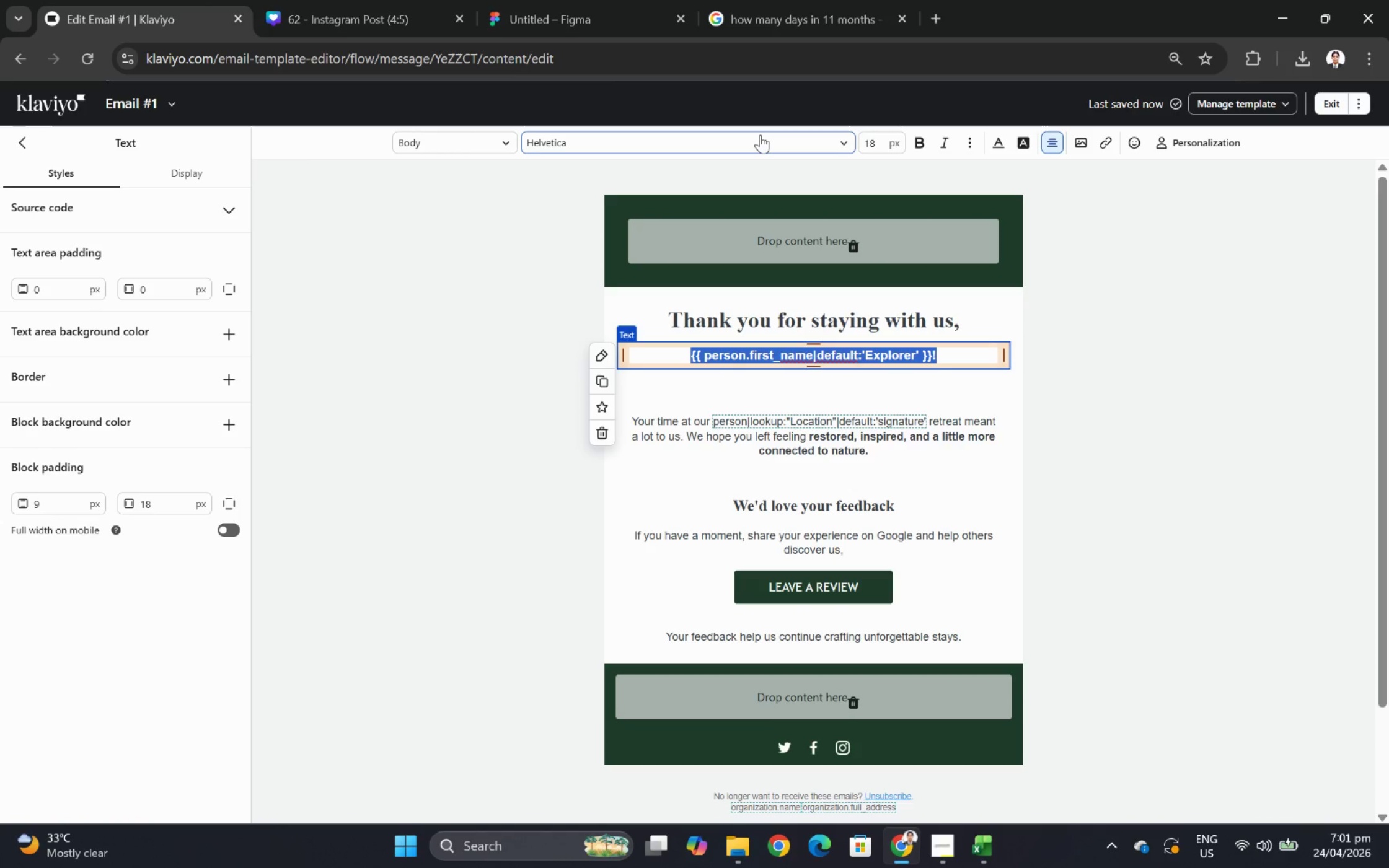 
left_click([760, 134])
 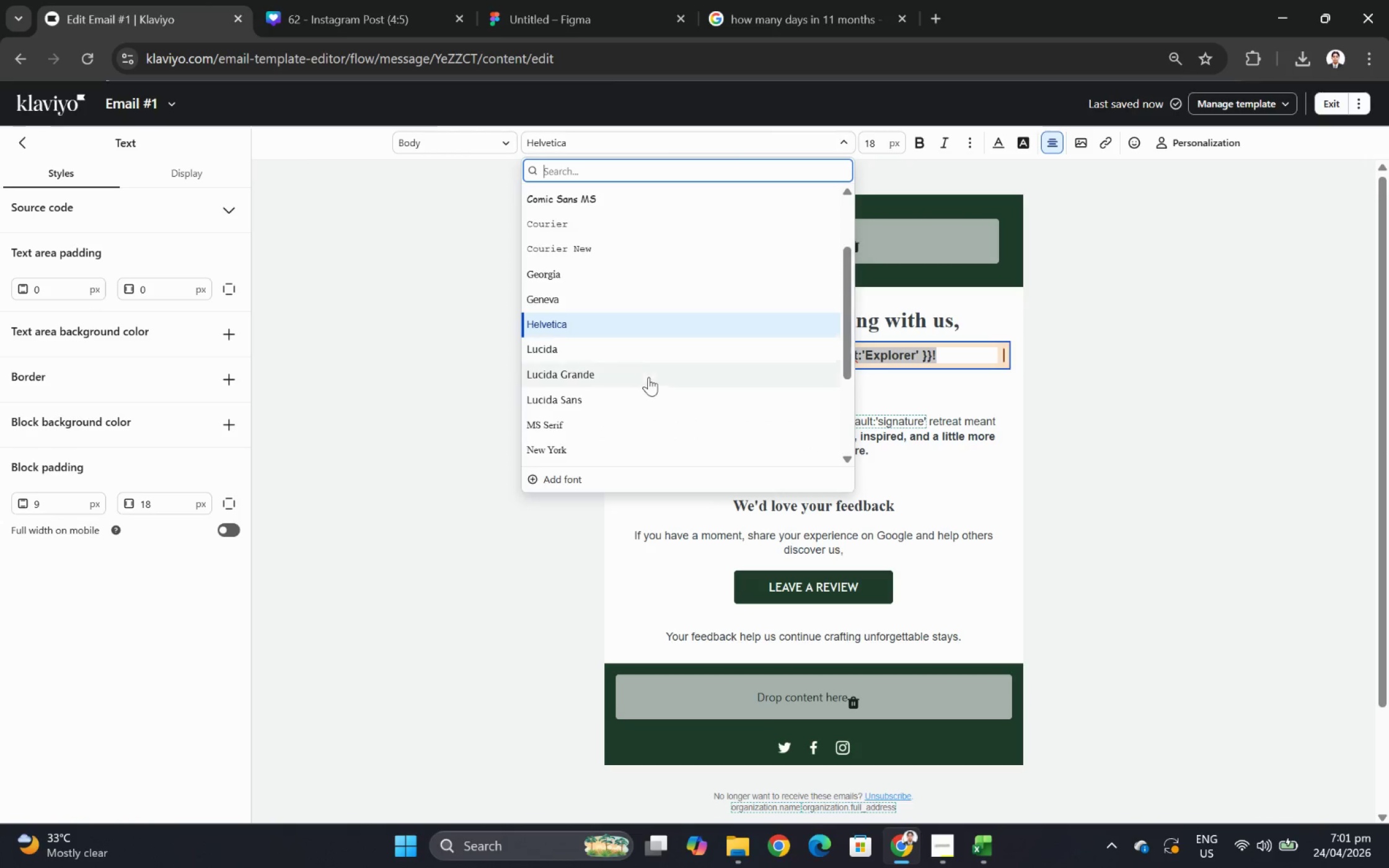 
left_click([648, 423])
 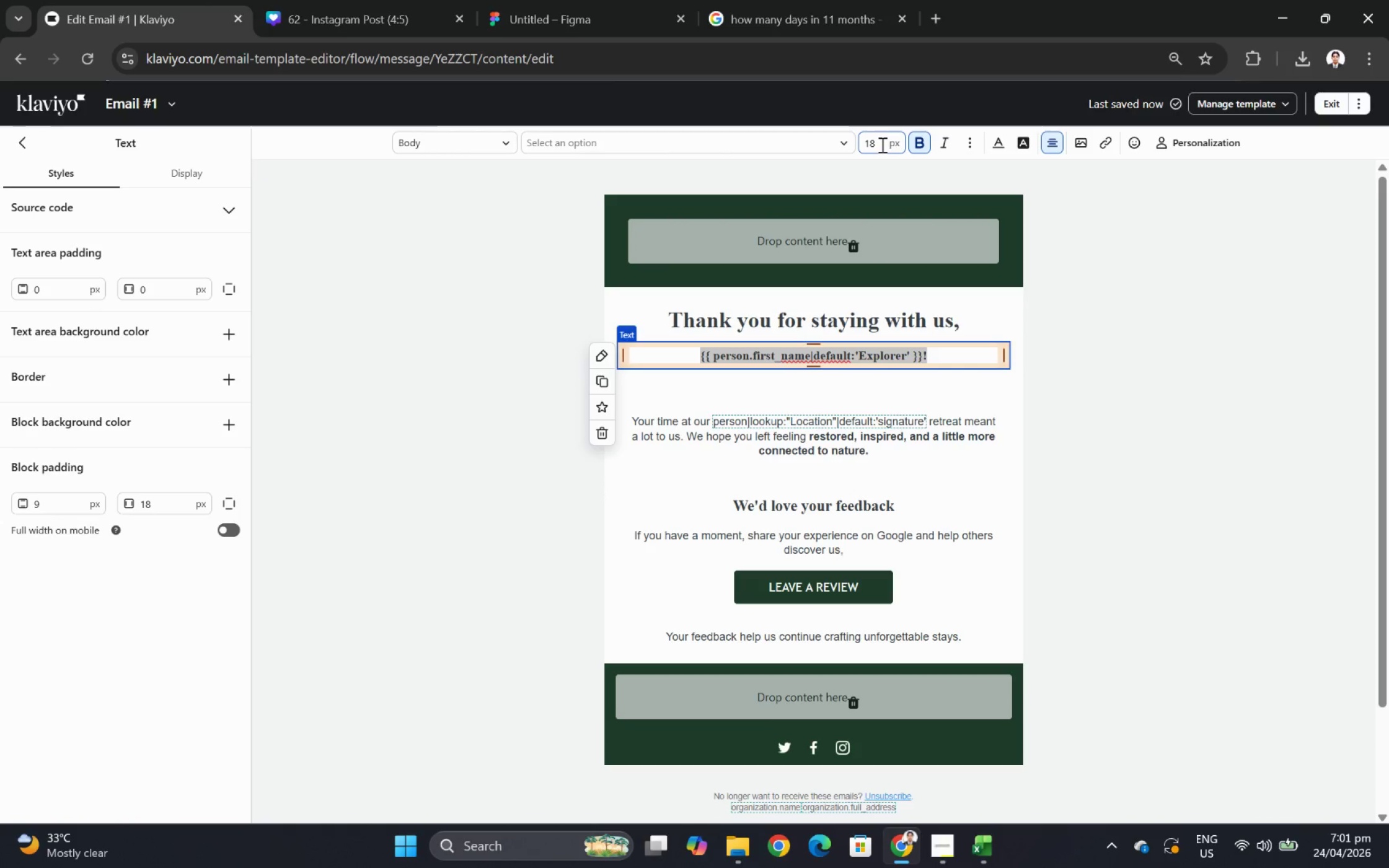 
wait(5.51)
 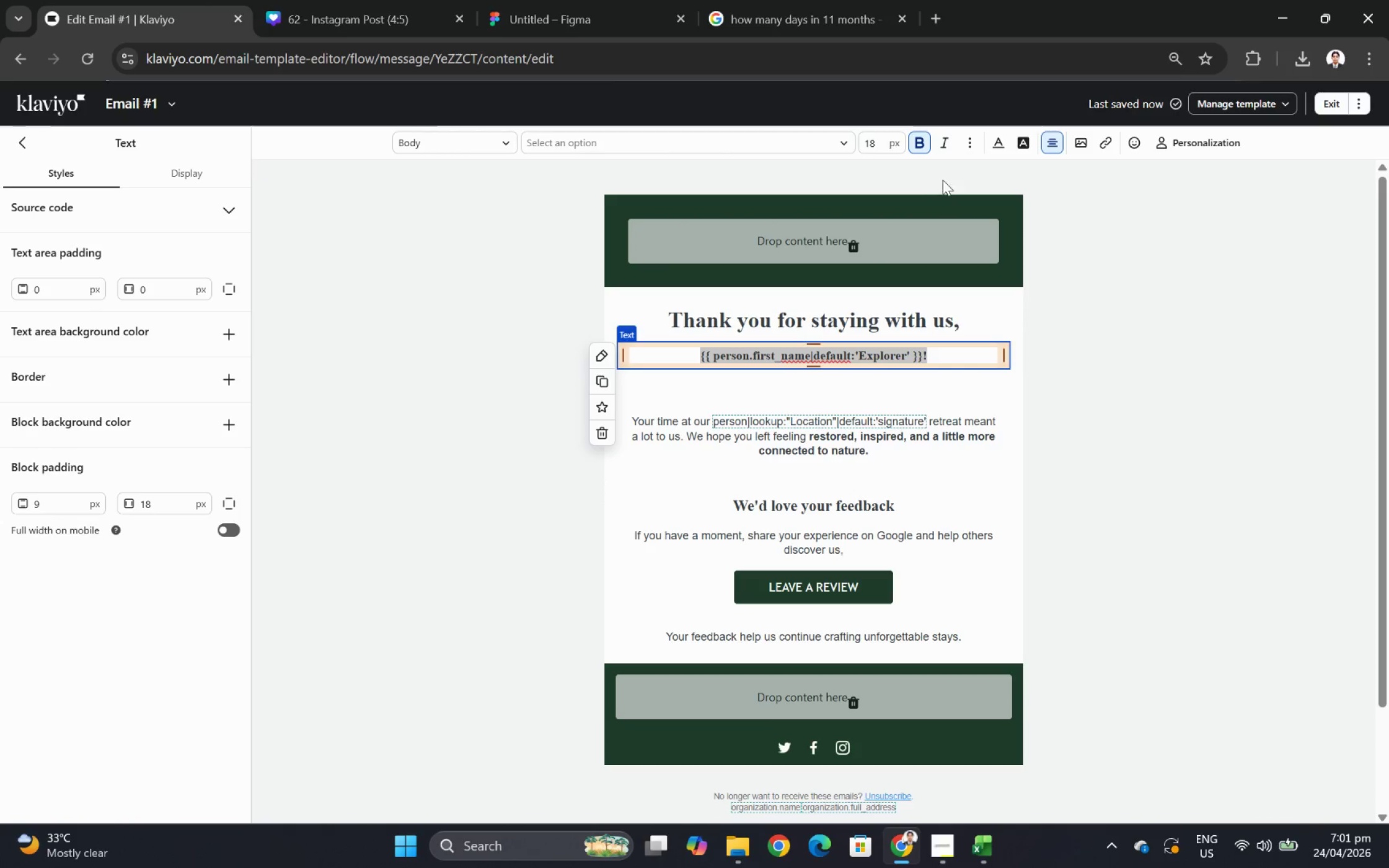 
double_click([881, 144])
 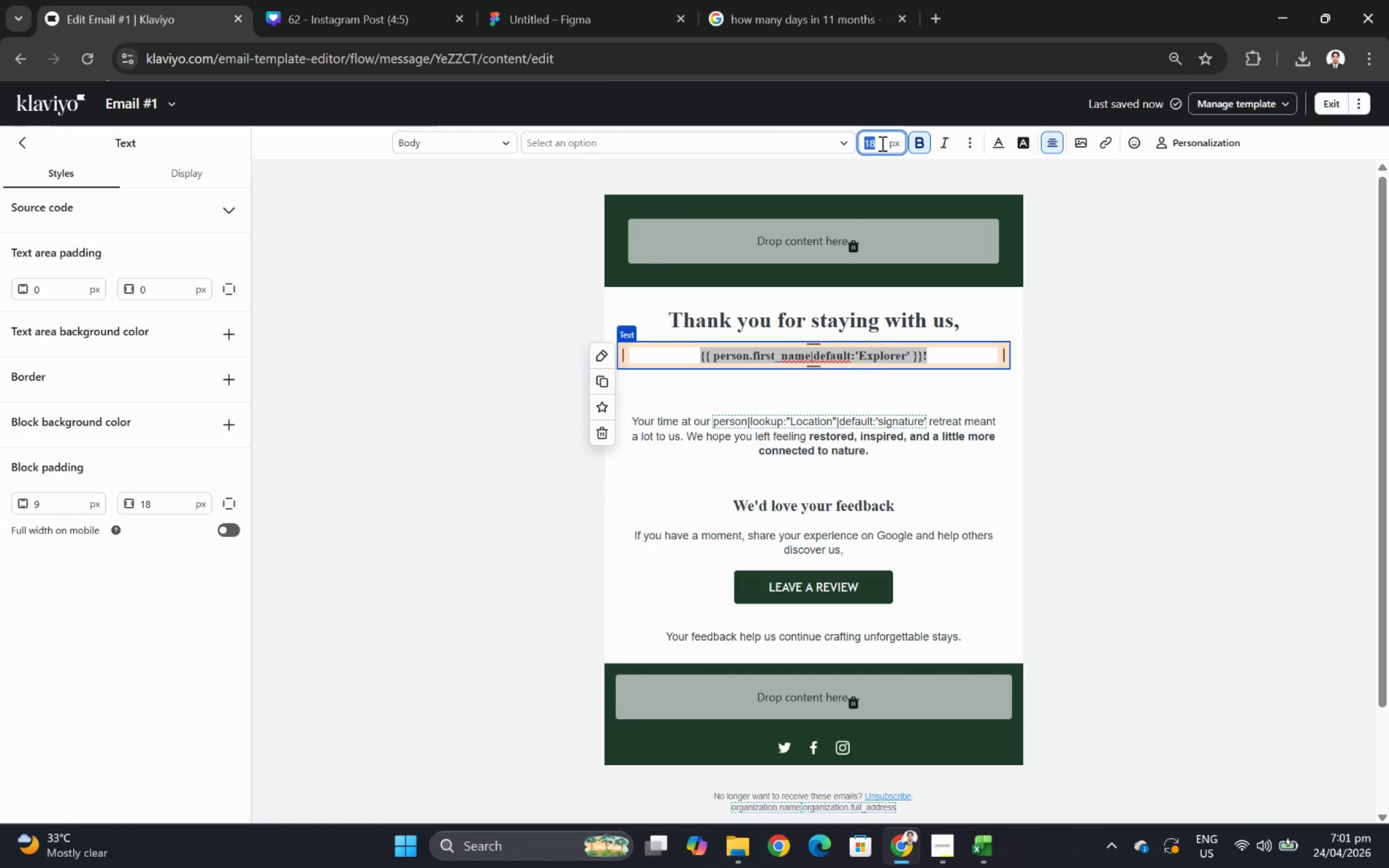 
key(Numpad2)
 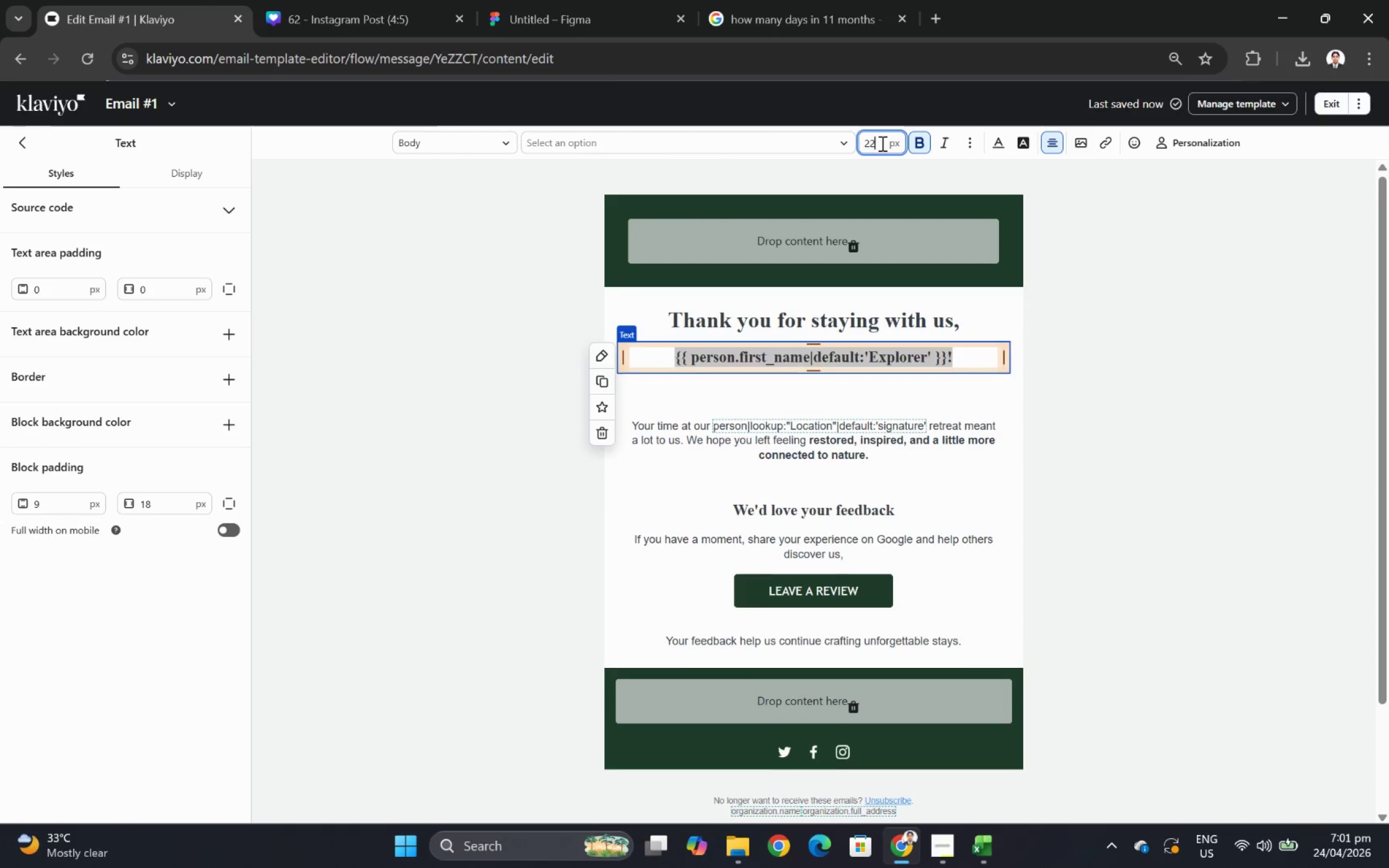 
key(Numpad2)
 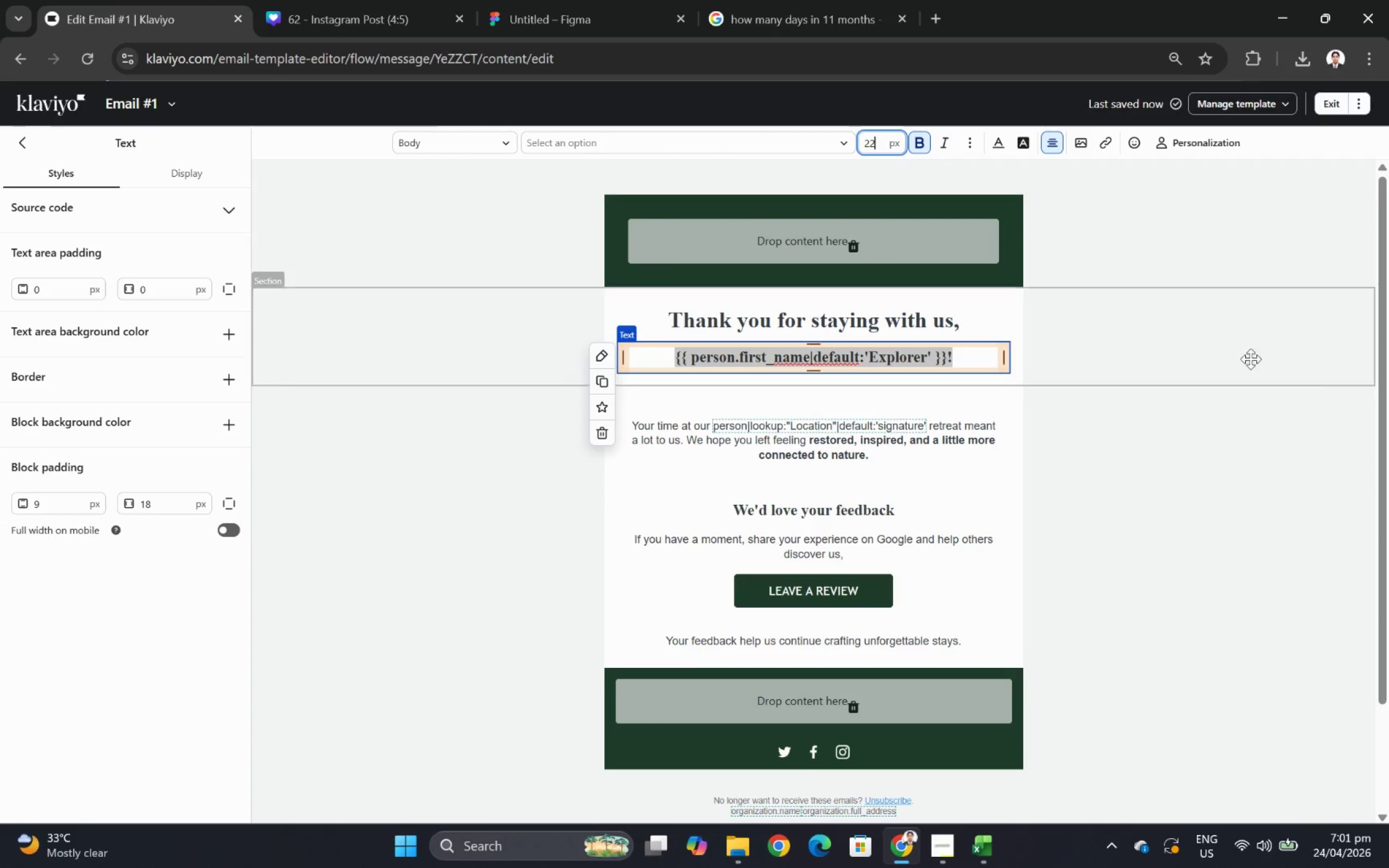 
left_click([1330, 417])
 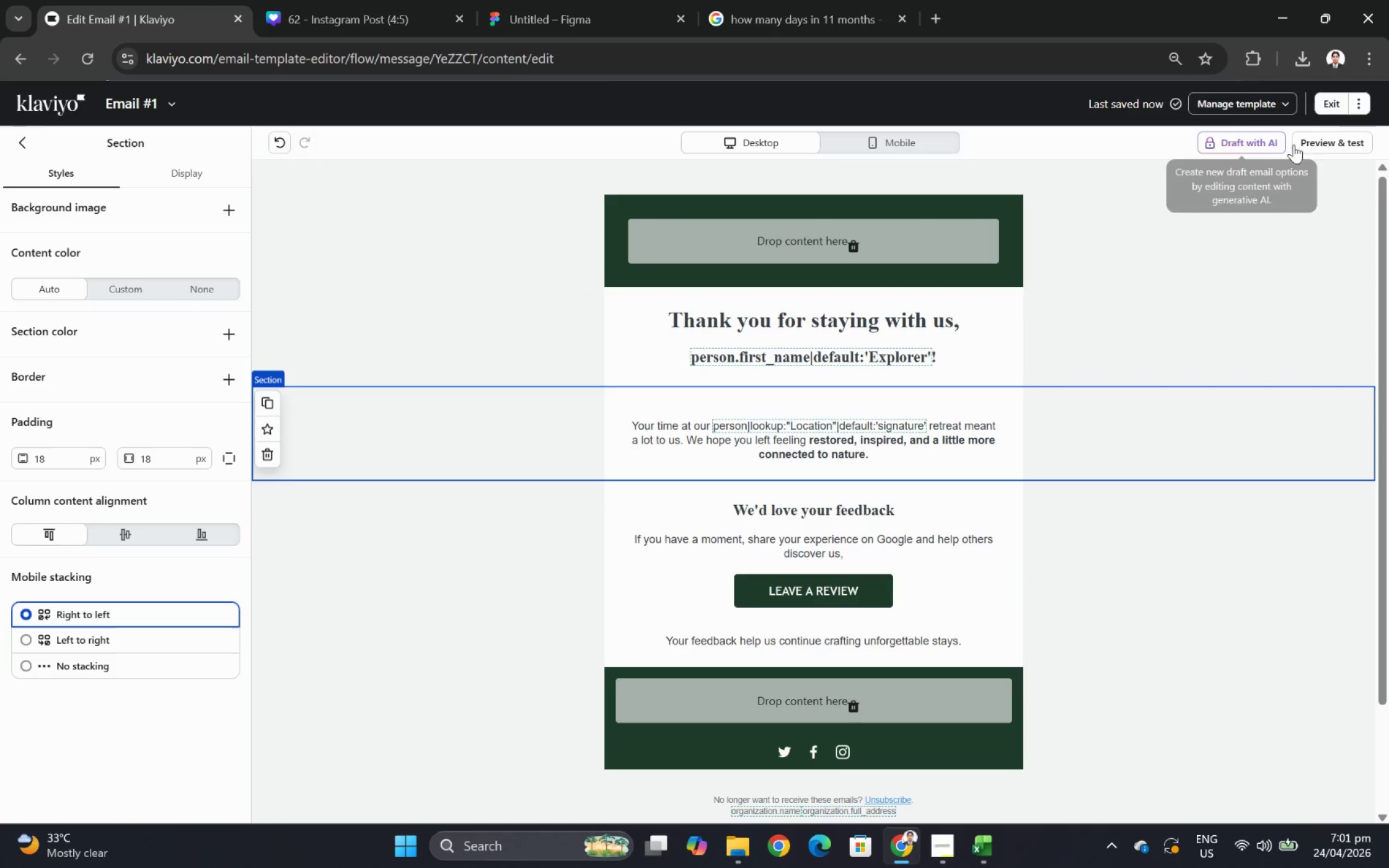 
left_click([1305, 149])
 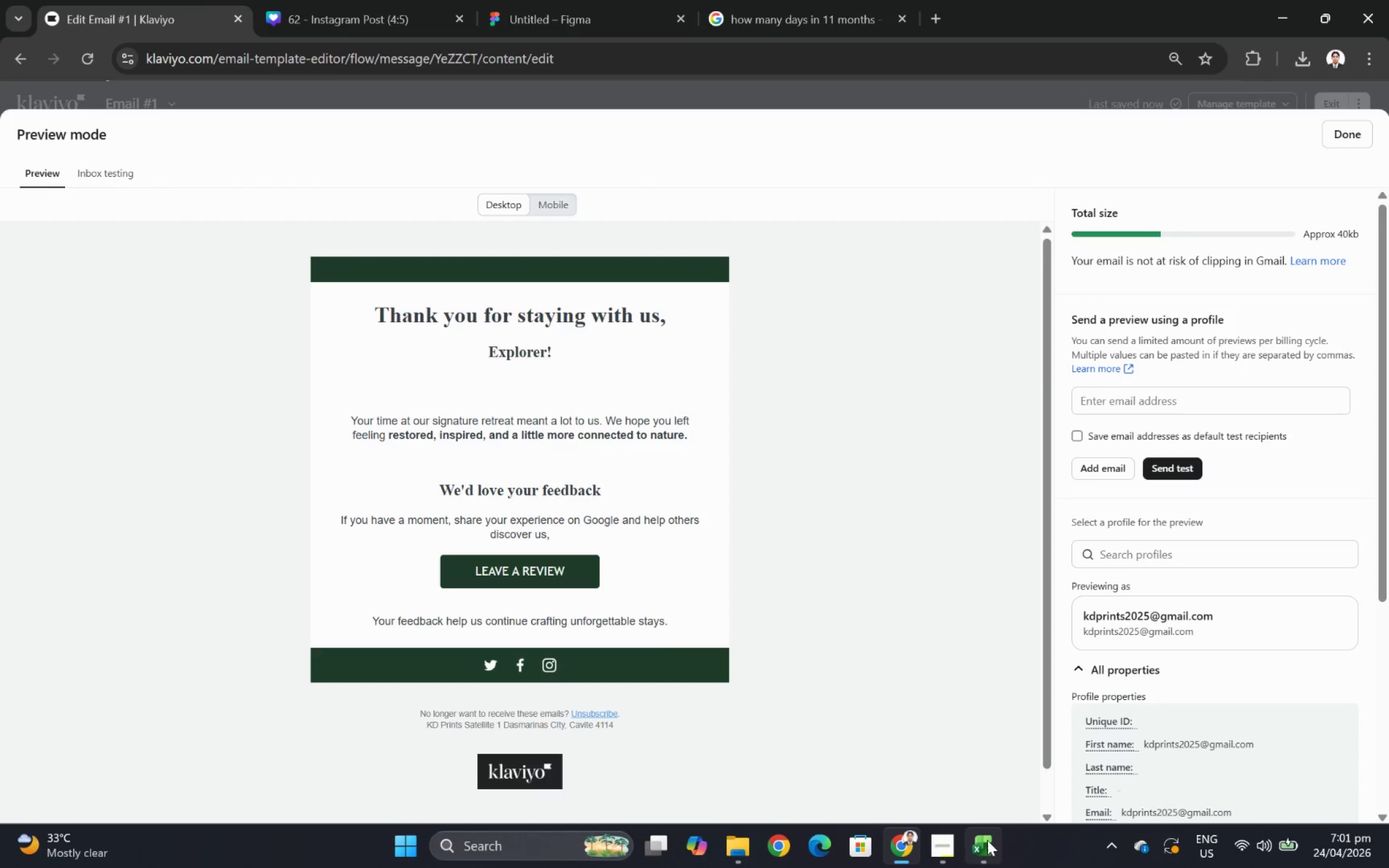 
left_click([1196, 403])
 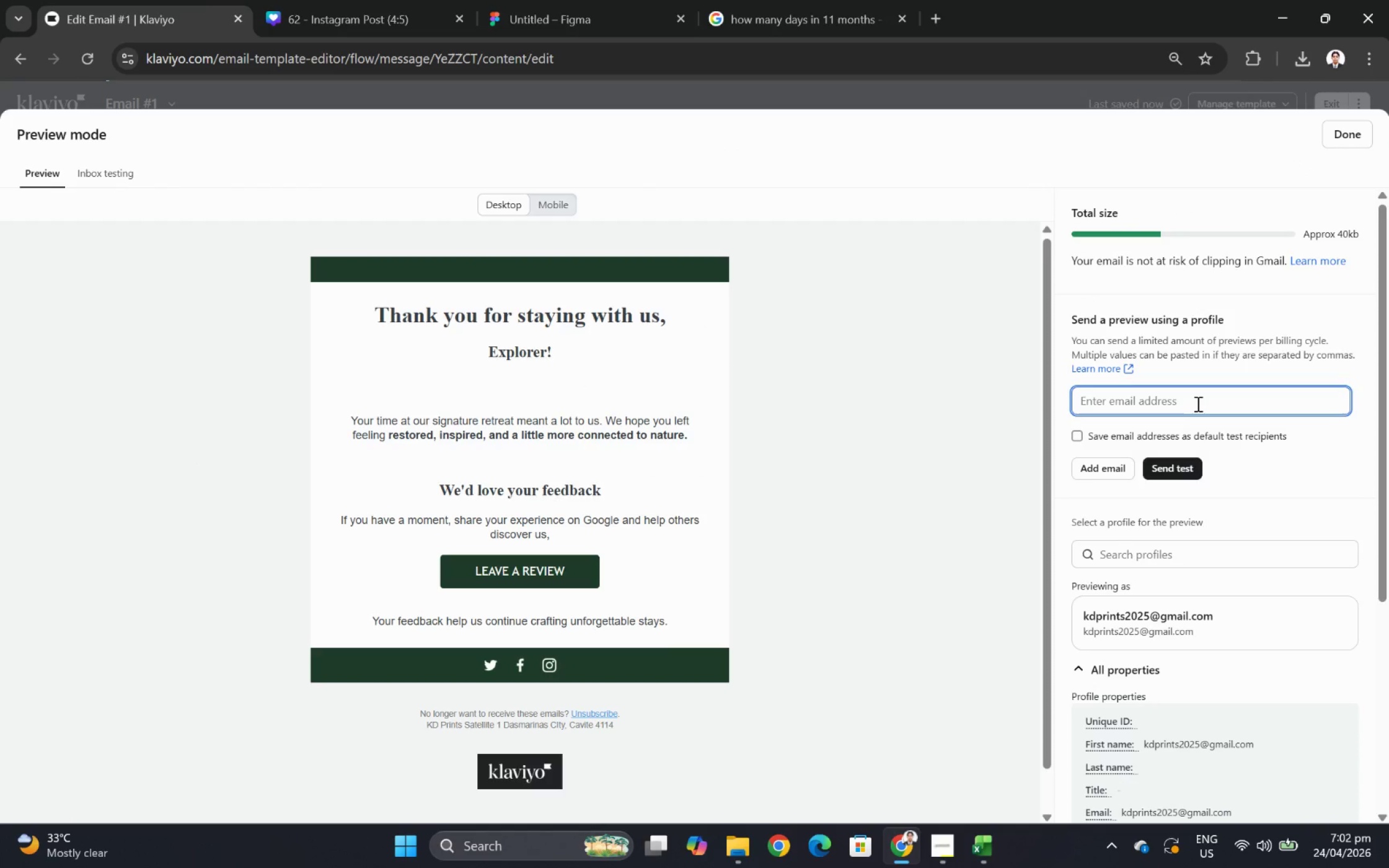 
type(william)
 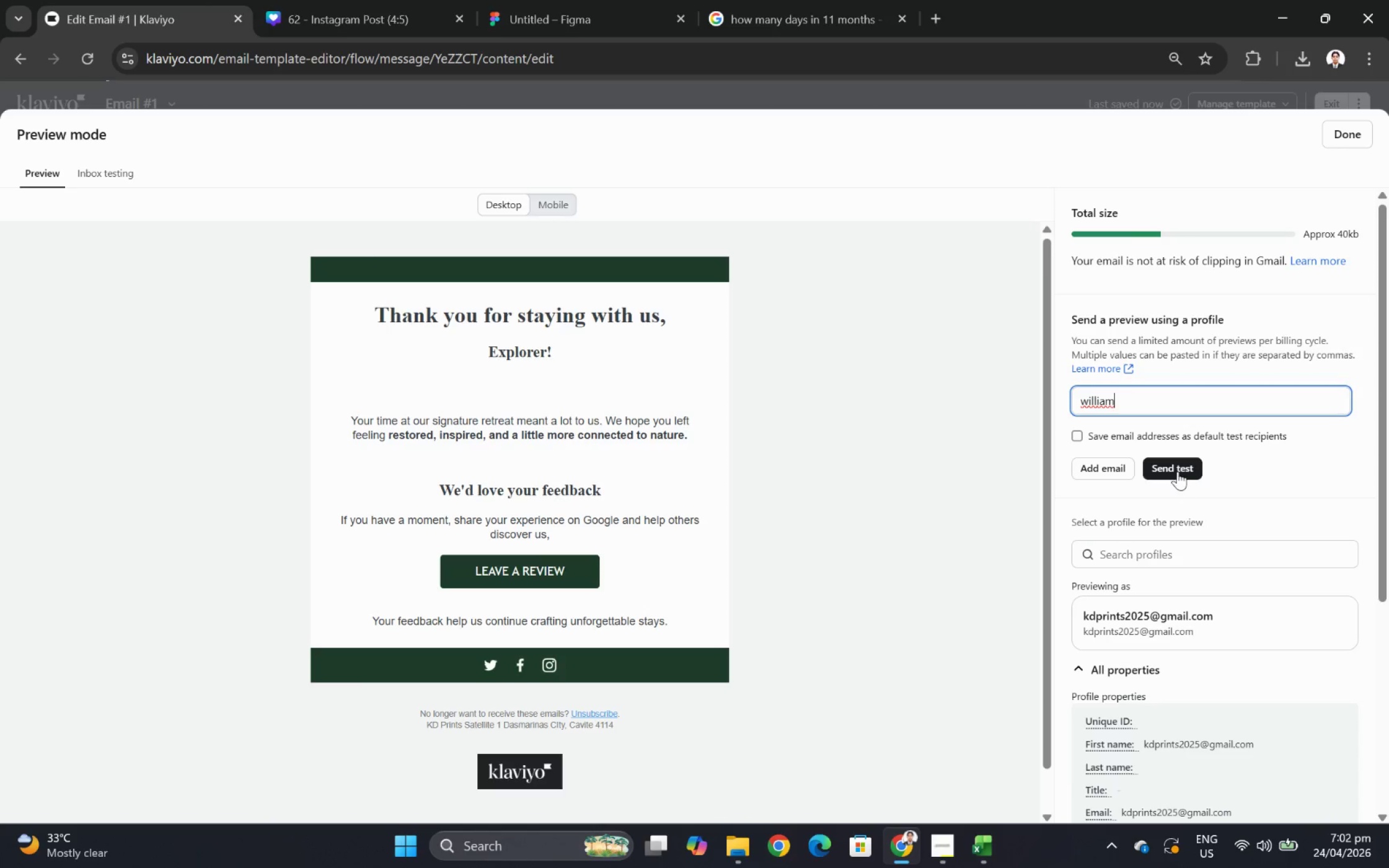 
hold_key(key=Backspace, duration=0.84)
 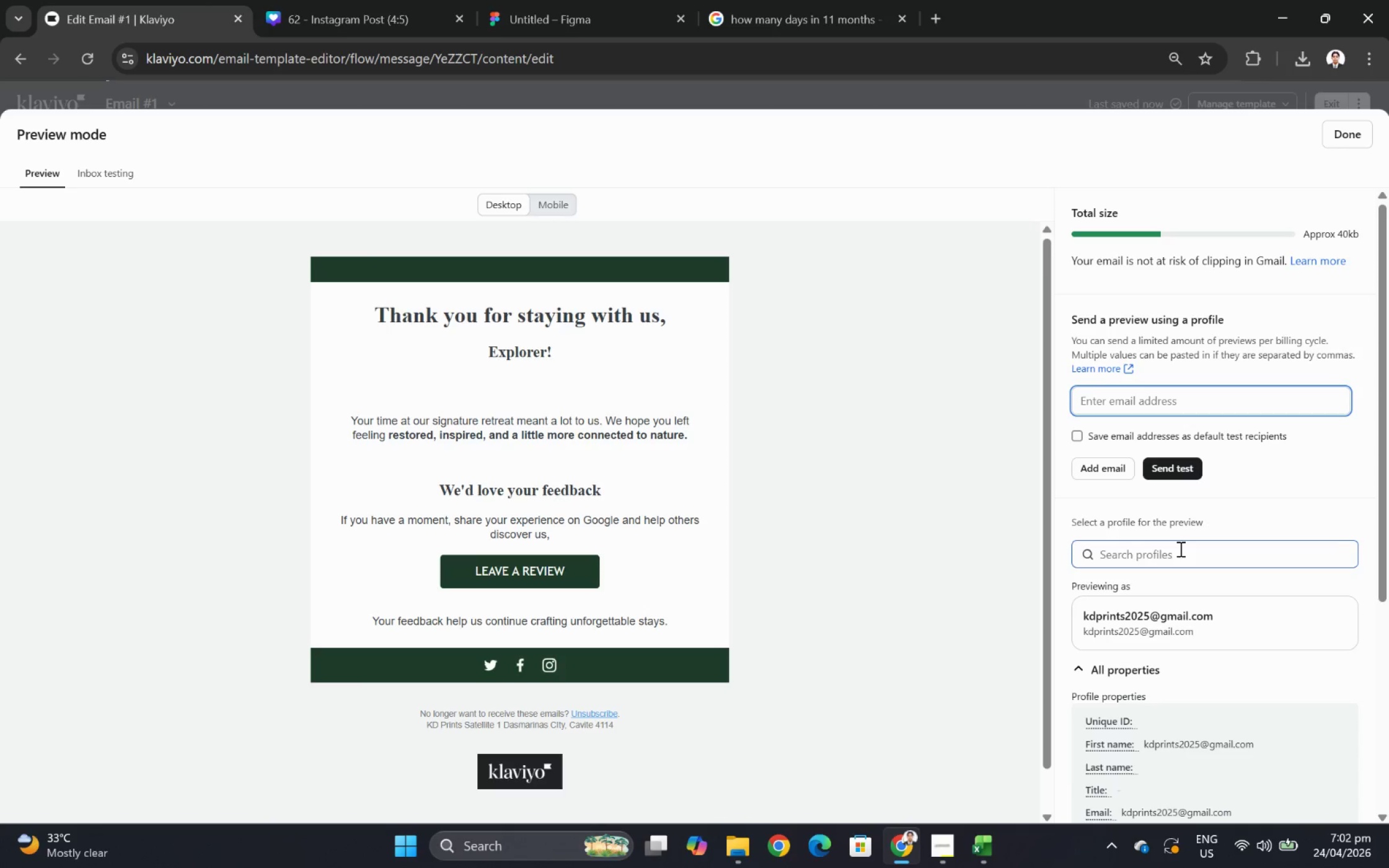 
left_click([1179, 548])
 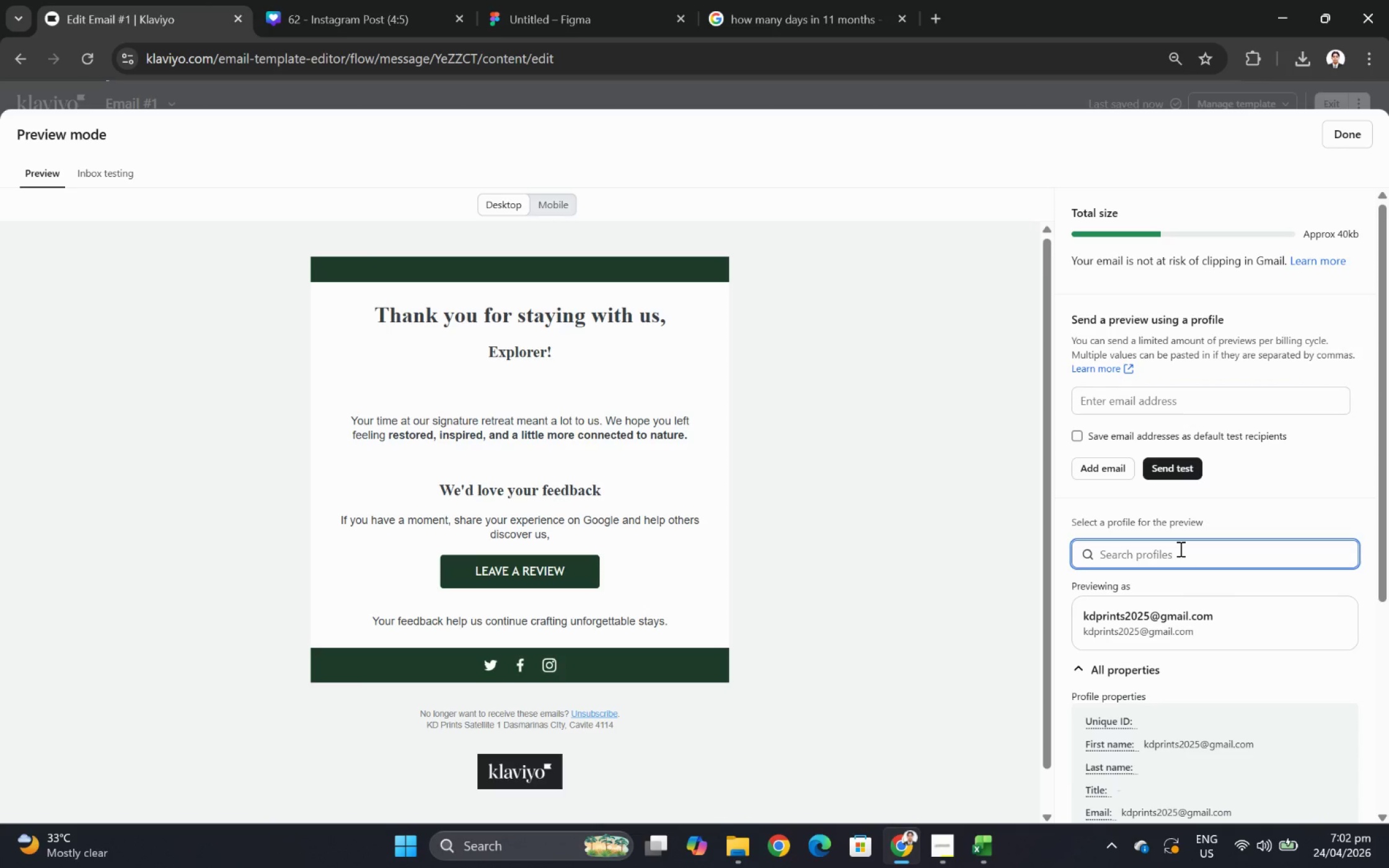 
type(william)
 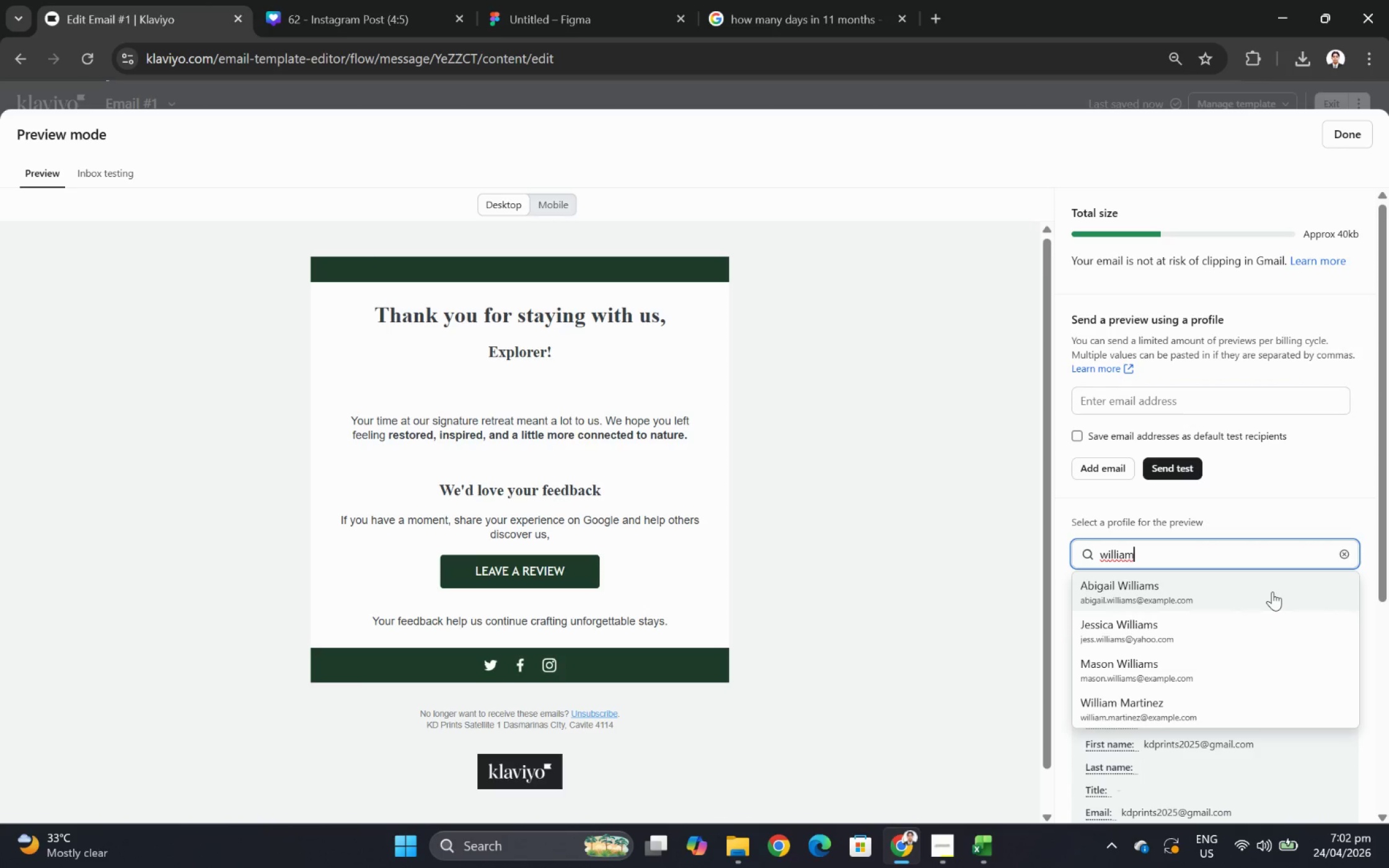 
left_click([1260, 698])
 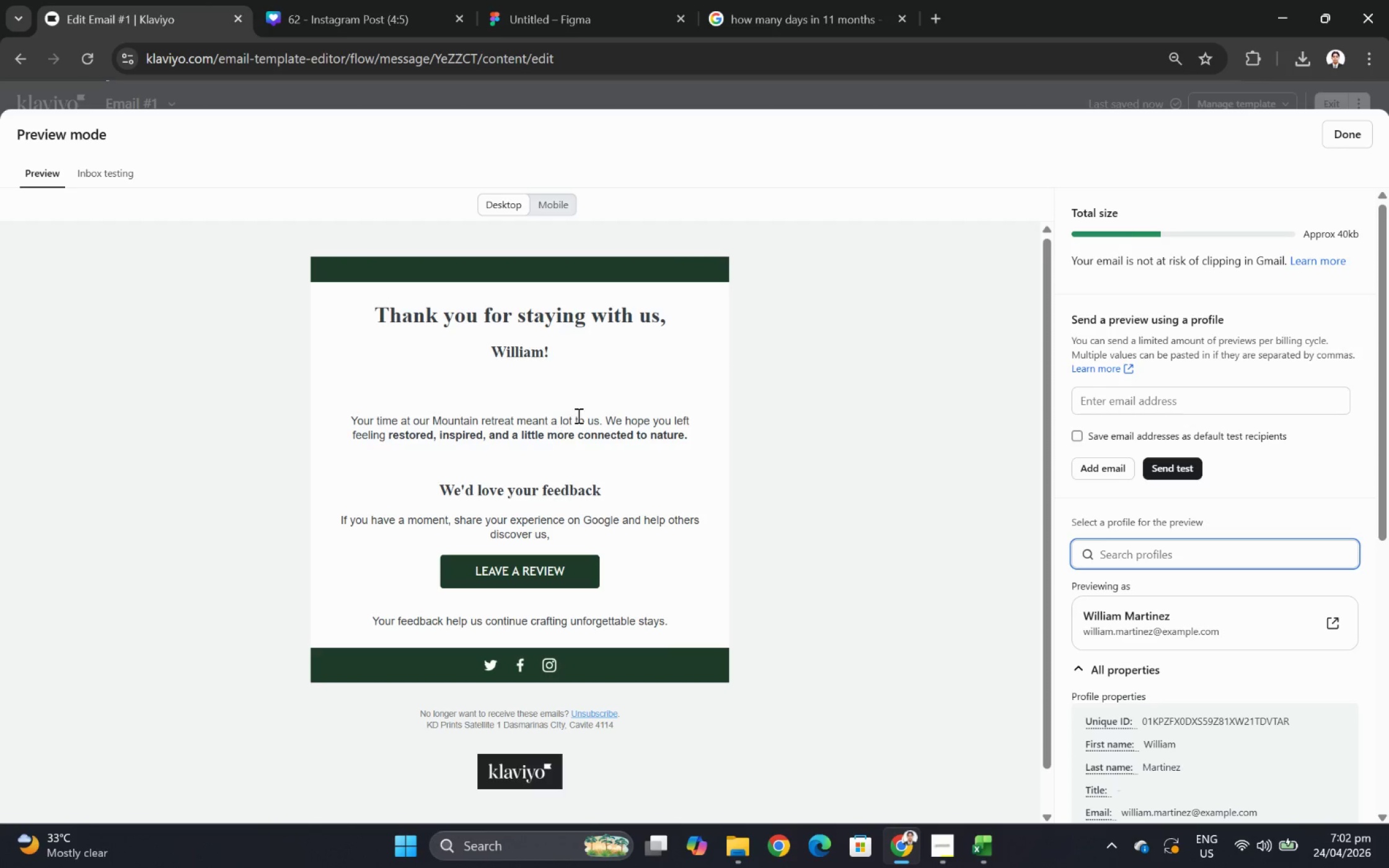 
wait(7.52)
 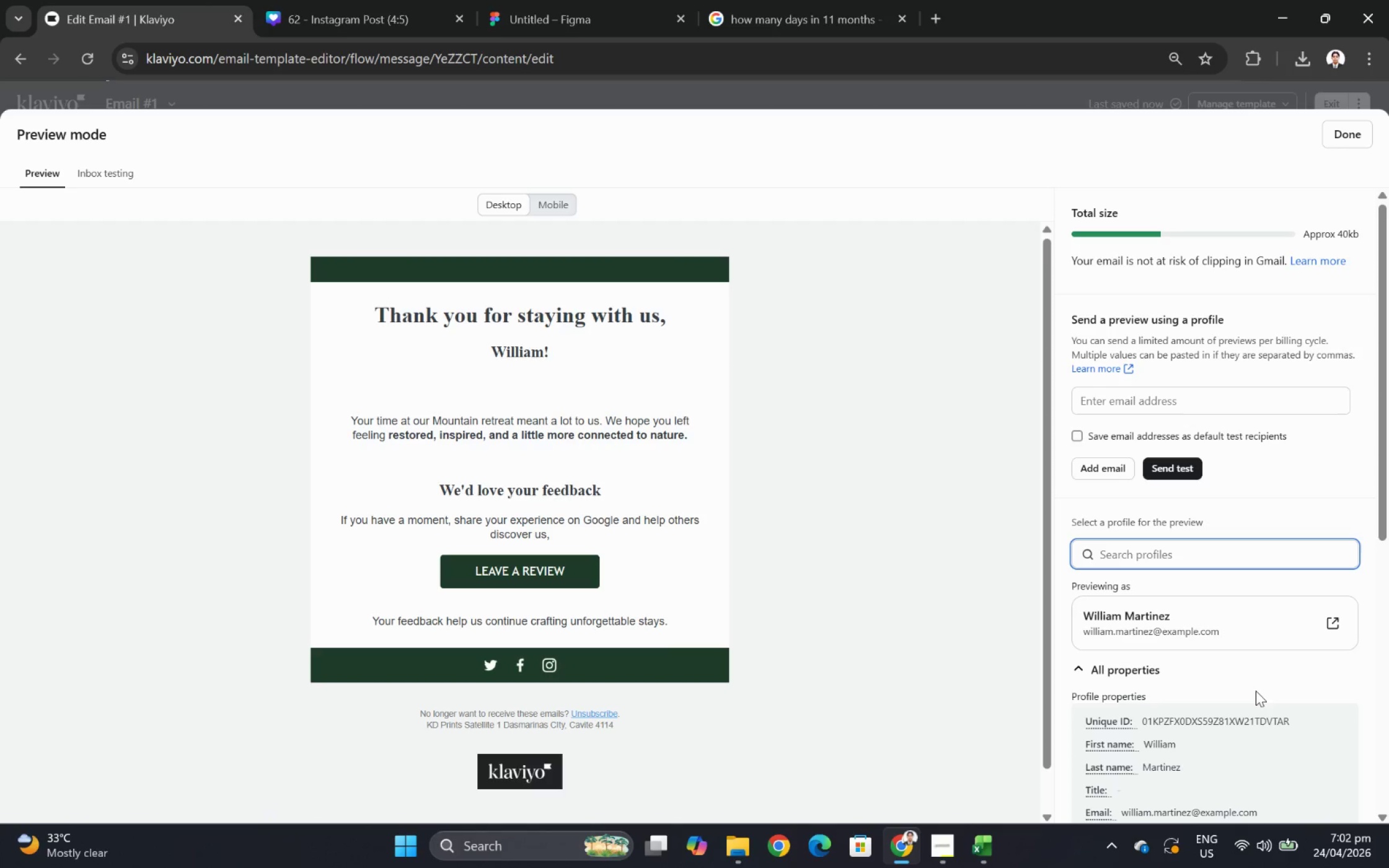 
scroll: coordinate [730, 365], scroll_direction: none, amount: 0.0
 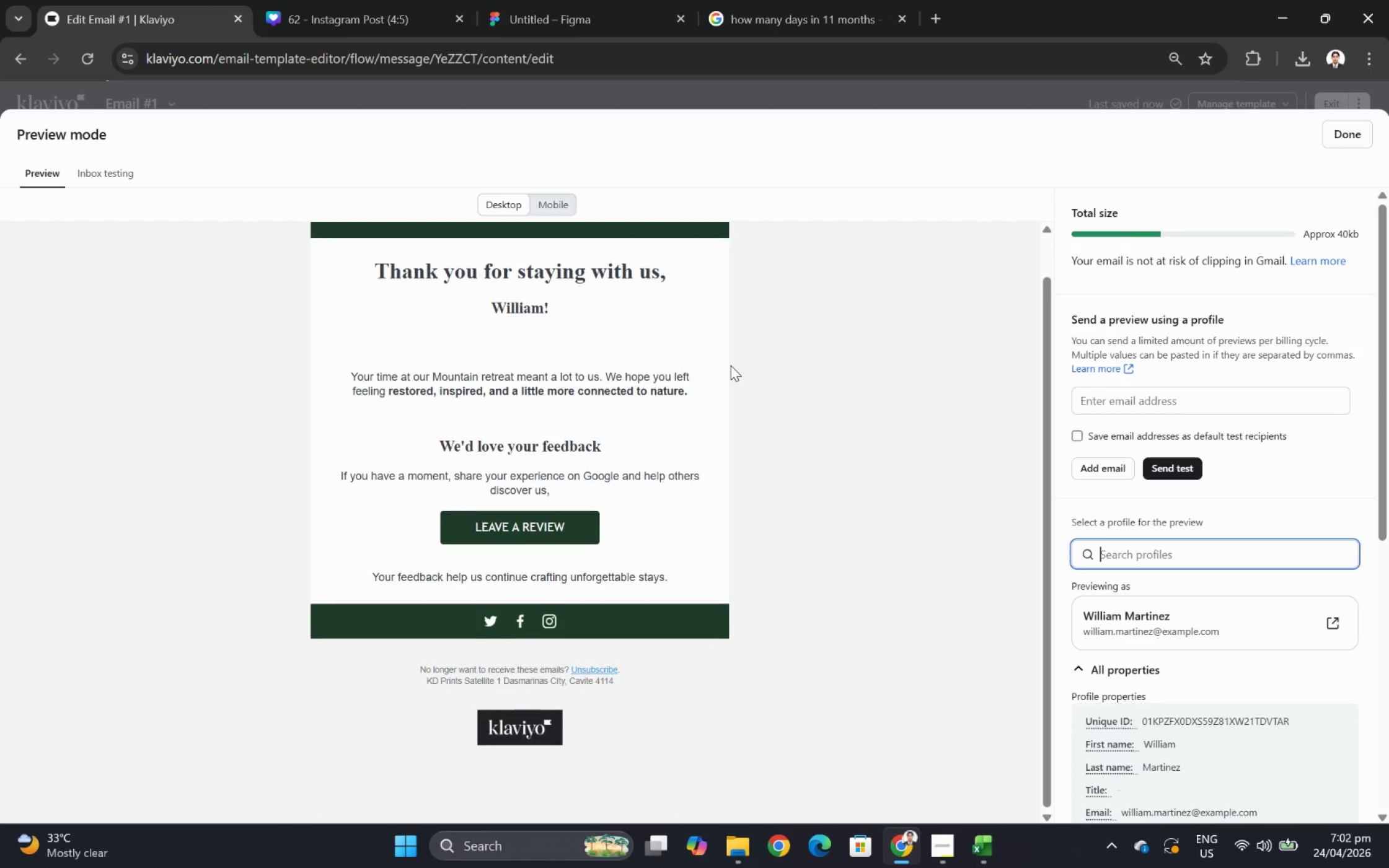 
scroll: coordinate [730, 365], scroll_direction: up, amount: 3.0
 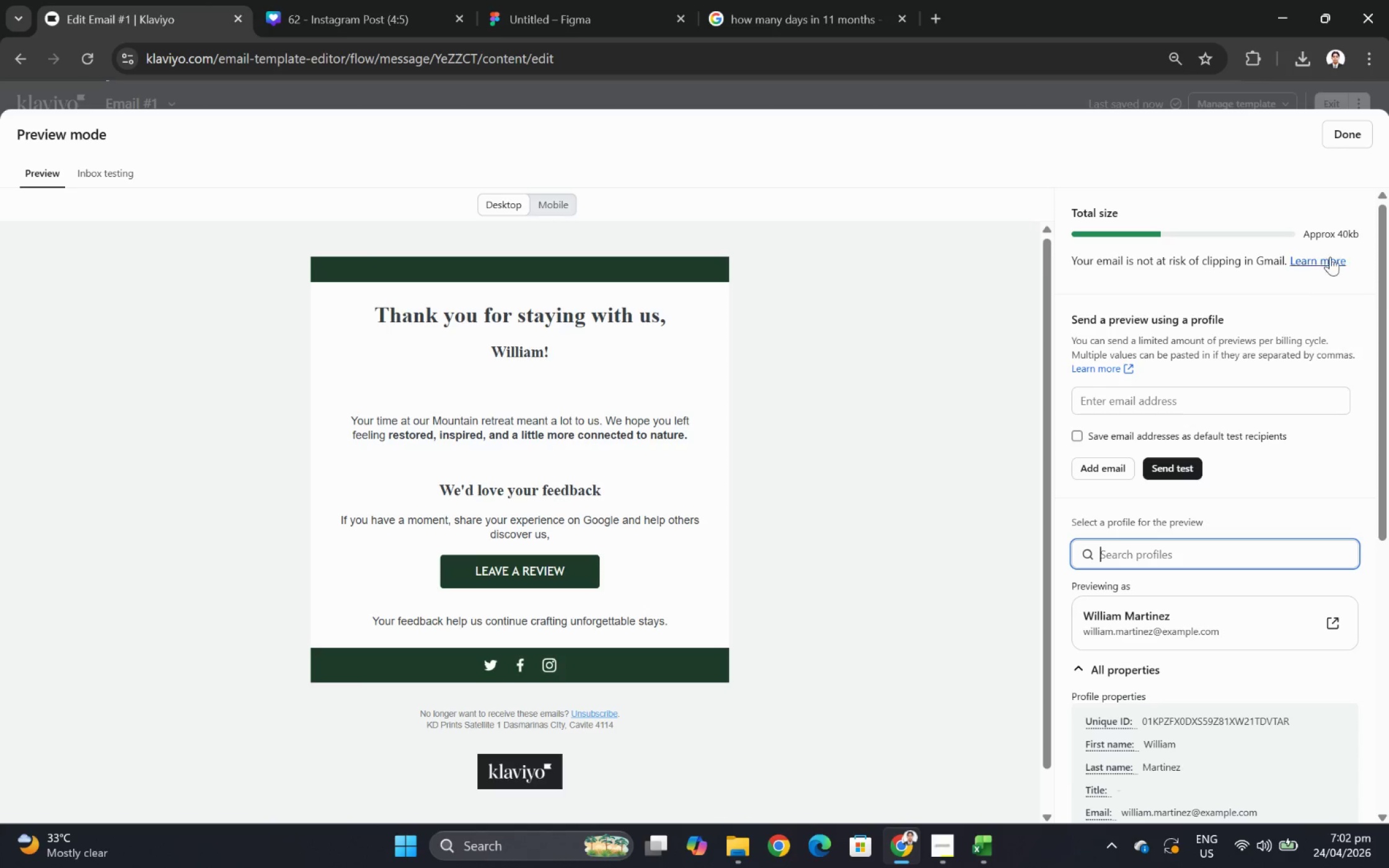 
wait(5.91)
 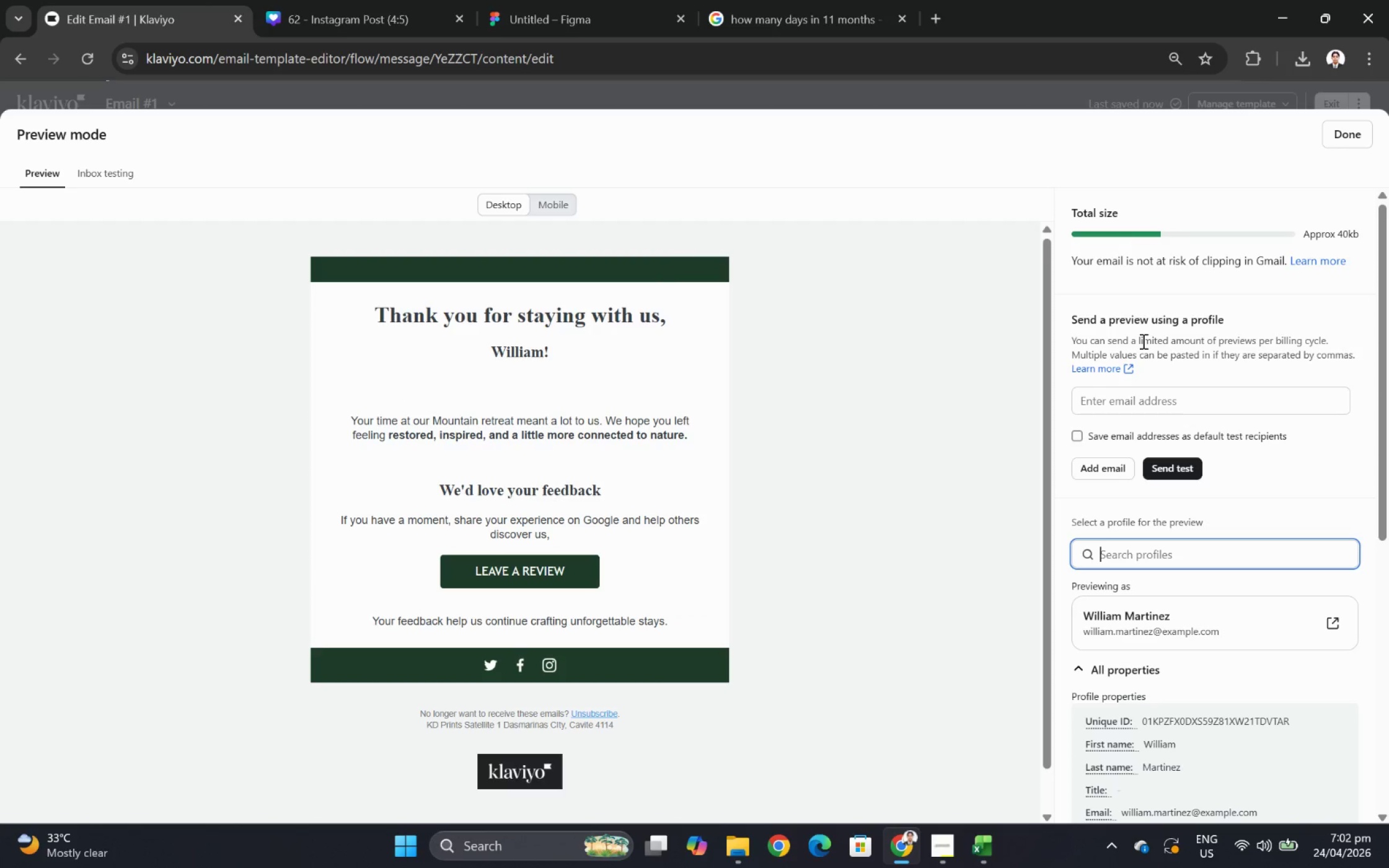 
left_click([1359, 145])
 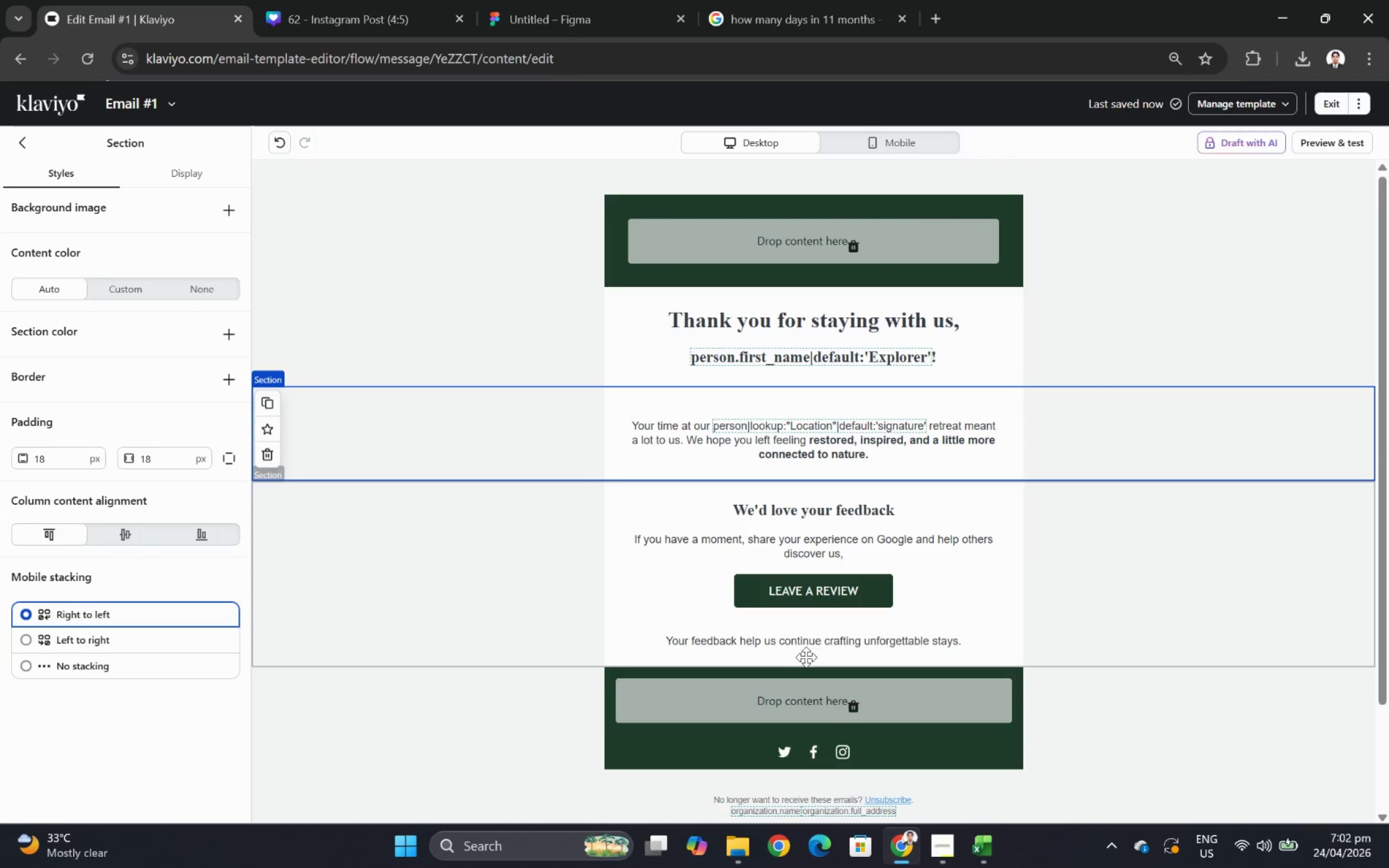 
left_click([452, 598])
 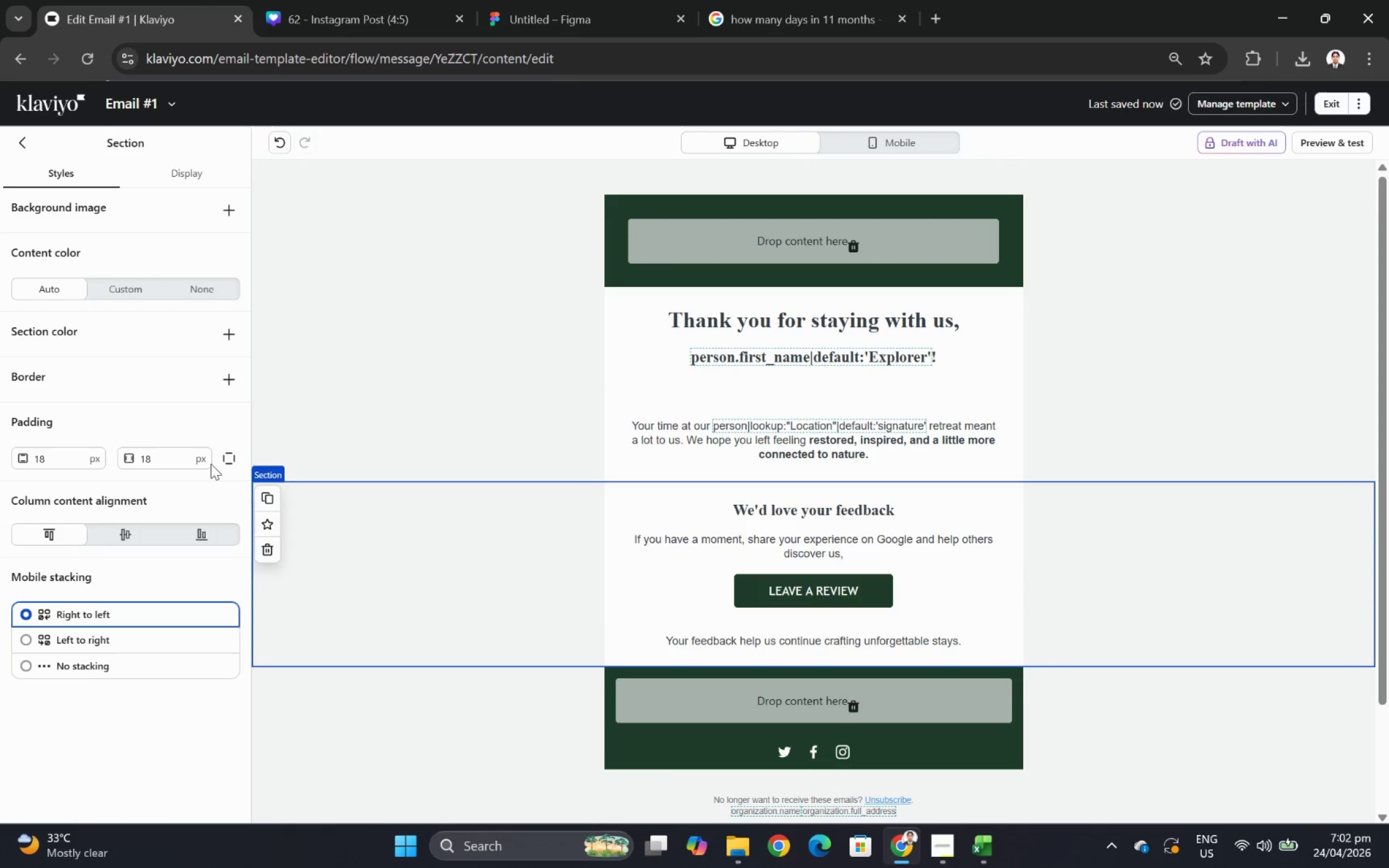 
left_click([211, 462])
 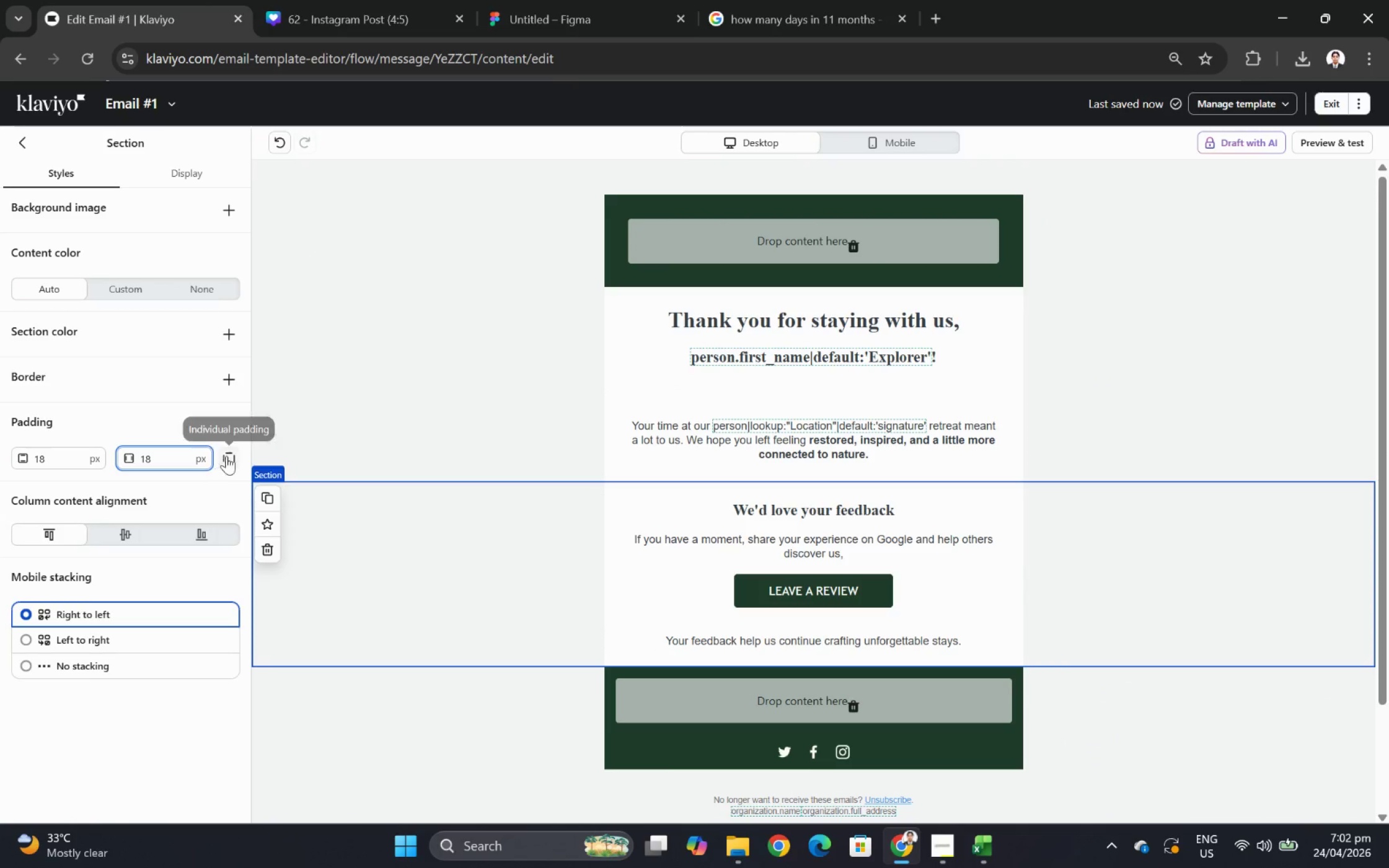 
left_click([230, 454])
 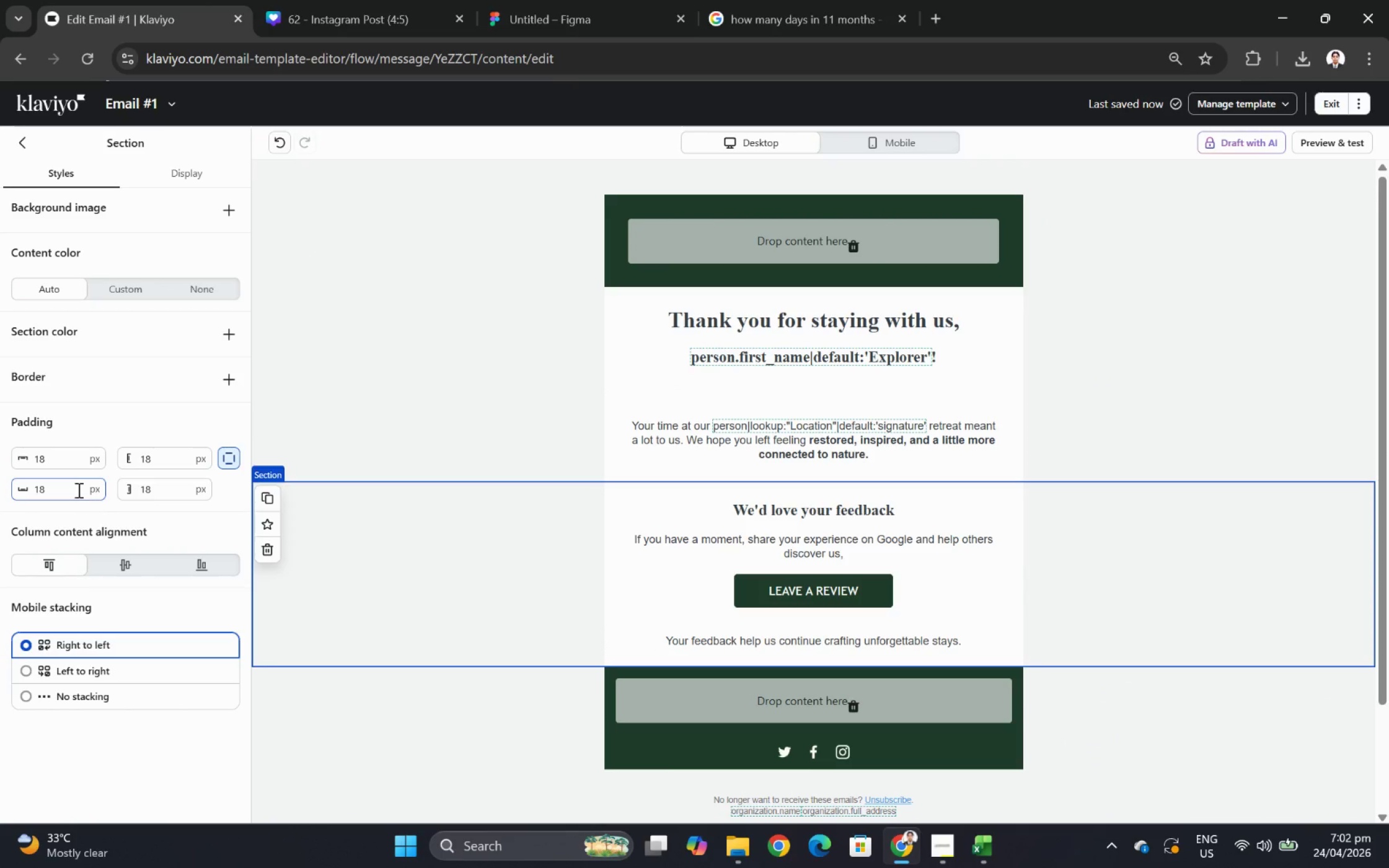 
double_click([71, 486])
 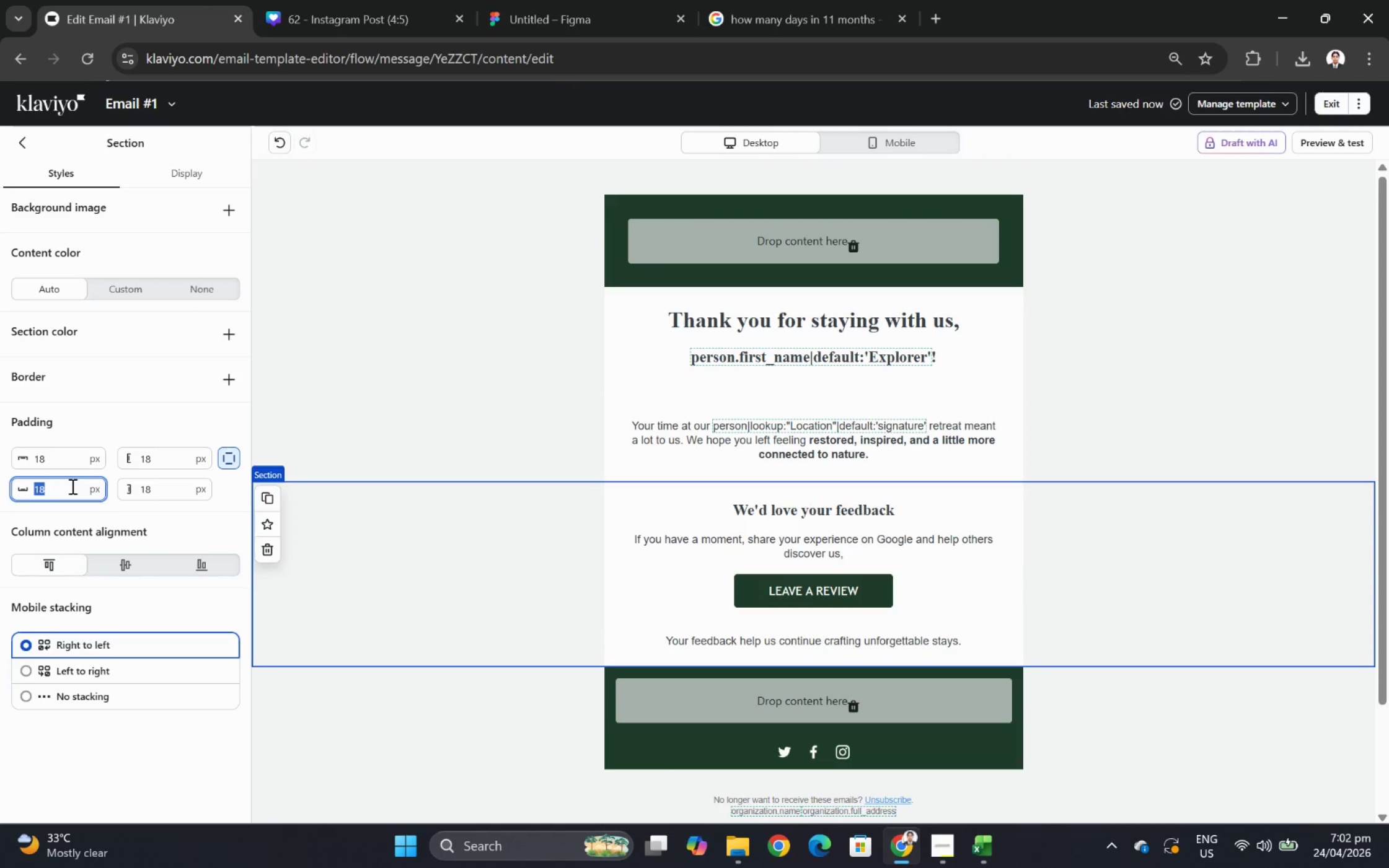 
key(Numpad3)
 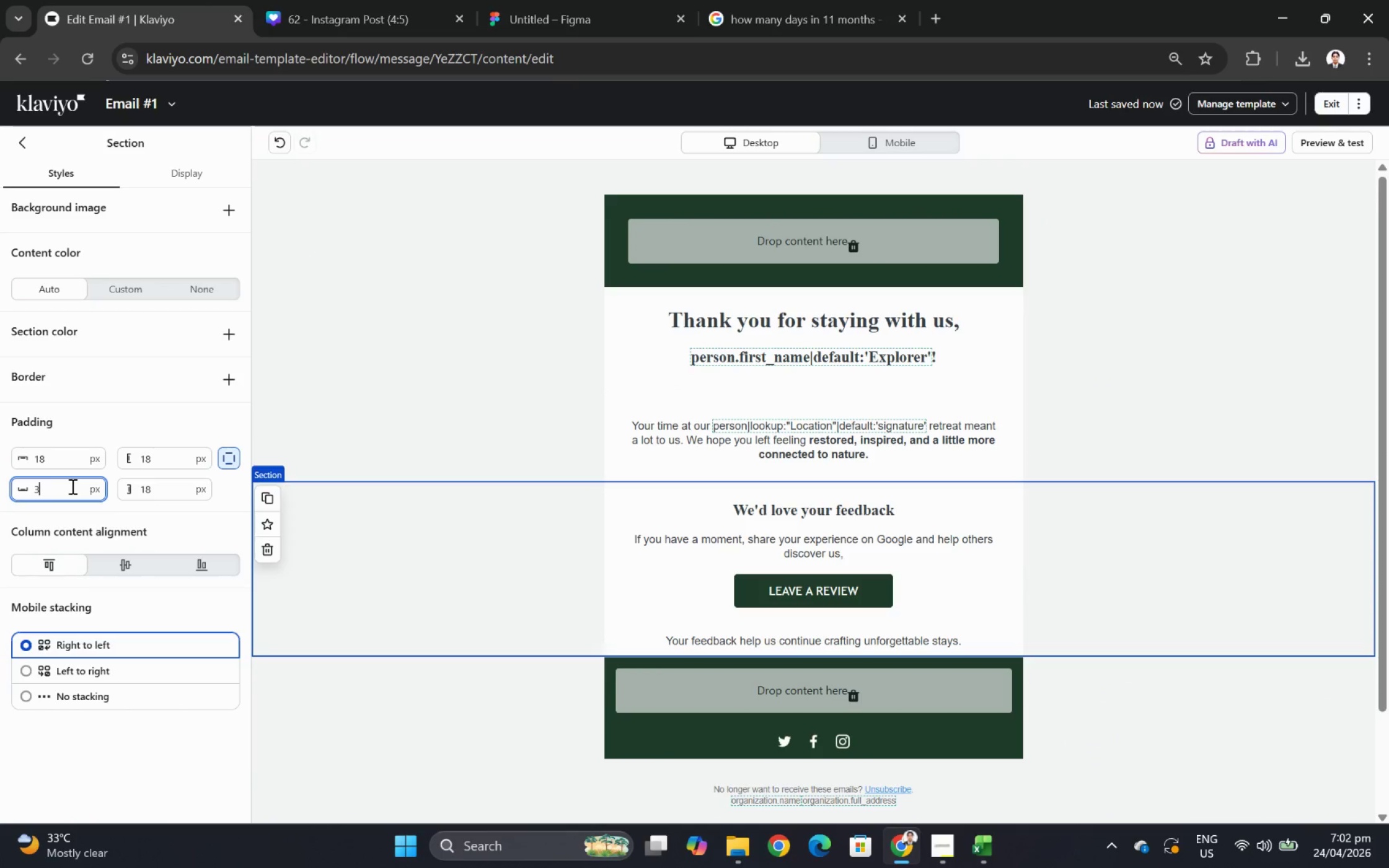 
key(Numpad6)
 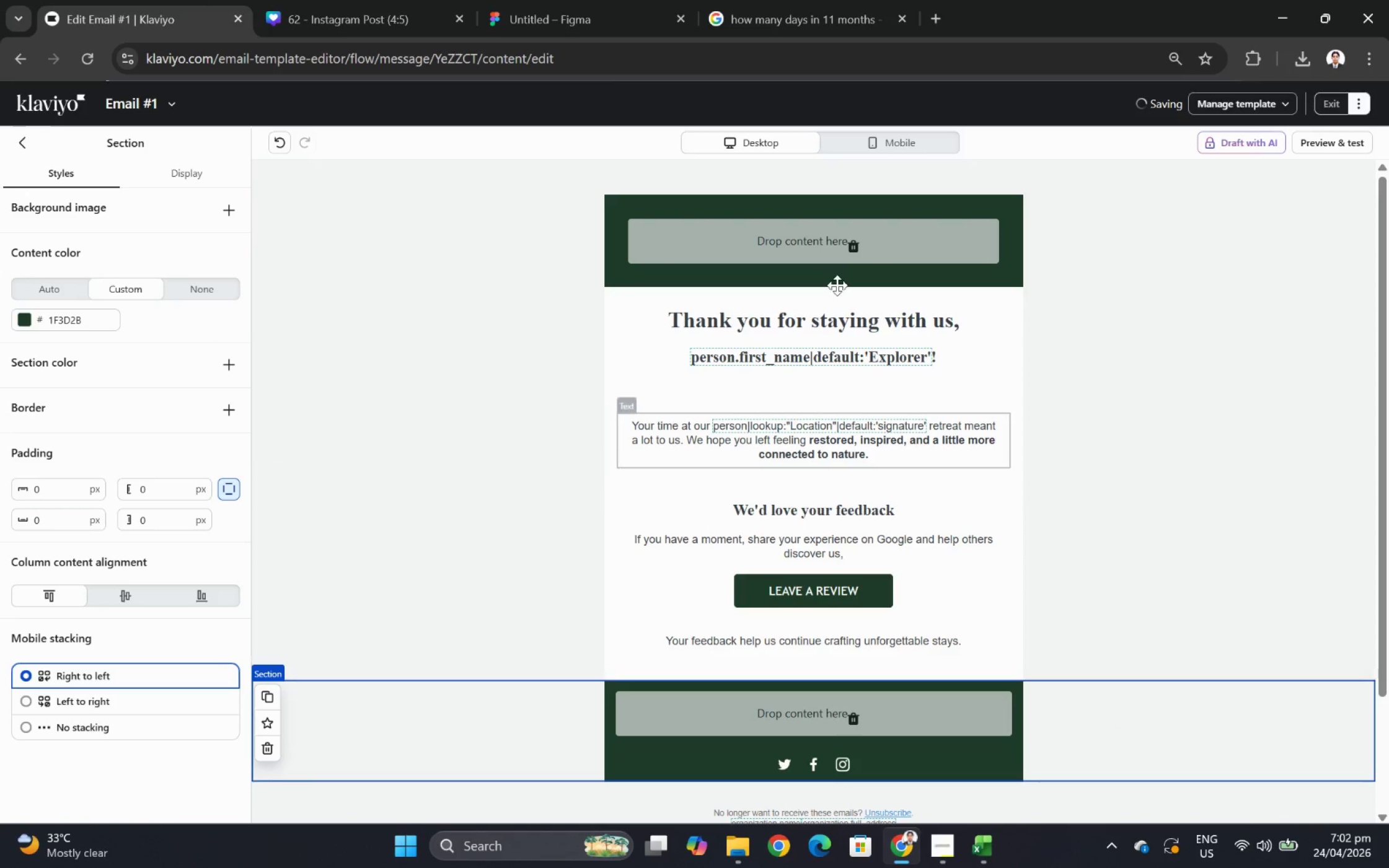 
scroll: coordinate [1163, 276], scroll_direction: up, amount: 3.0
 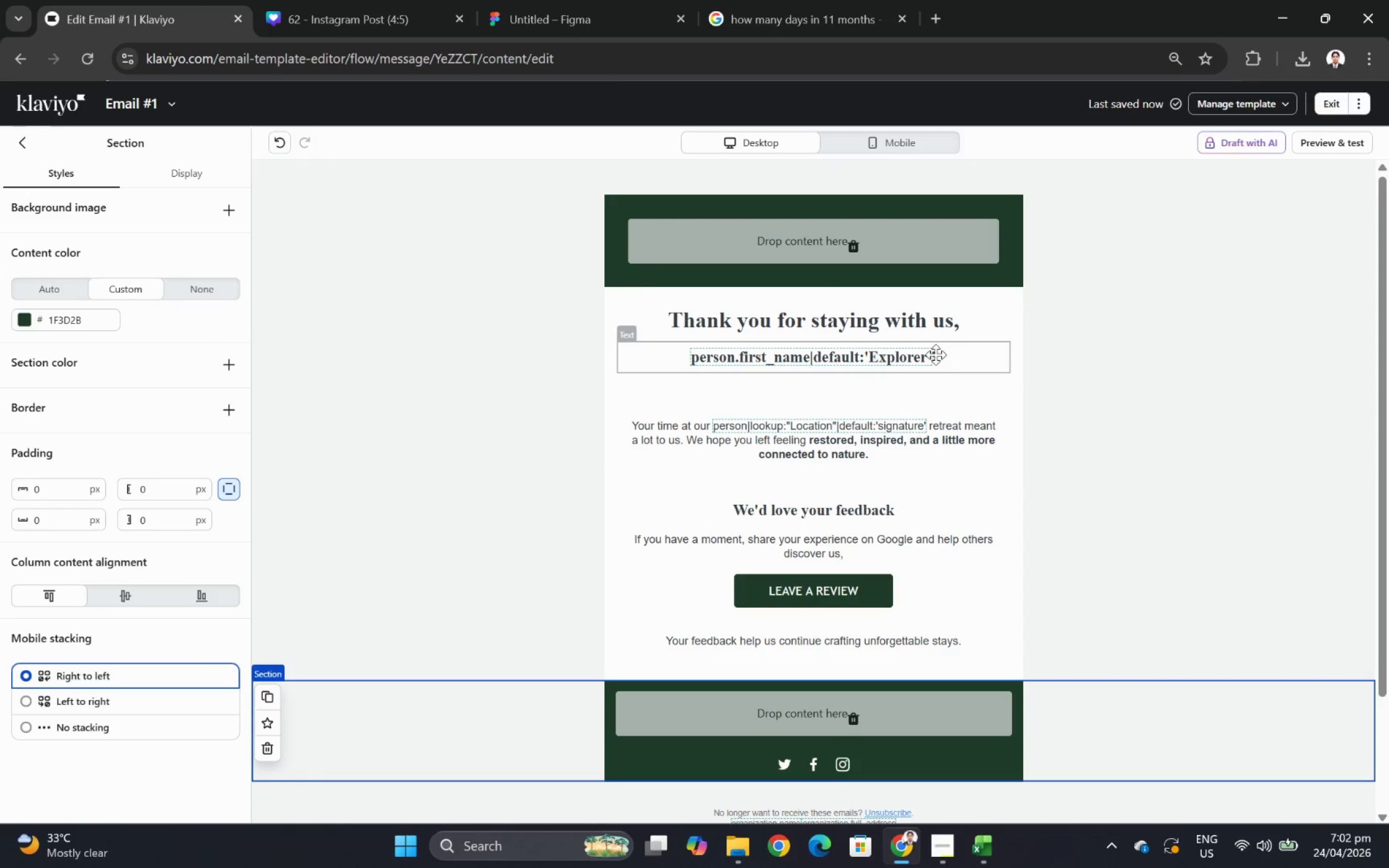 
double_click([927, 326])
 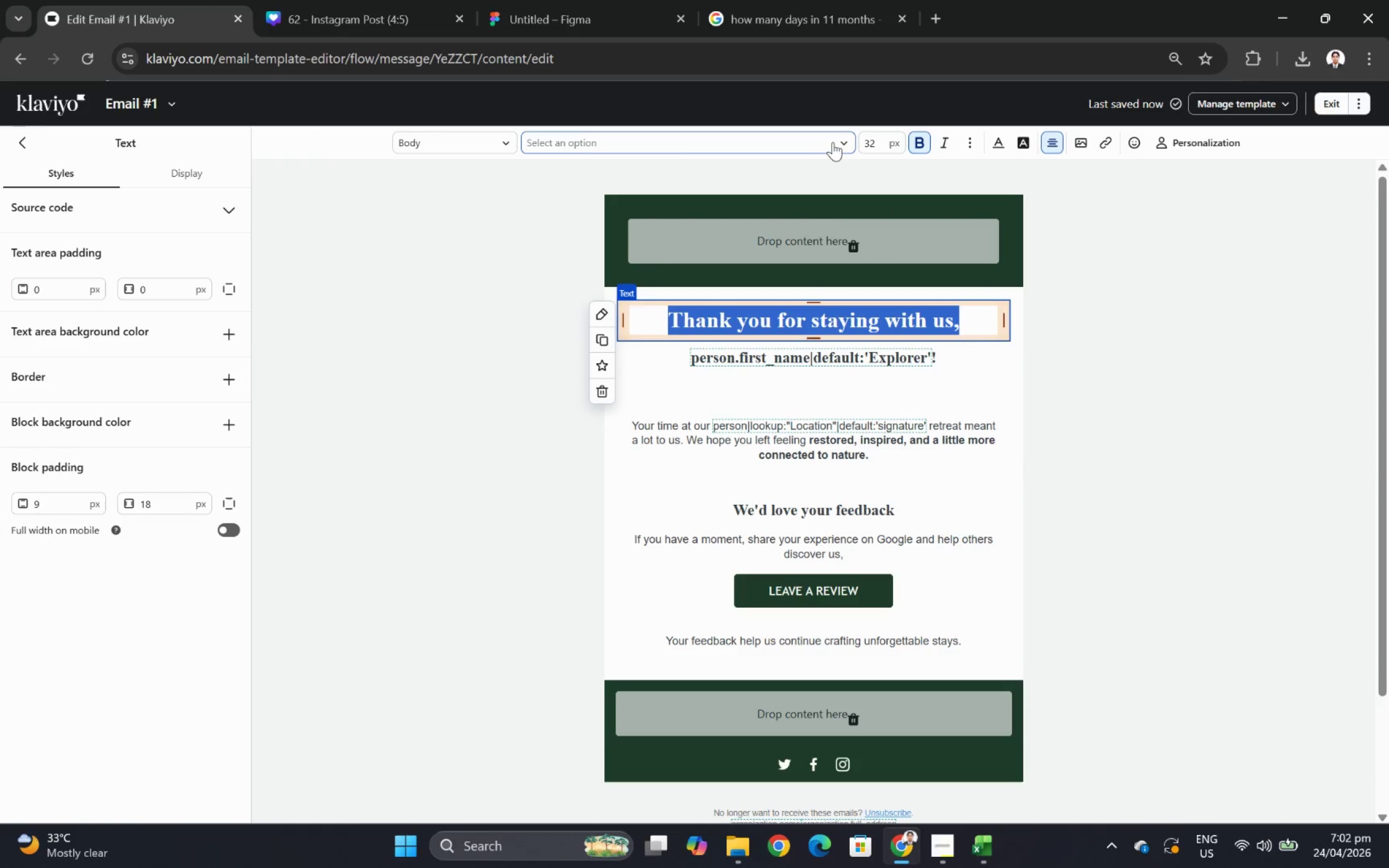 
left_click([1068, 489])
 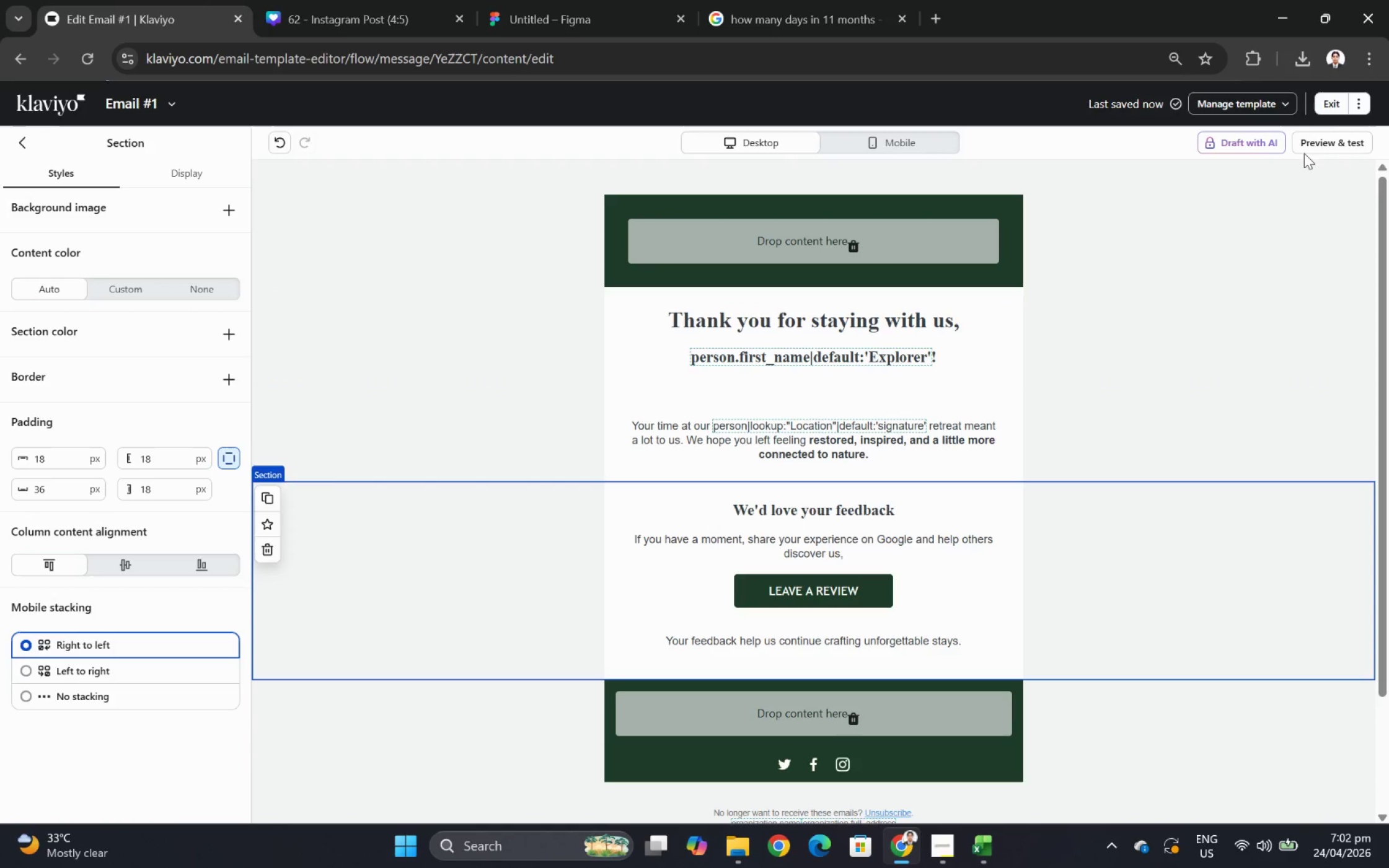 
left_click([1308, 151])
 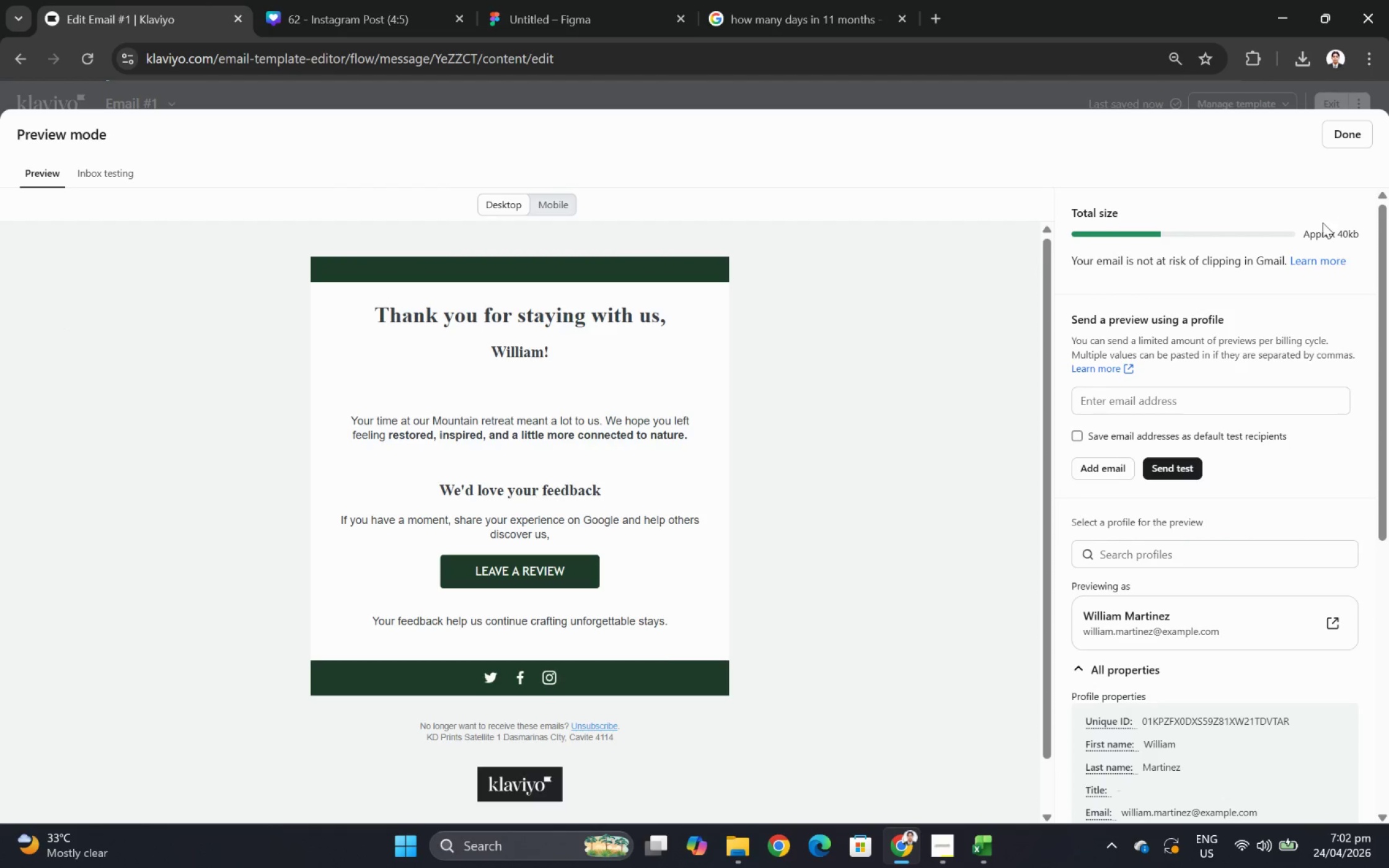 
wait(9.79)
 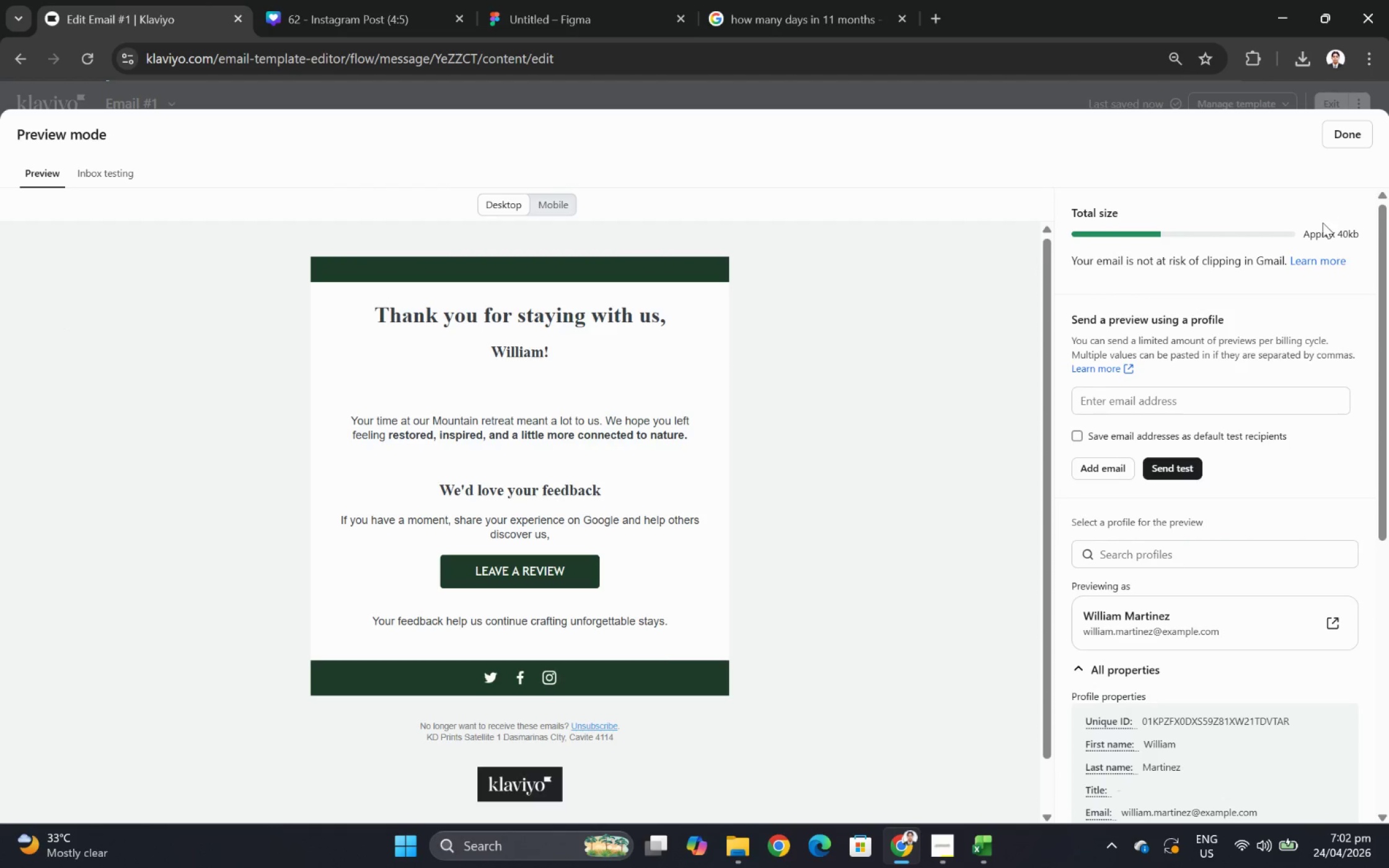 
left_click([855, 342])
 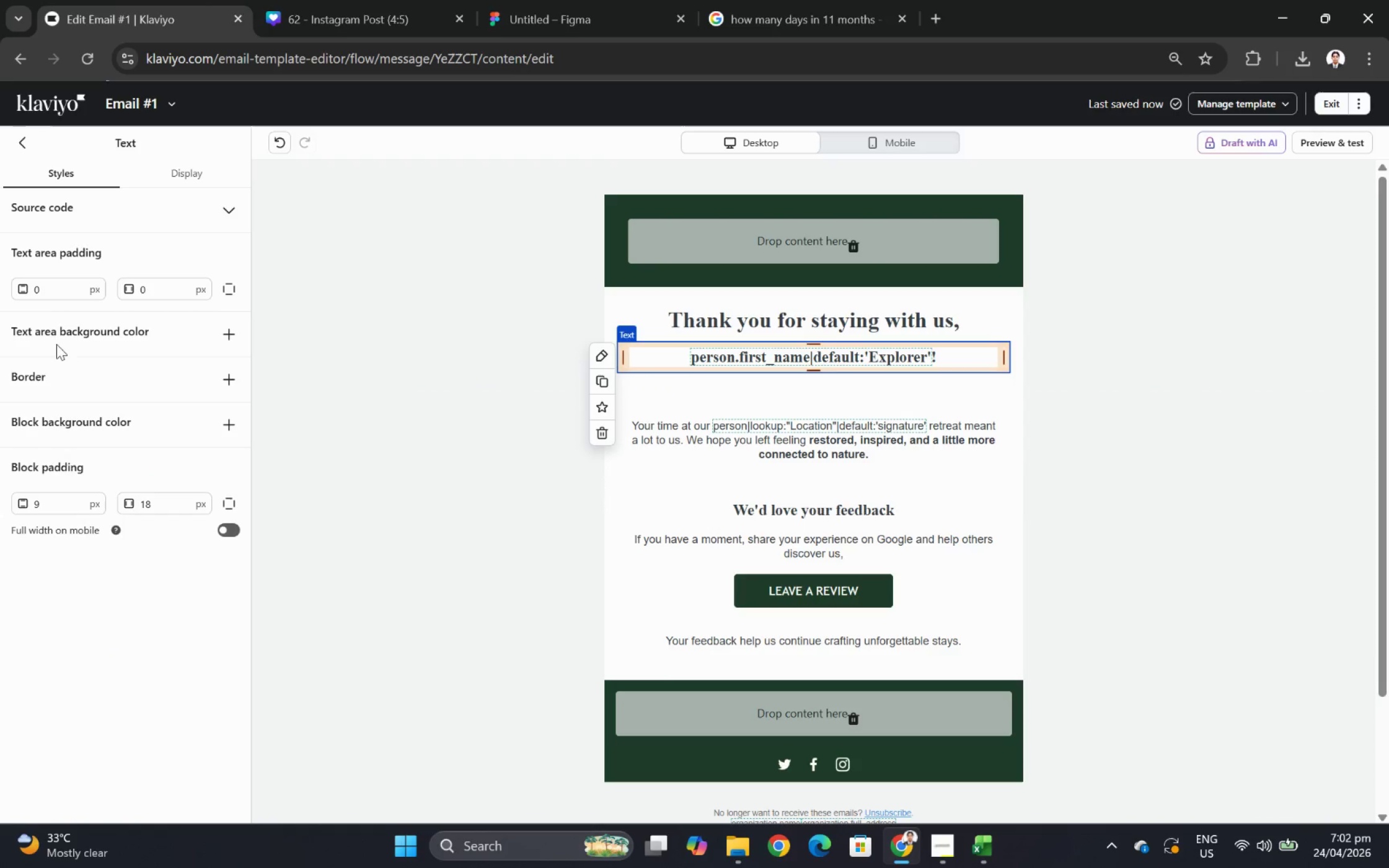 
double_click([56, 504])
 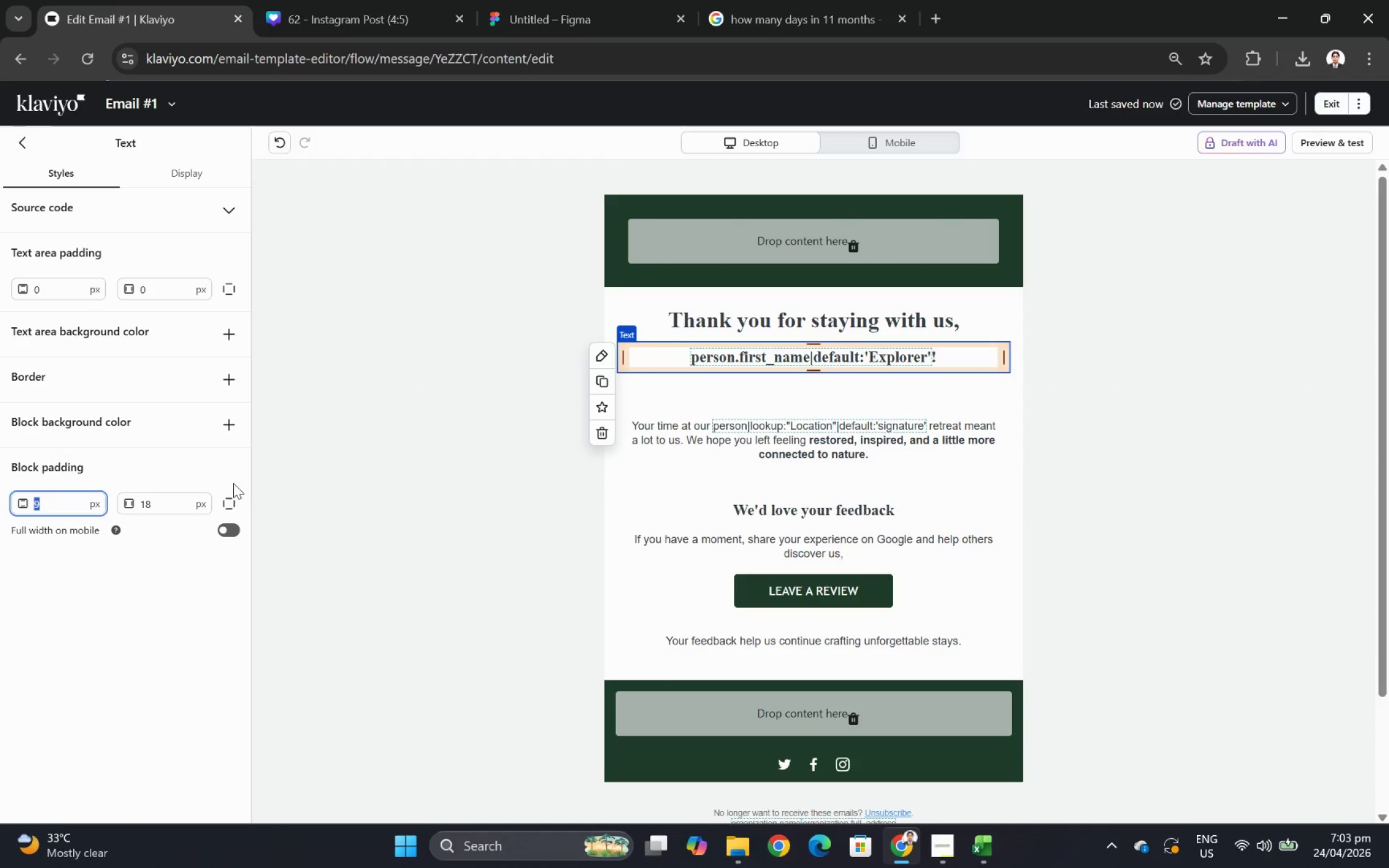 
left_click([231, 502])
 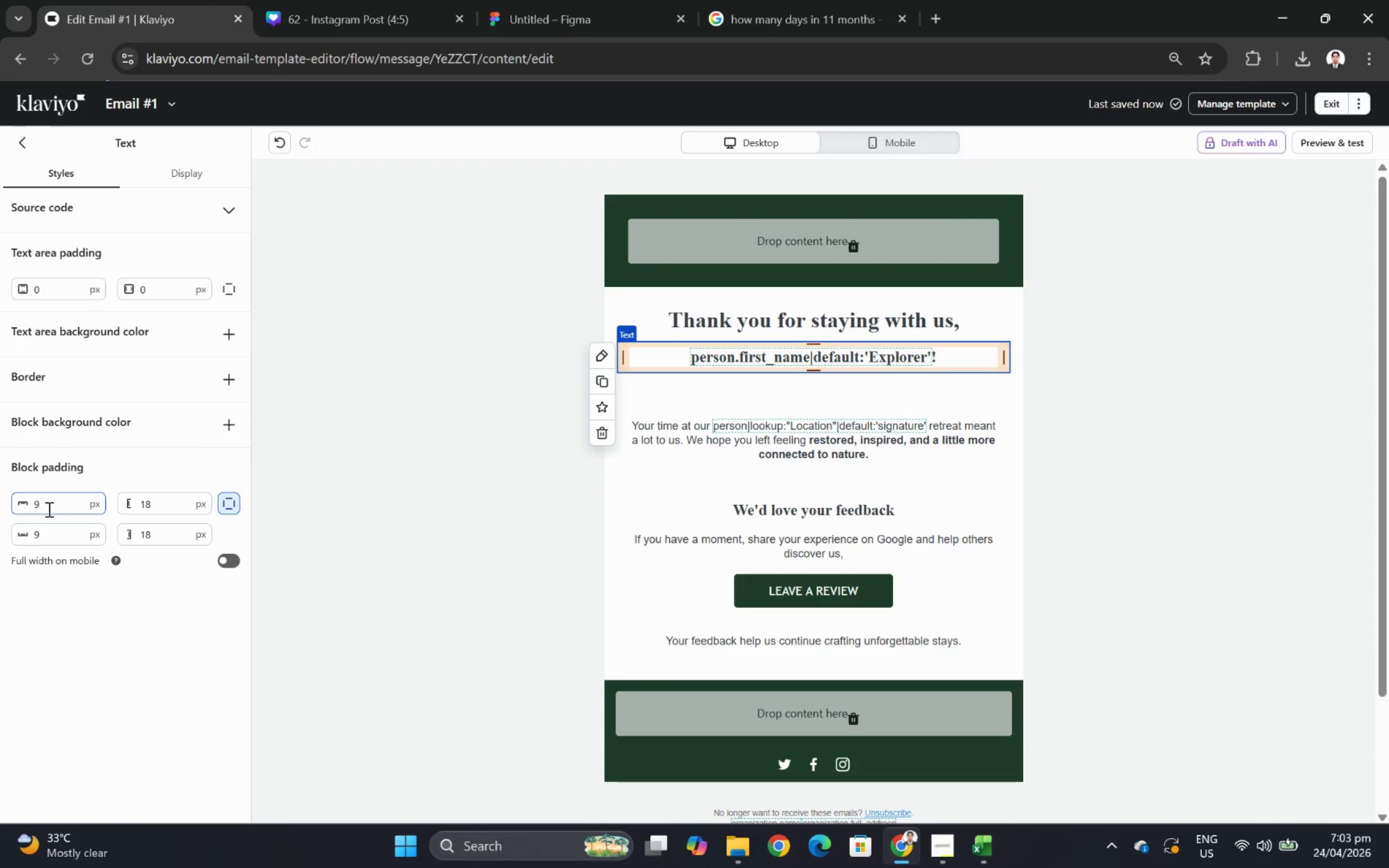 
double_click([48, 508])
 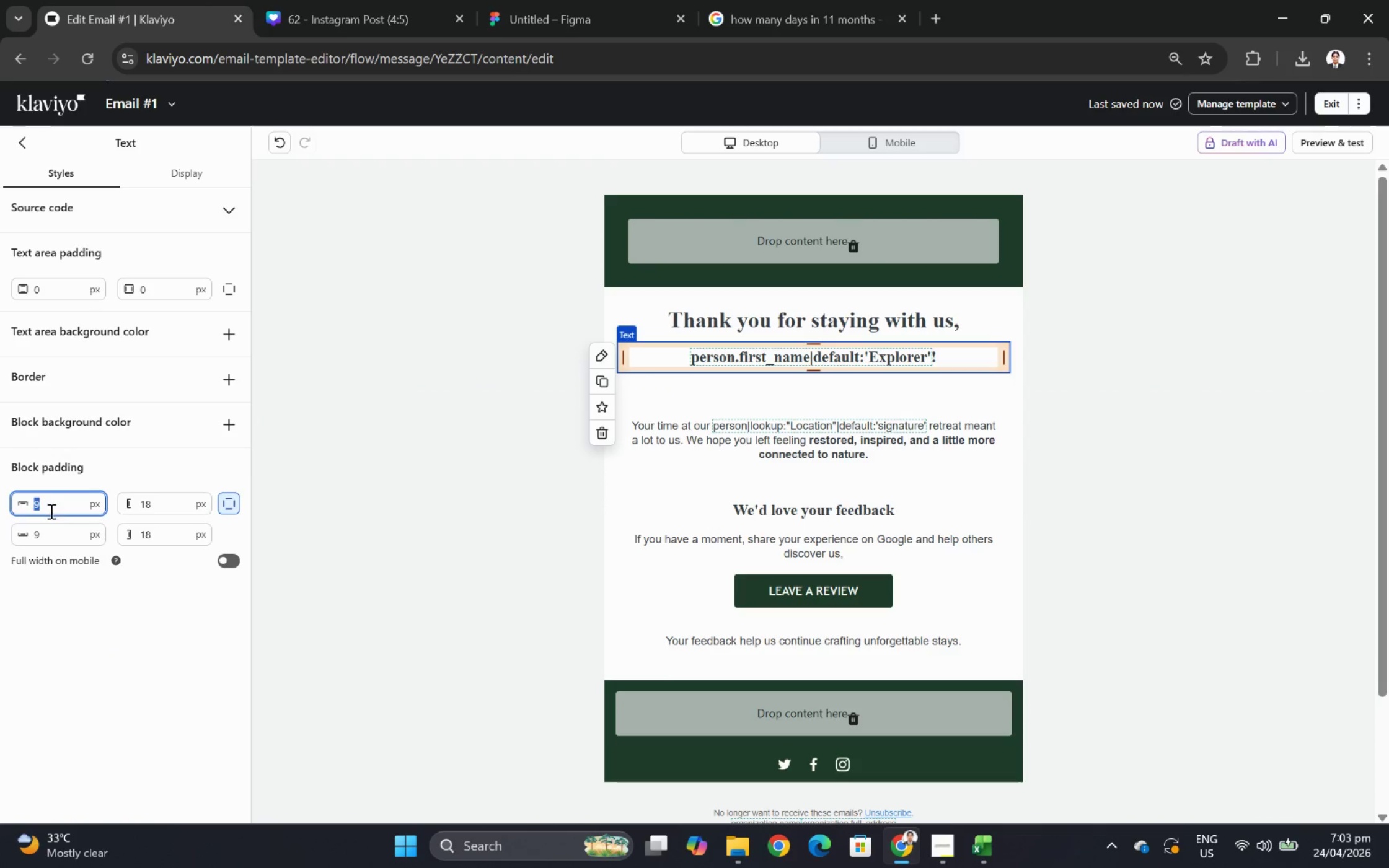 
key(Numpad0)
 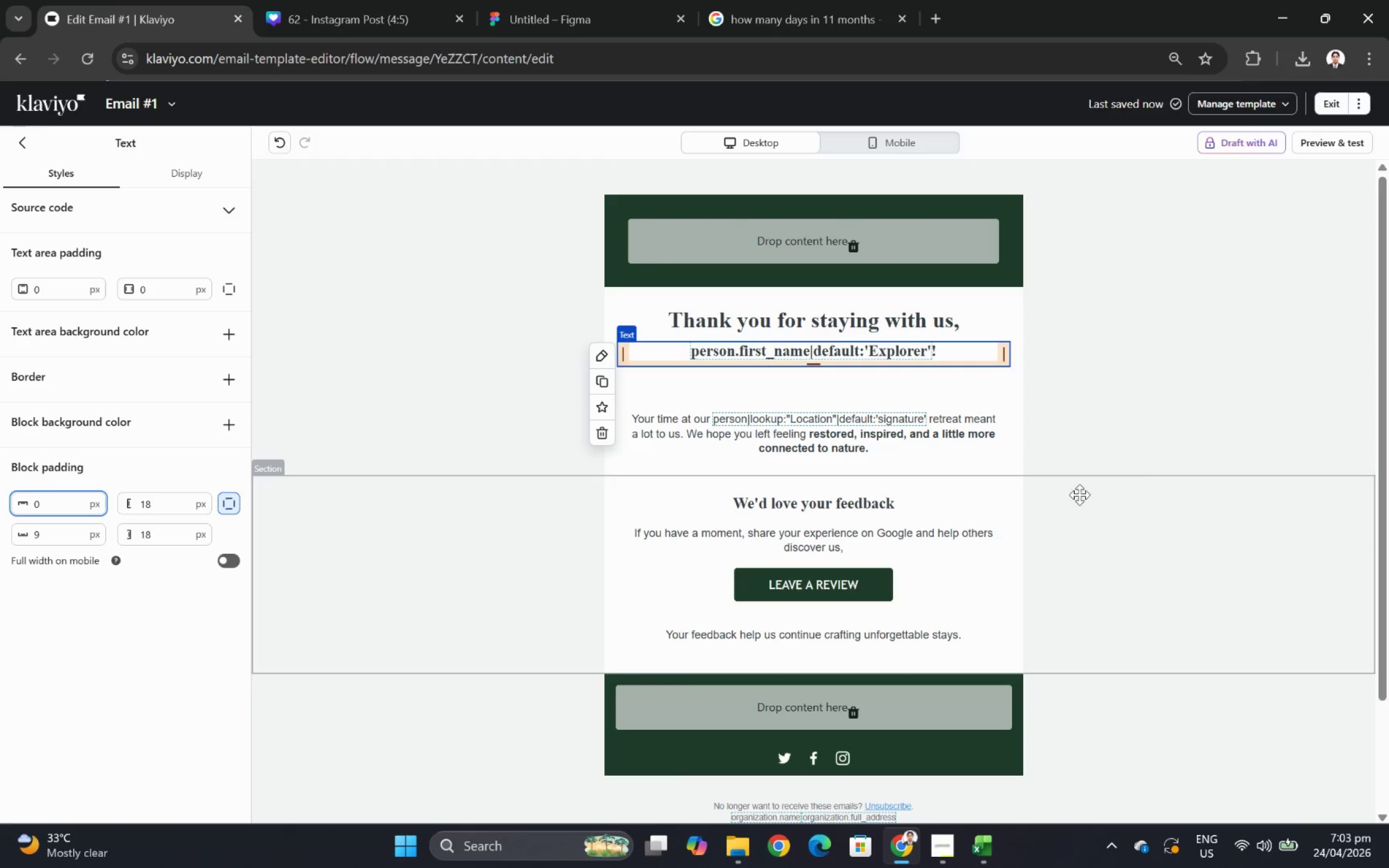 
left_click([1158, 491])
 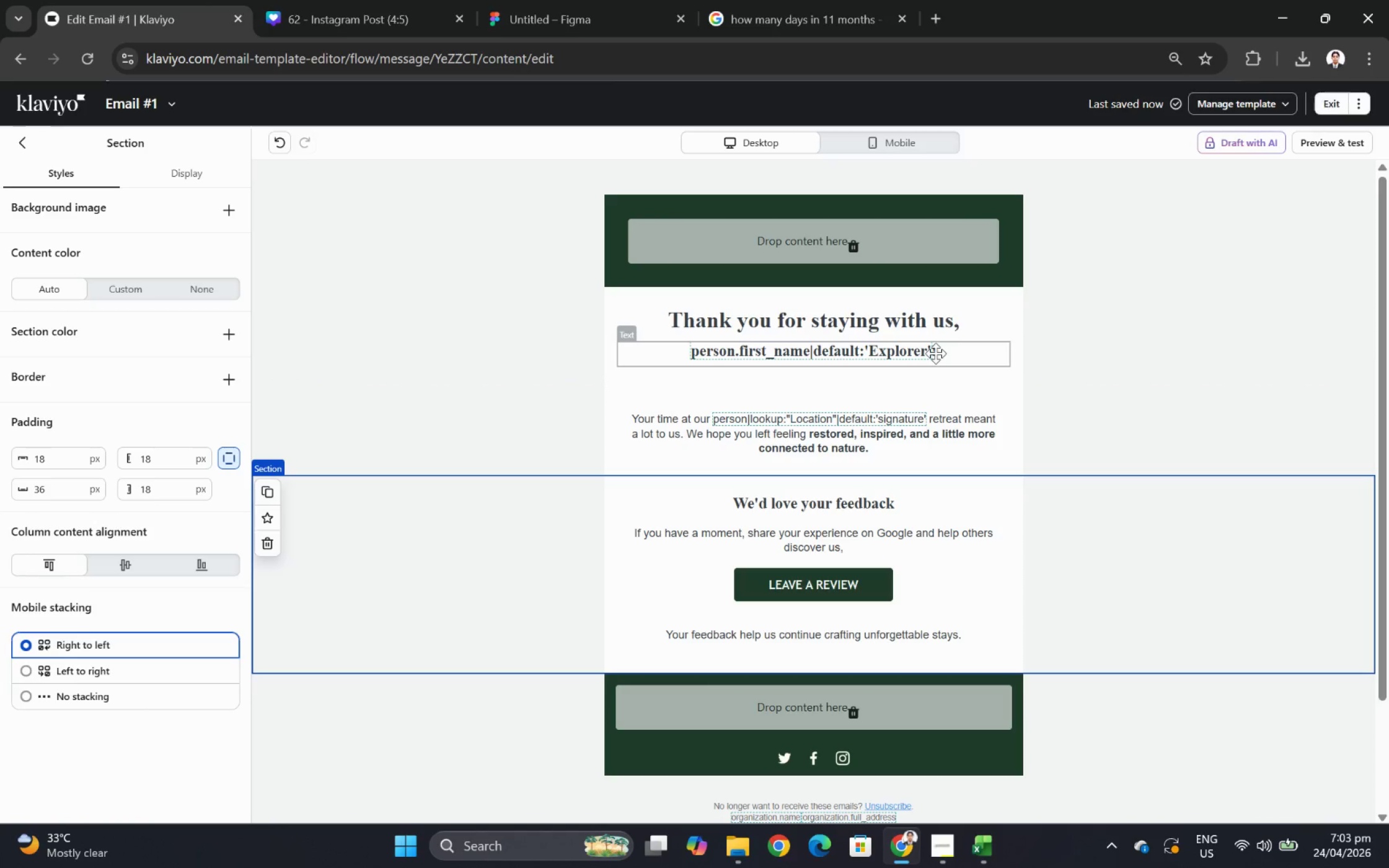 
double_click([935, 353])
 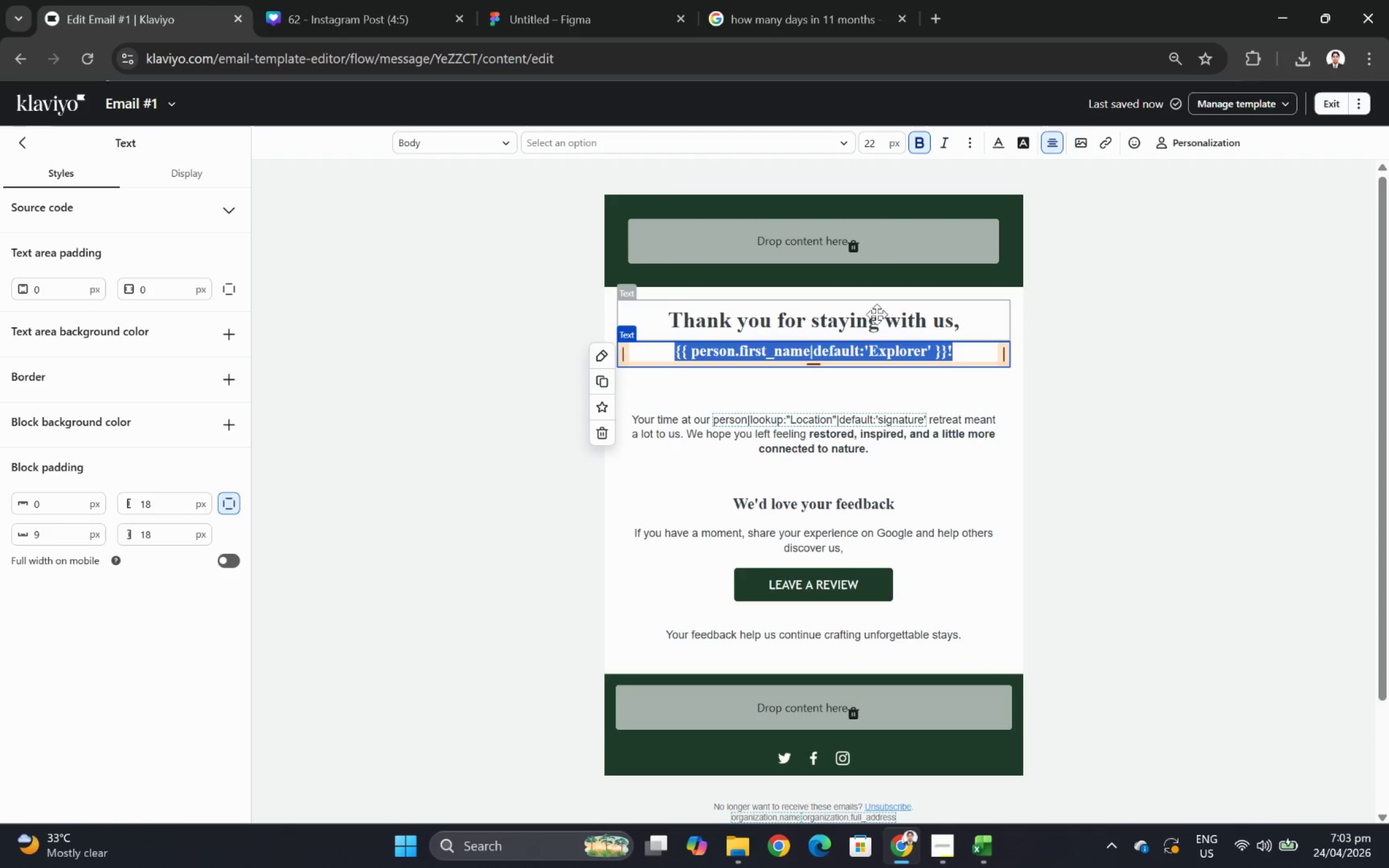 
double_click([875, 322])
 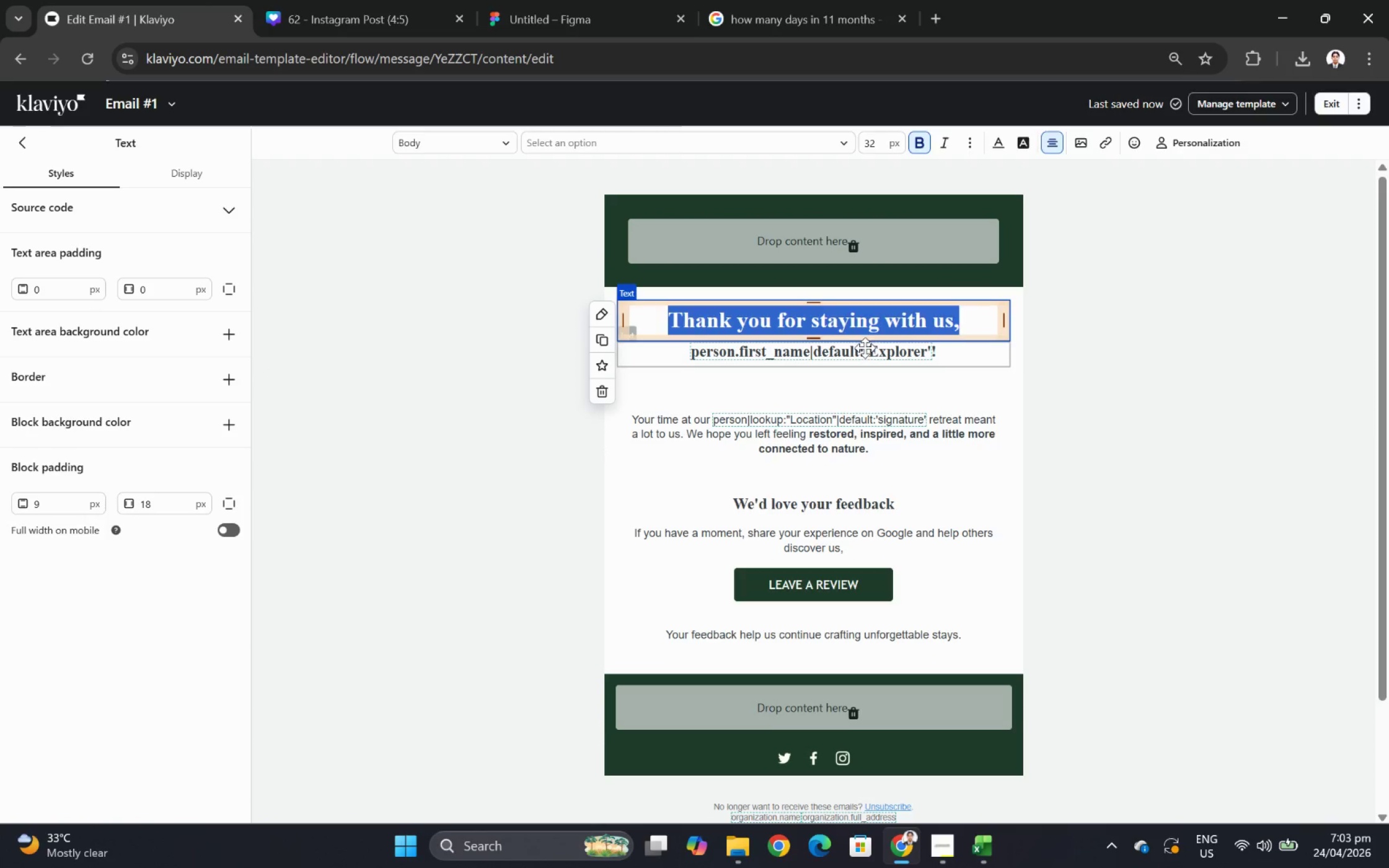 
double_click([865, 348])
 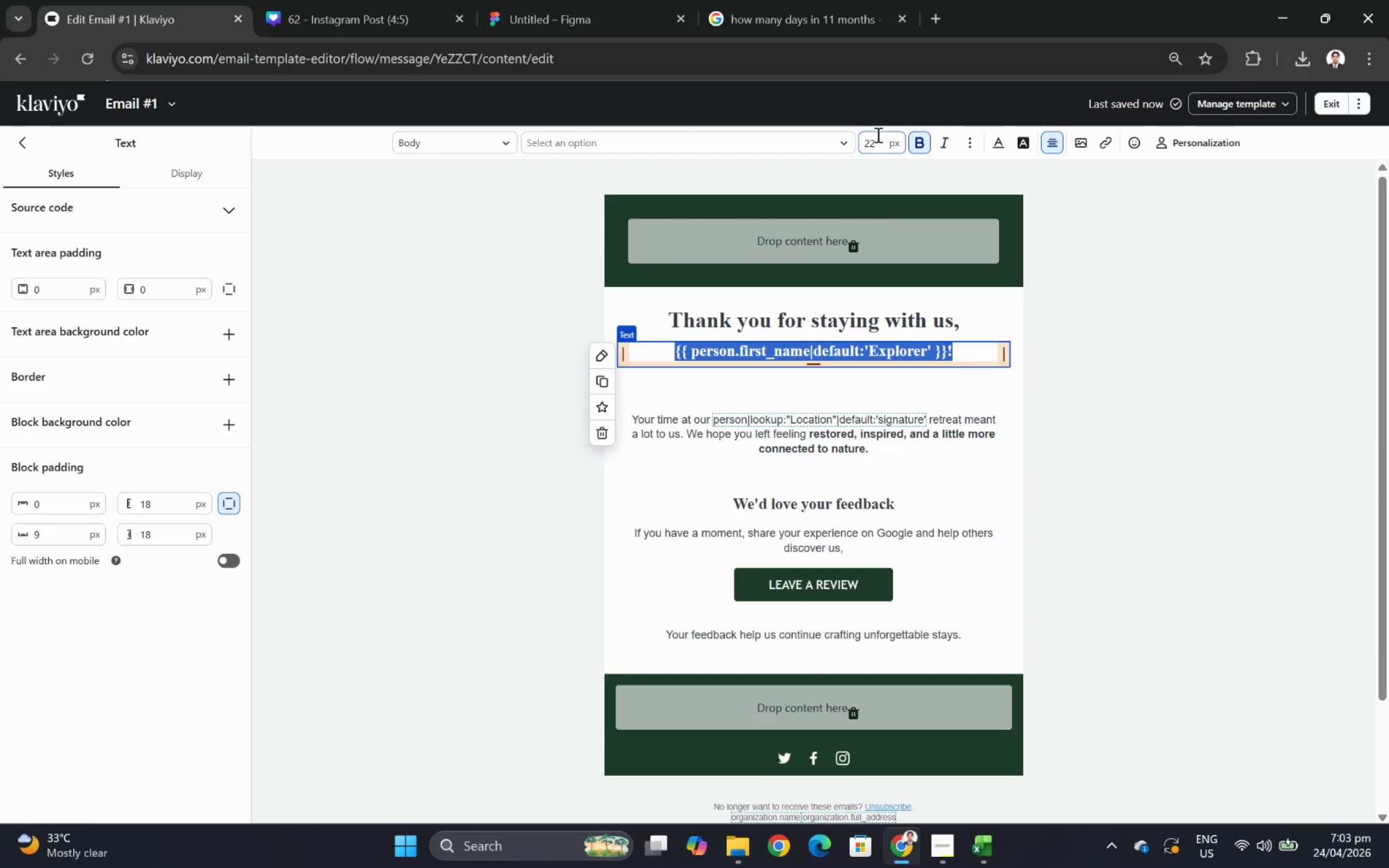 
double_click([876, 134])
 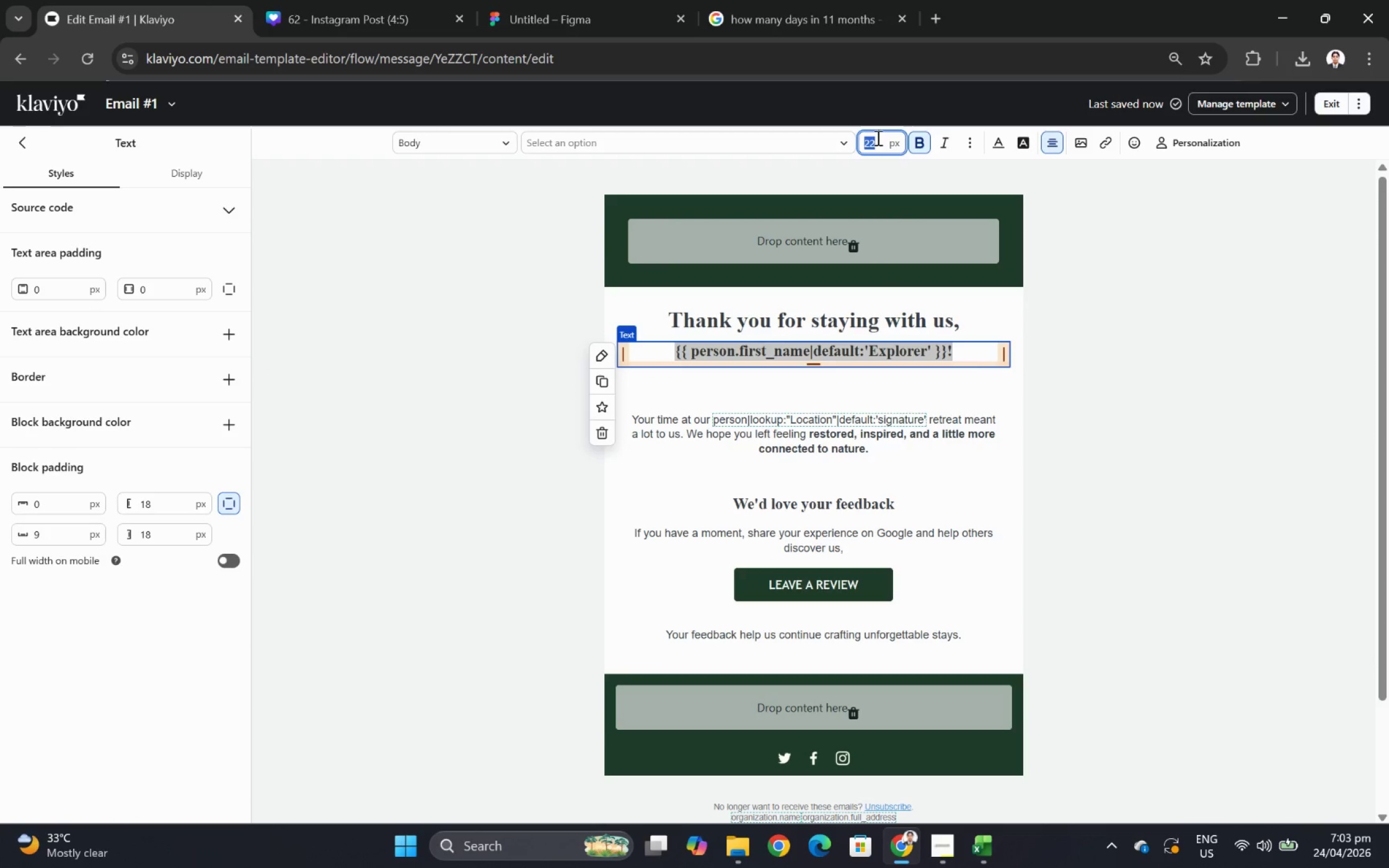 
key(Numpad2)
 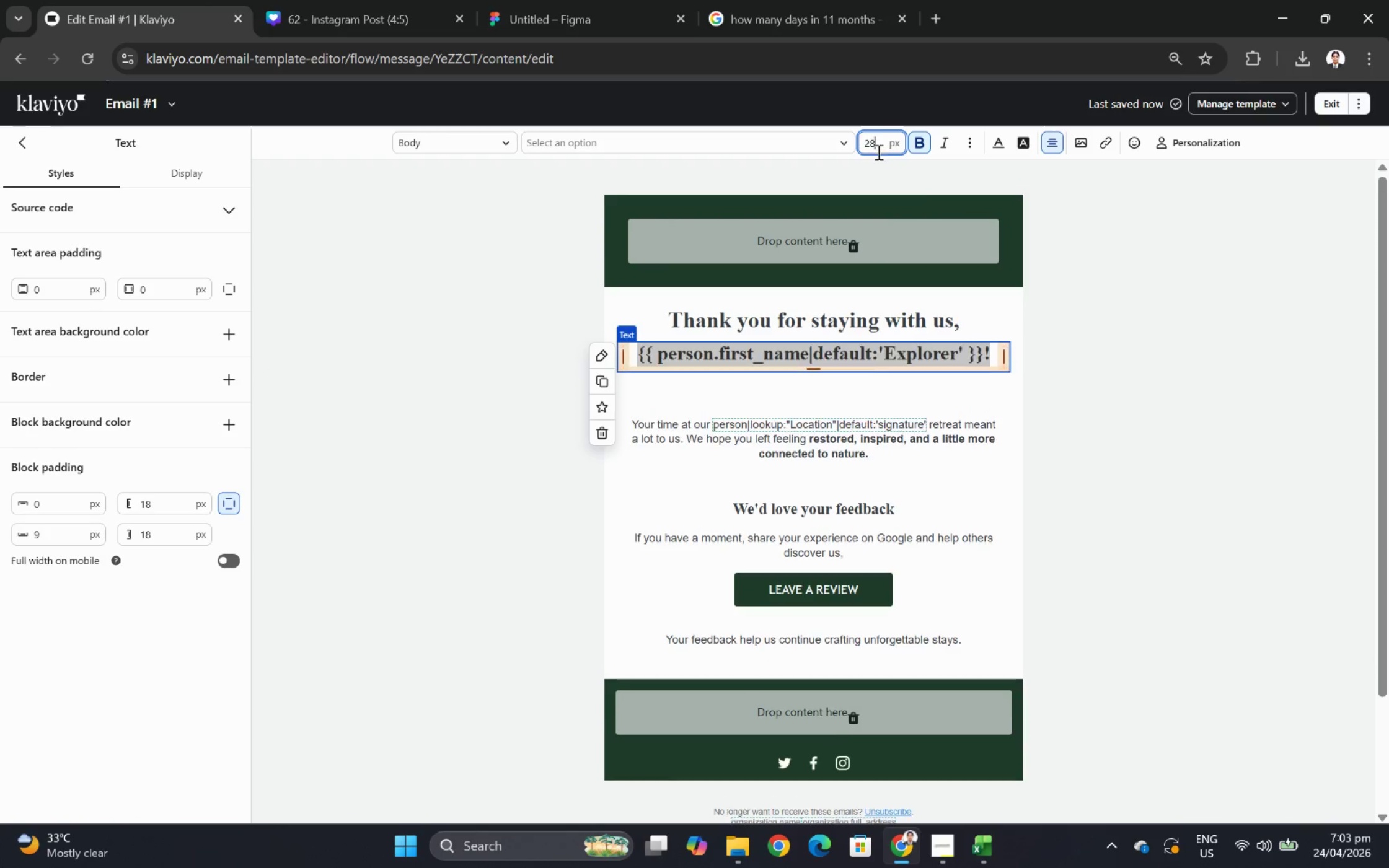 
key(Numpad8)
 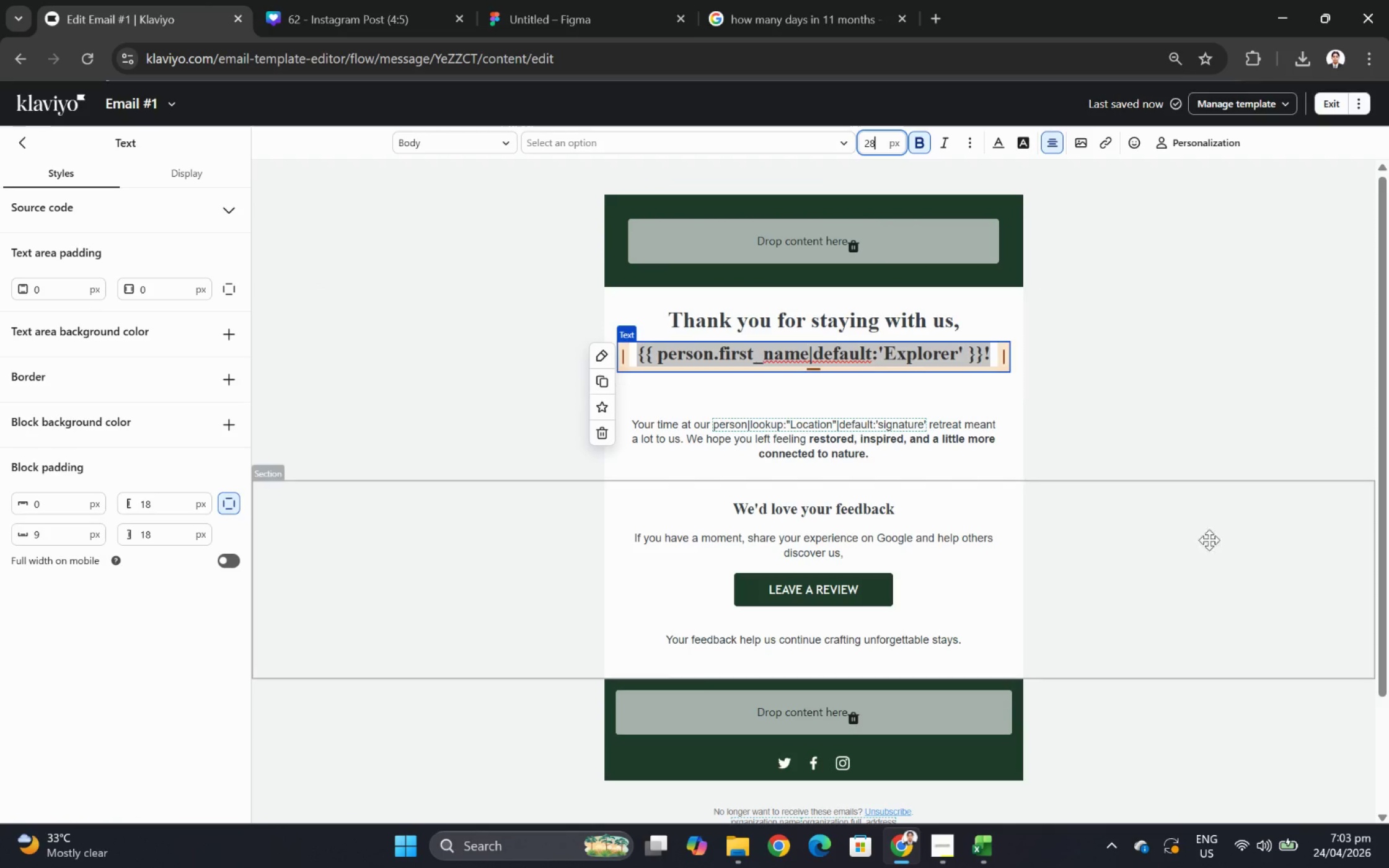 
left_click([1205, 561])
 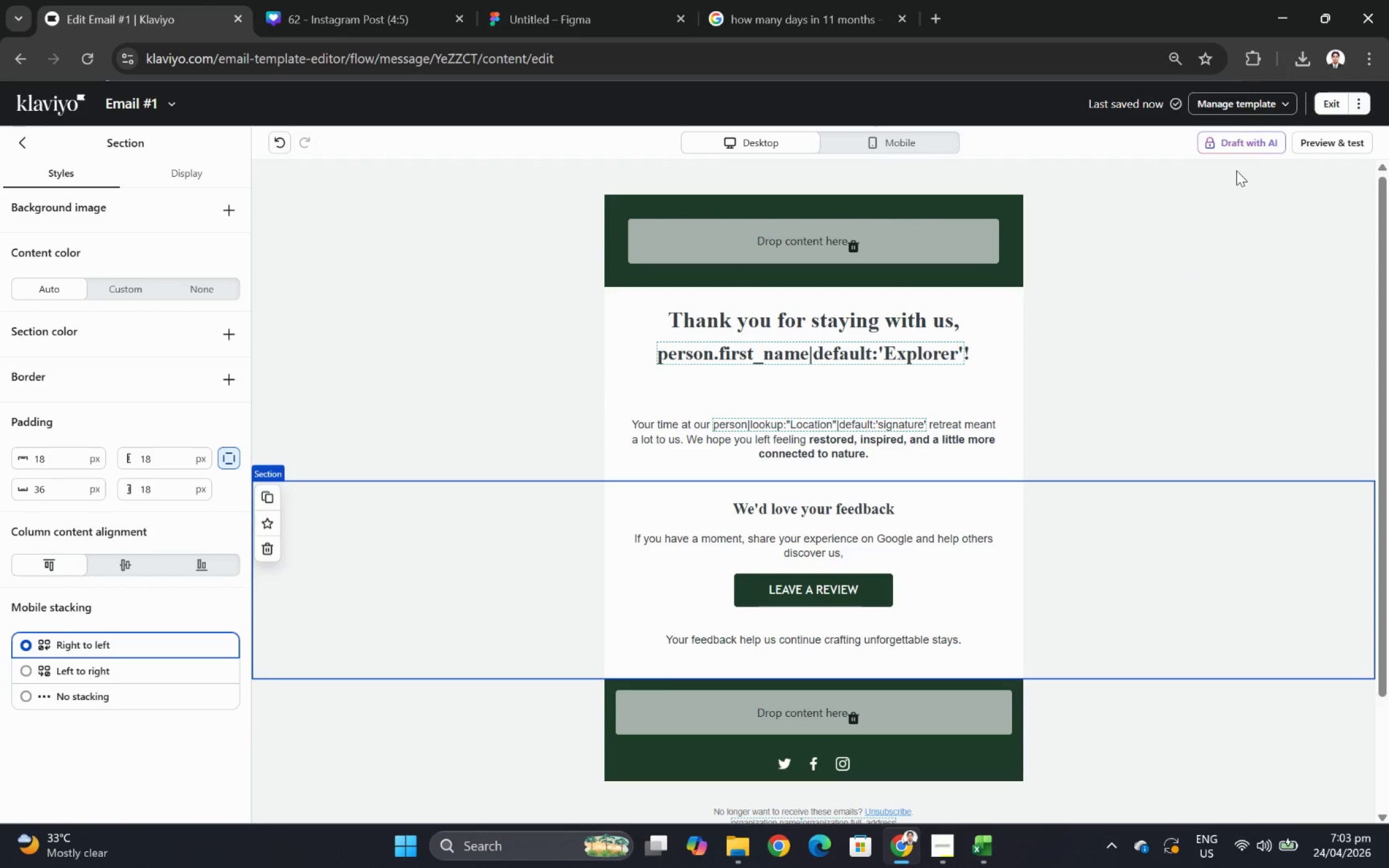 
left_click([1327, 147])
 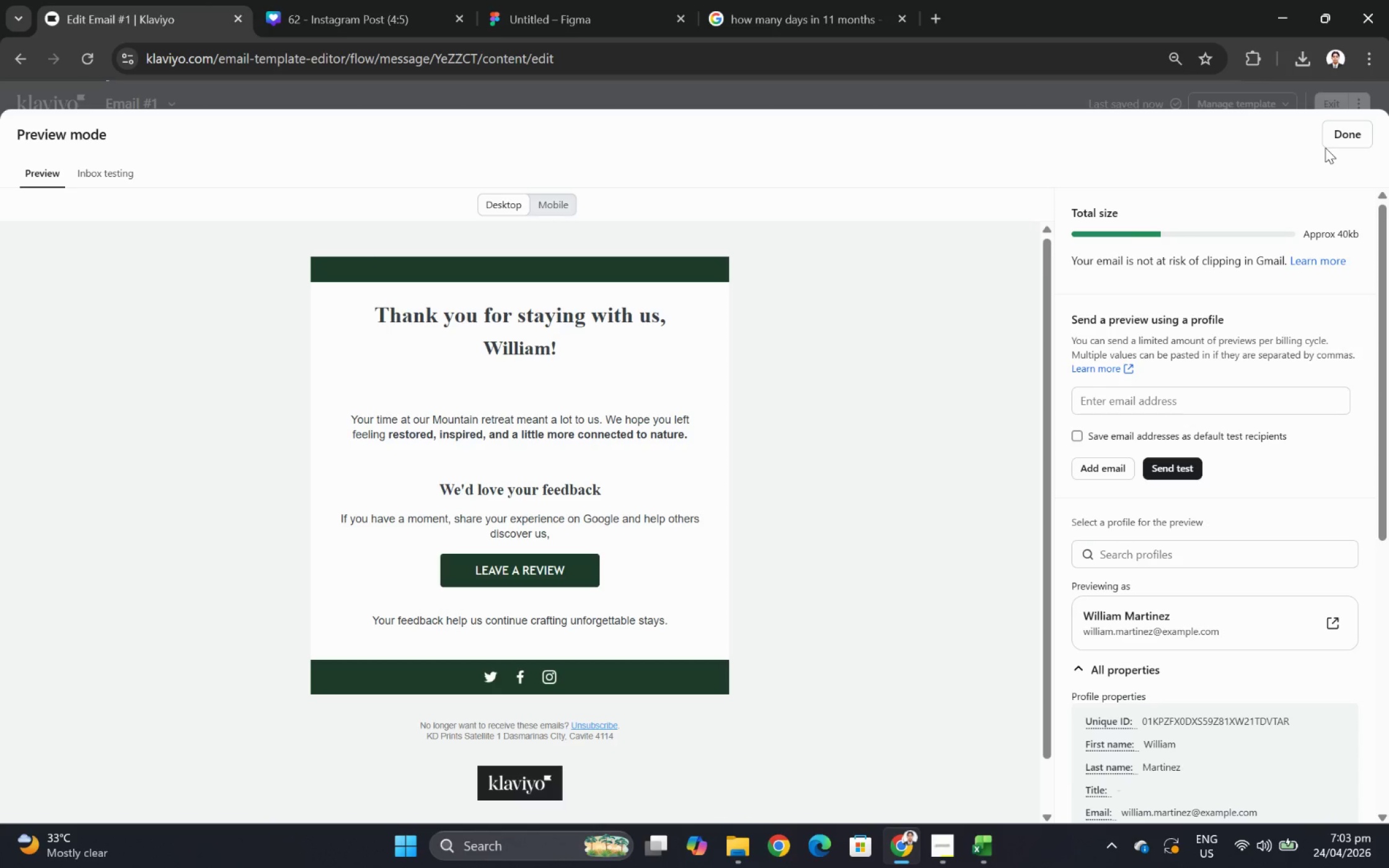 
wait(9.9)
 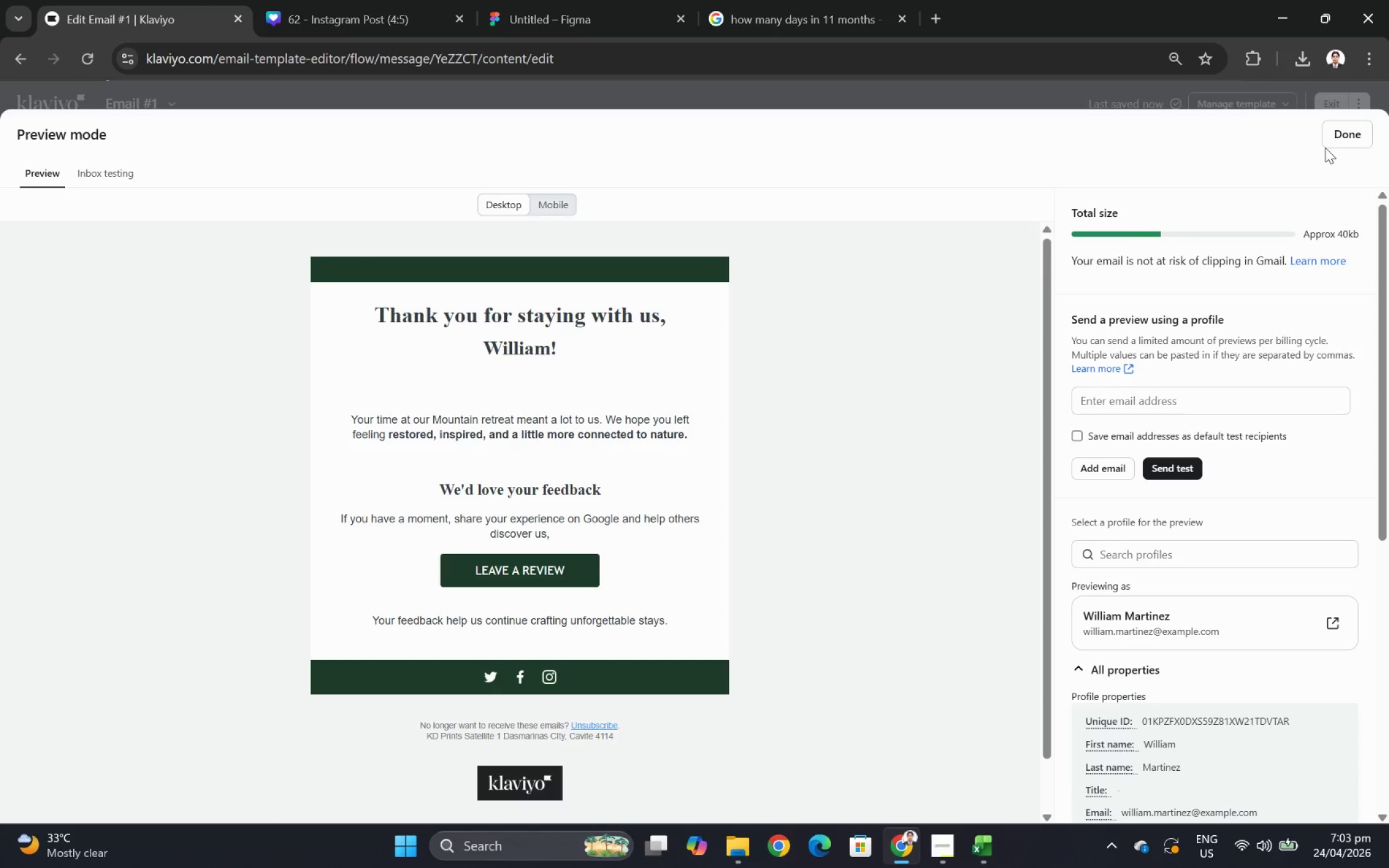 
left_click([1343, 146])
 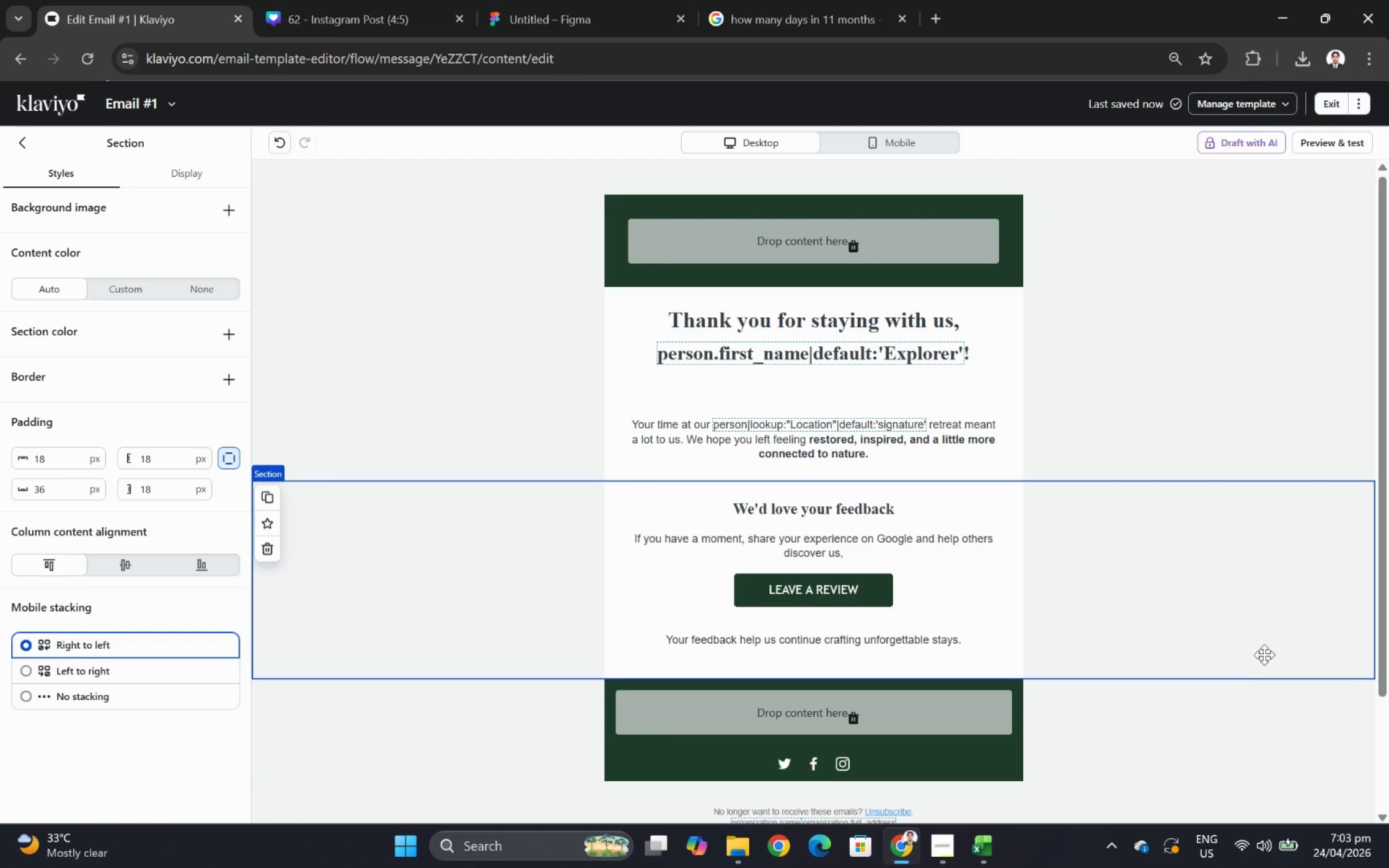 
left_click([1206, 717])
 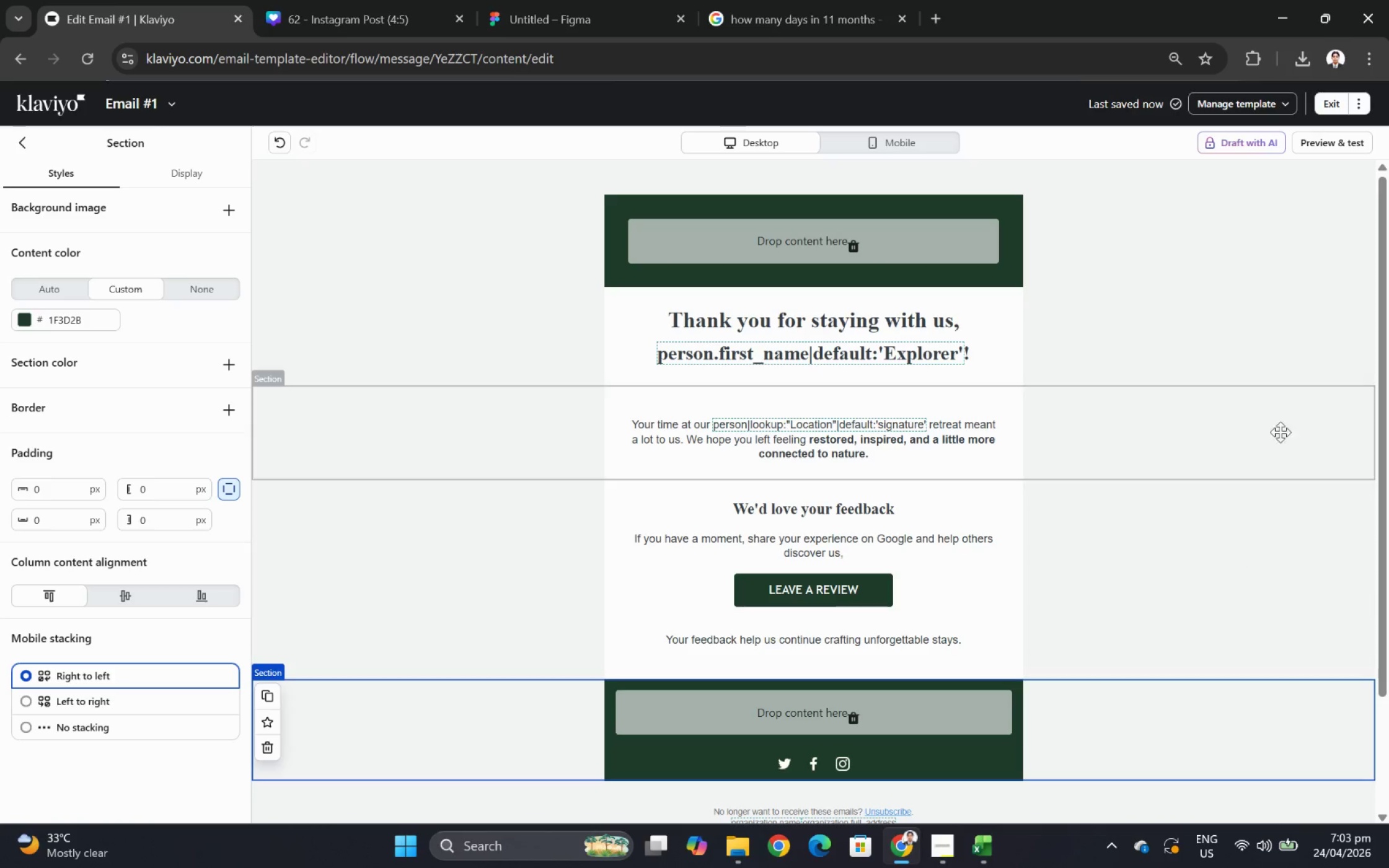 
left_click([1283, 412])
 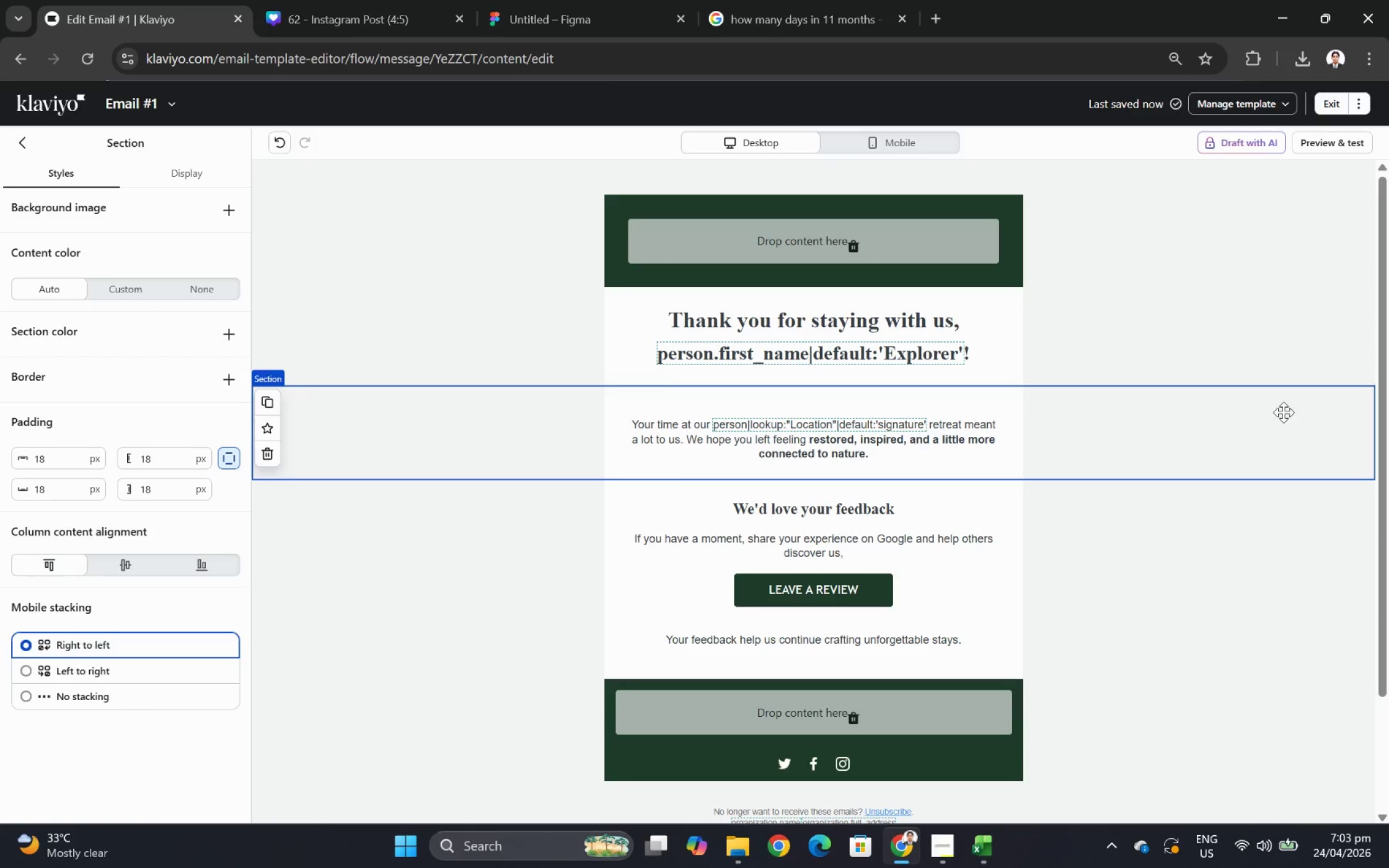 
wait(9.67)
 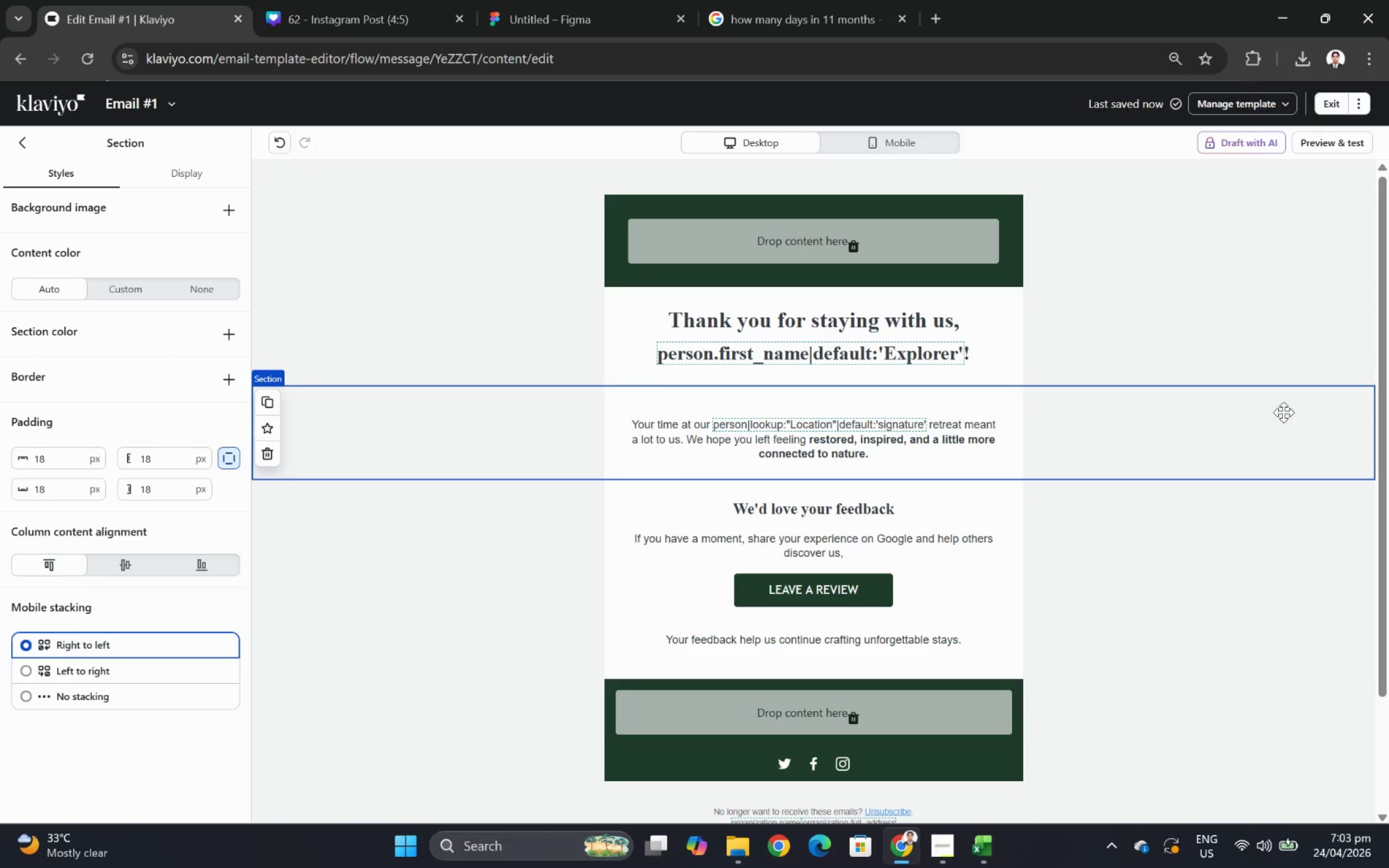 
double_click([1332, 141])
 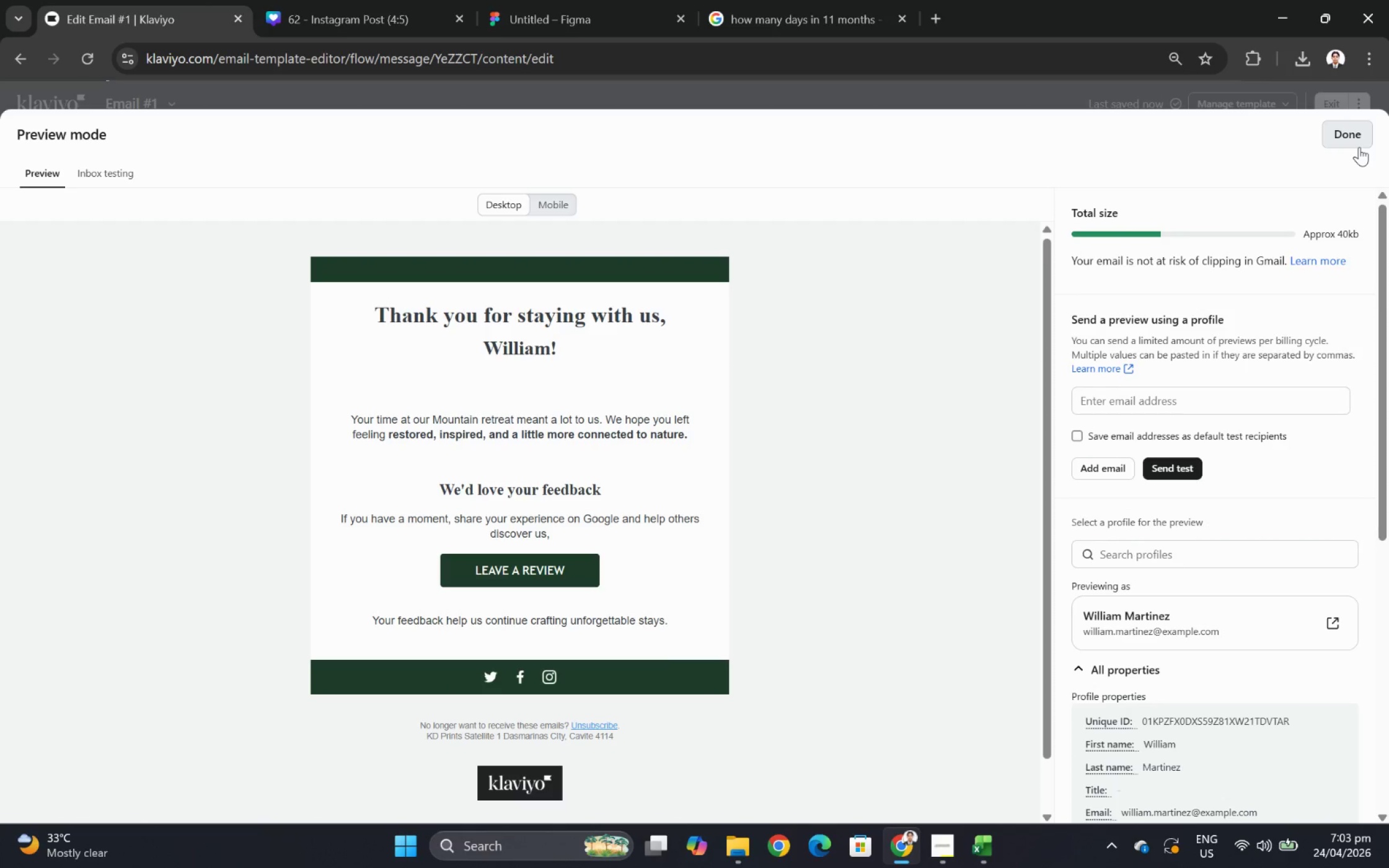 
left_click([1359, 147])
 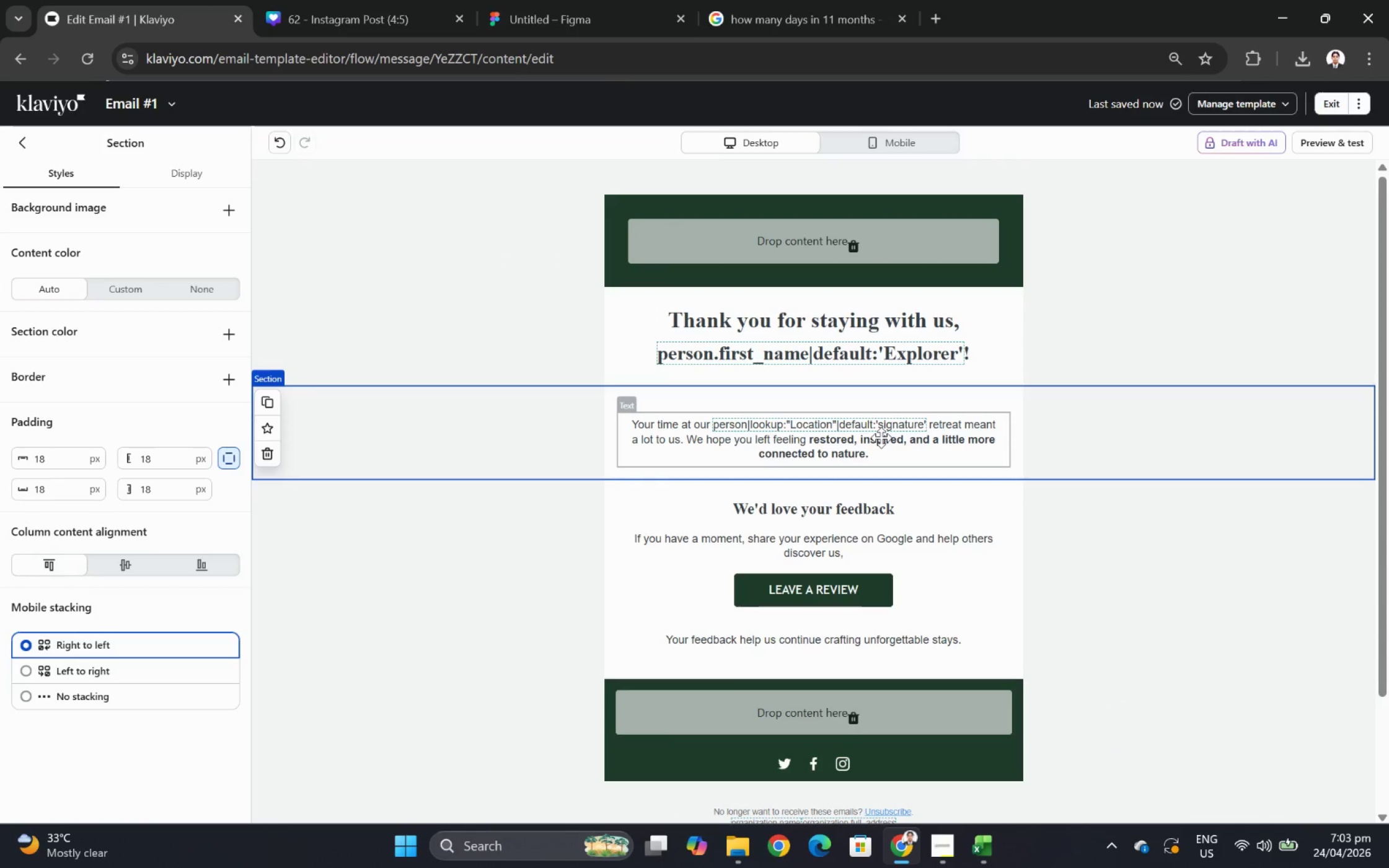 
wait(5.66)
 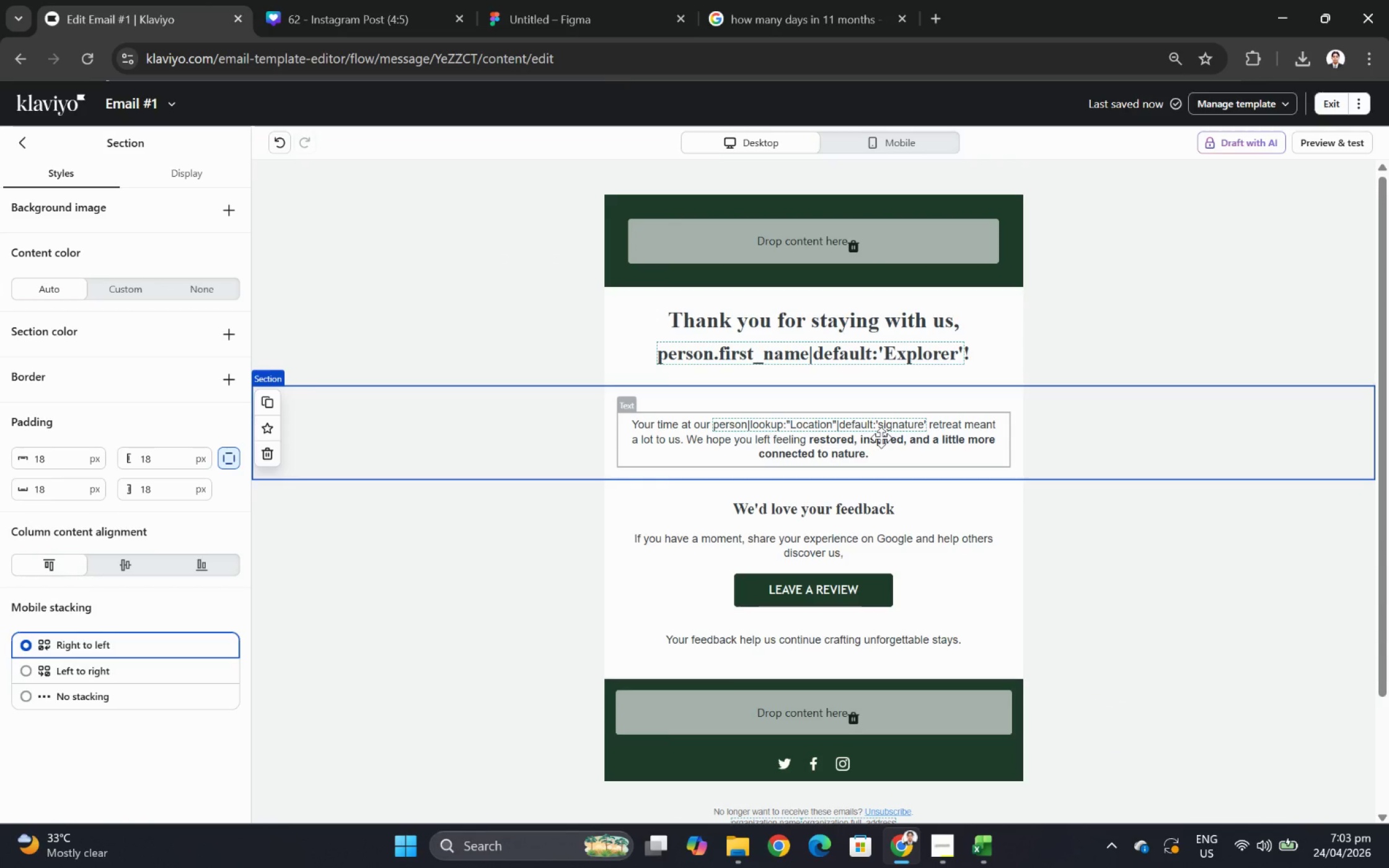 
left_click([1003, 551])
 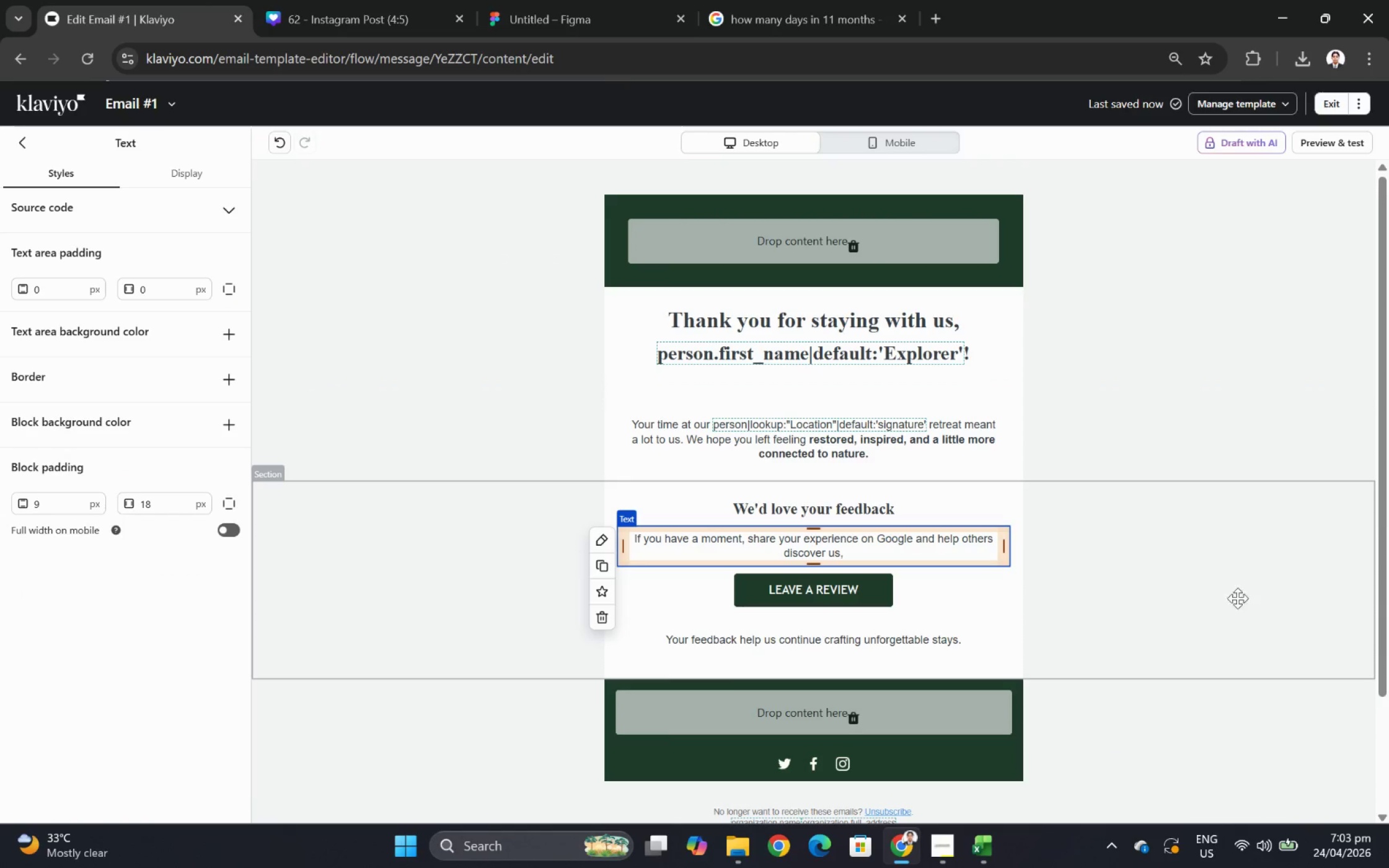 
left_click([1244, 603])
 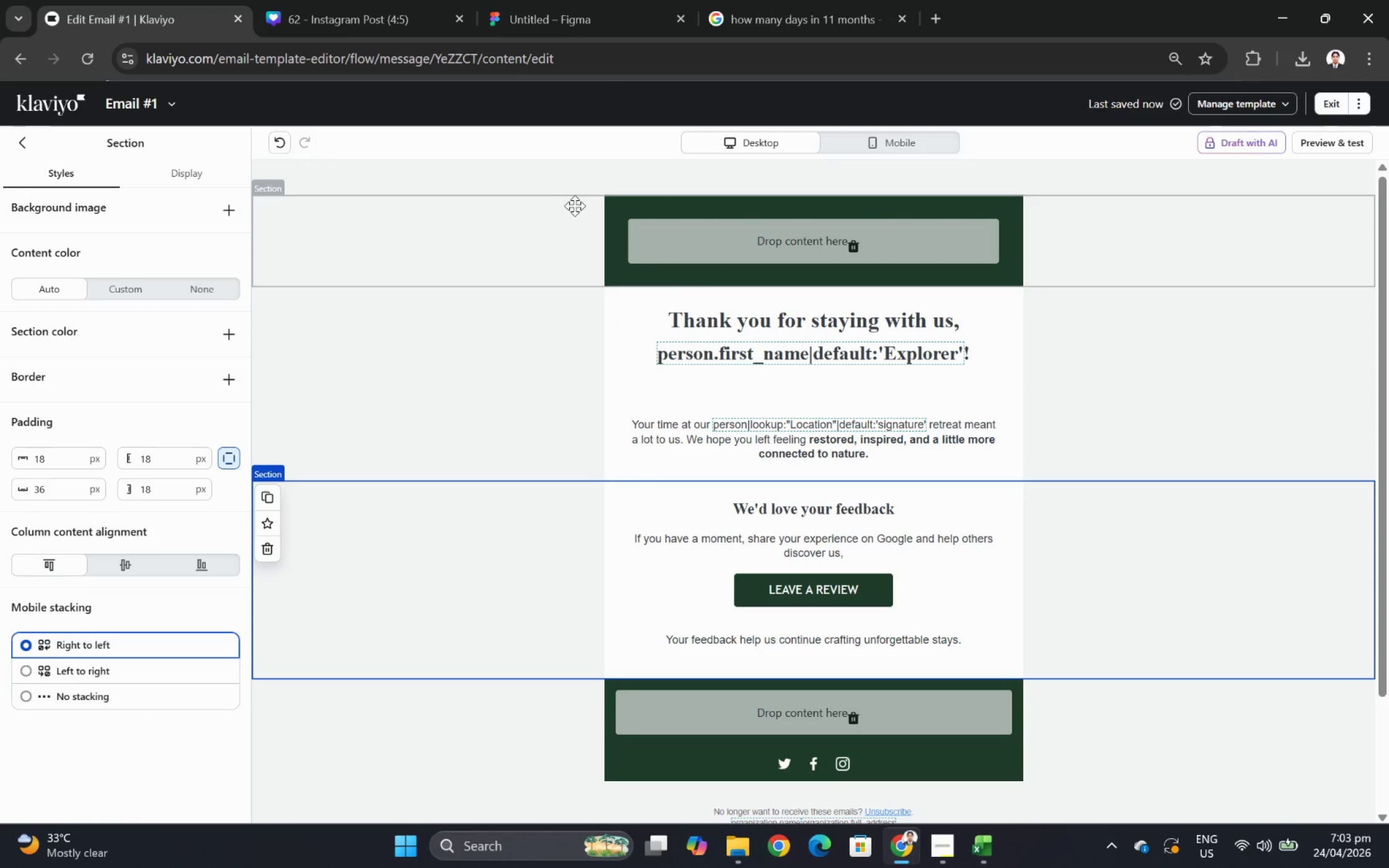 
wait(8.86)
 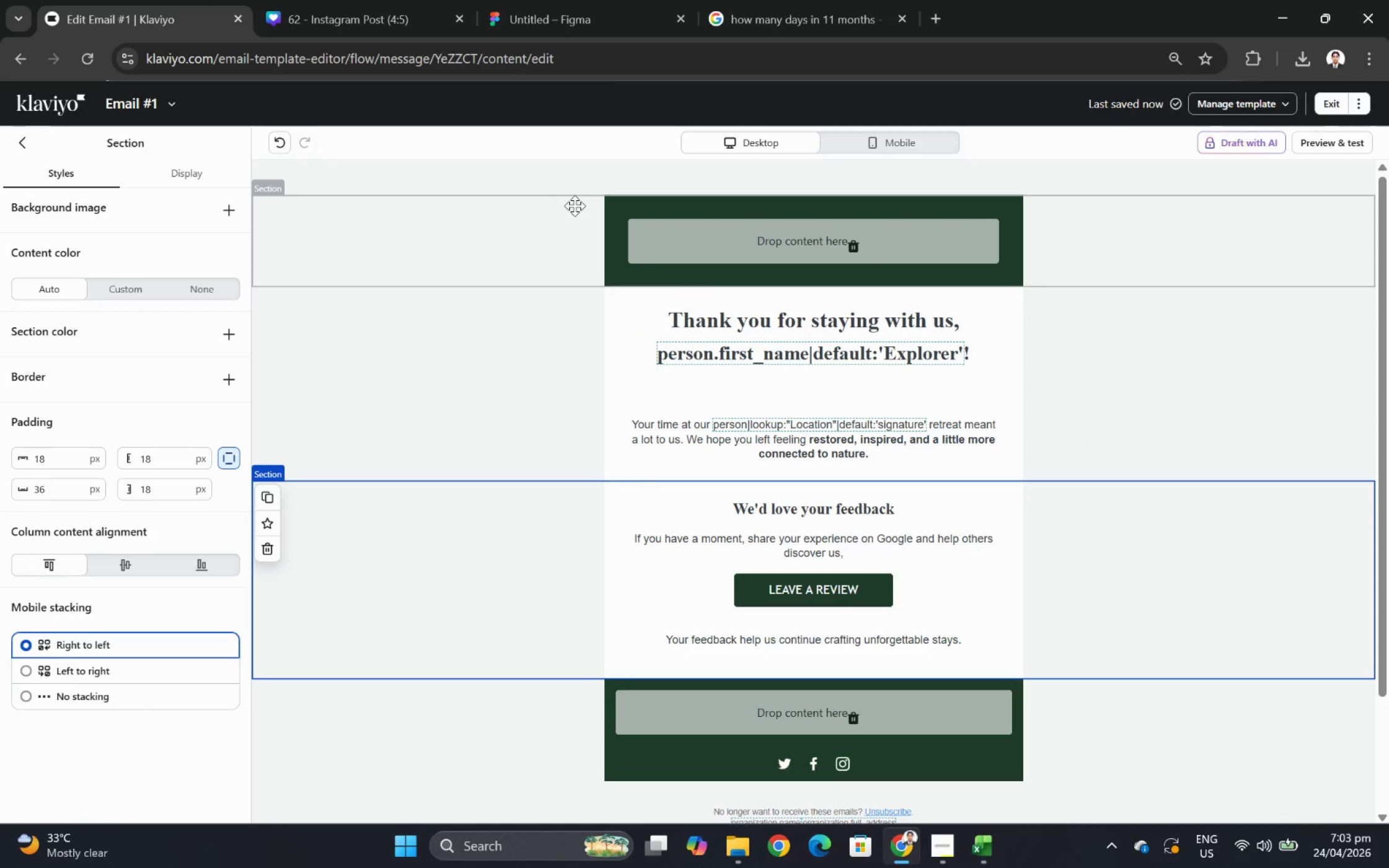 
left_click([562, 2])
 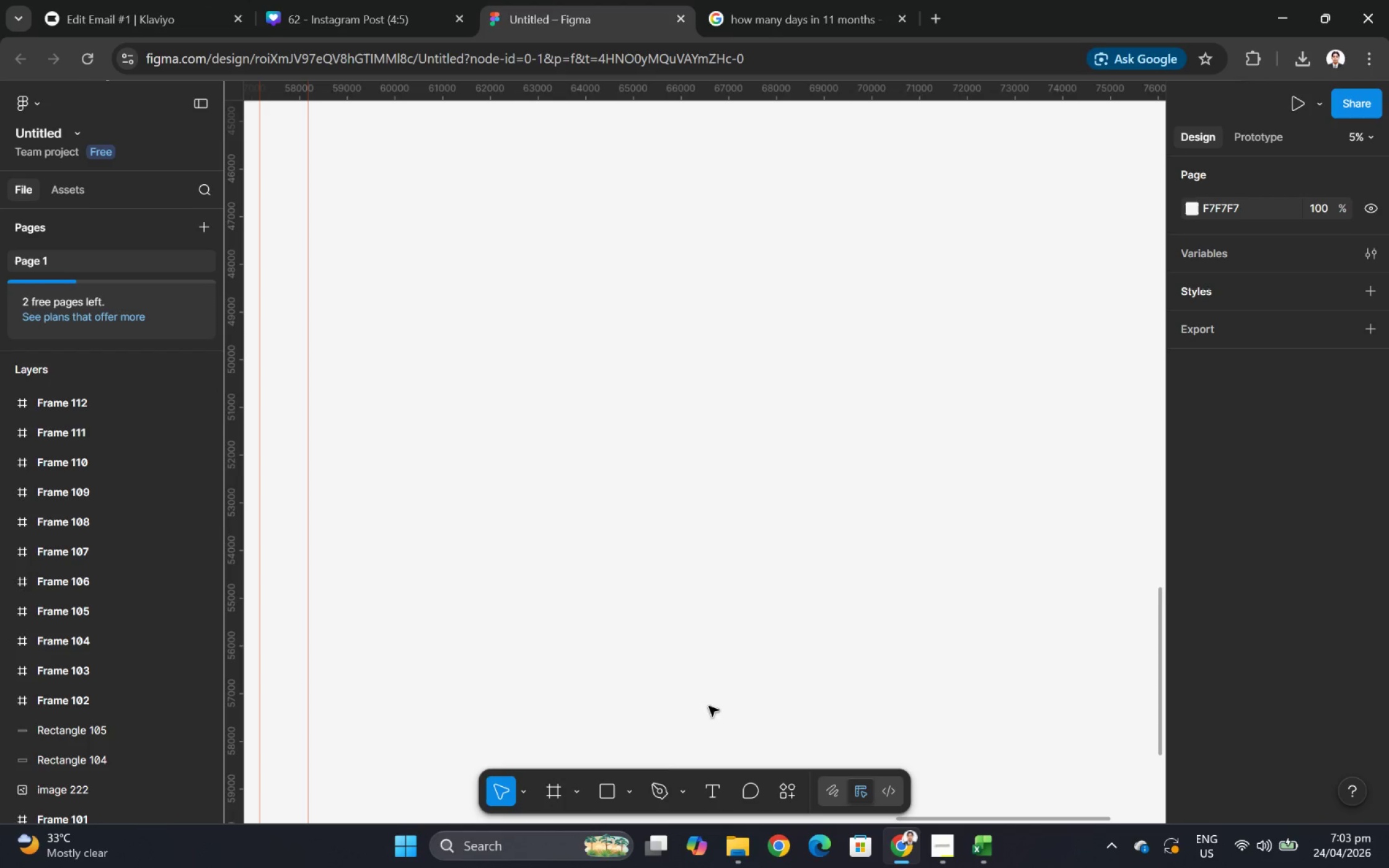 
left_click([714, 787])
 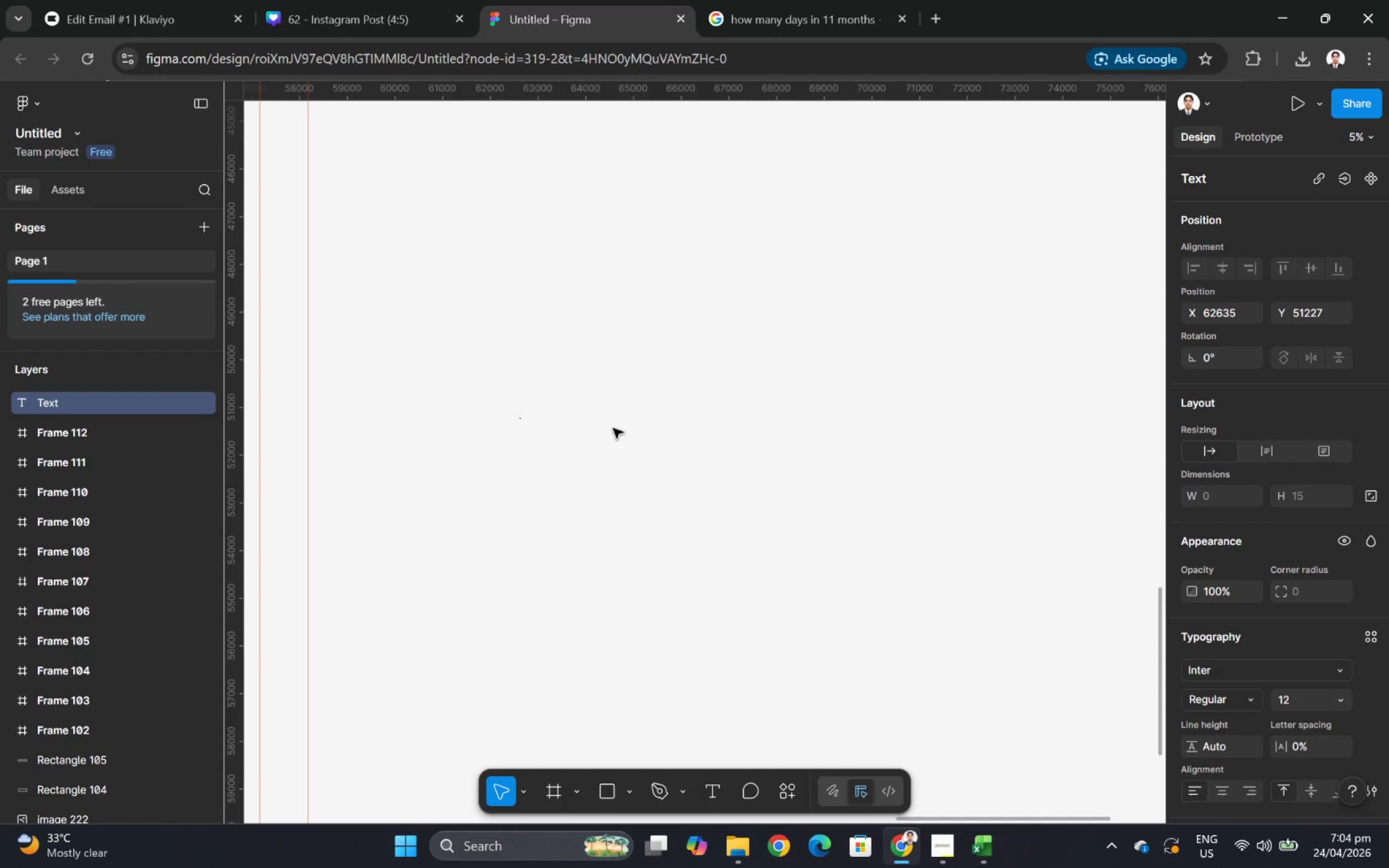 
hold_key(key=C, duration=0.31)
 